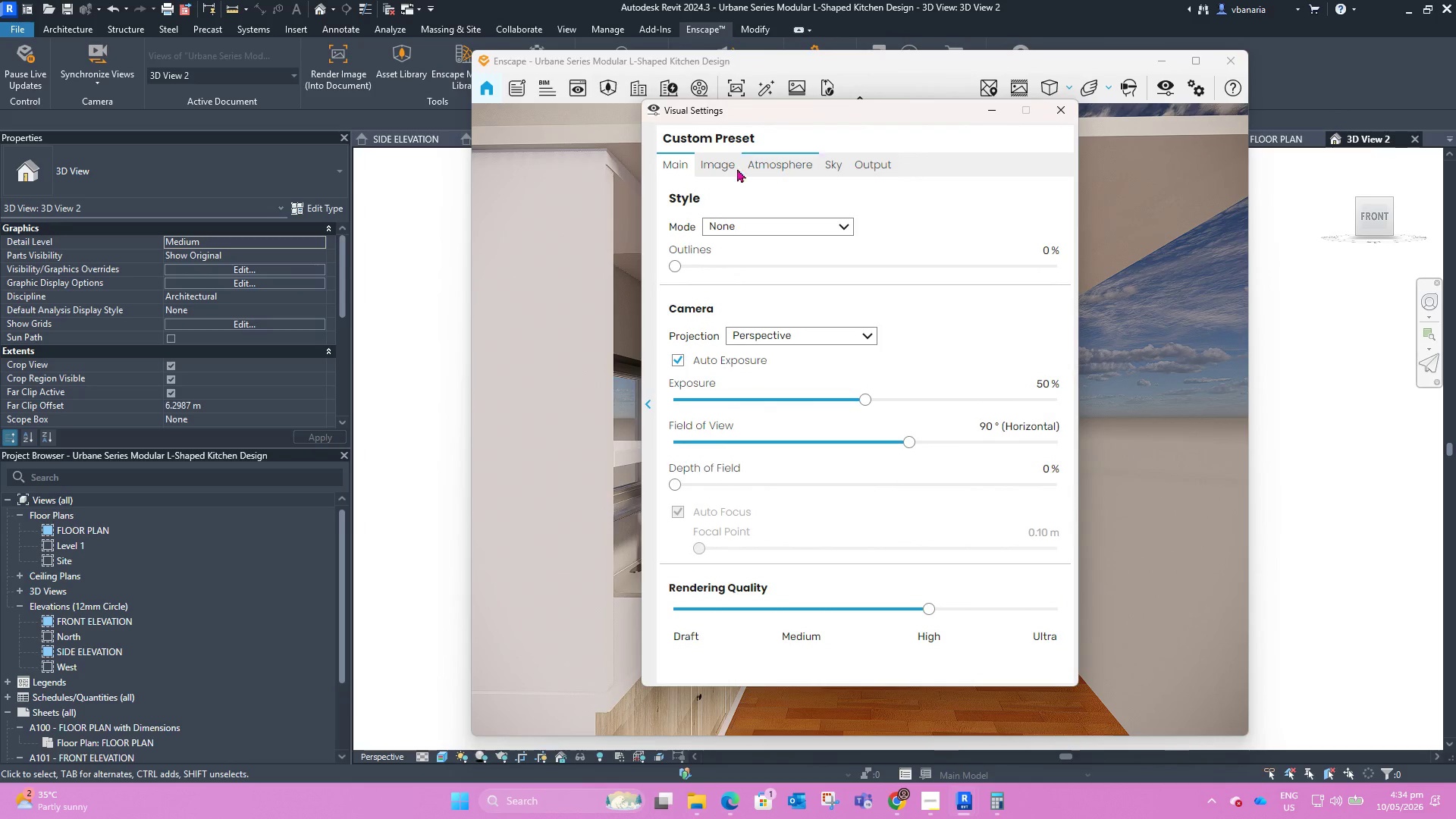 
wait(5.16)
 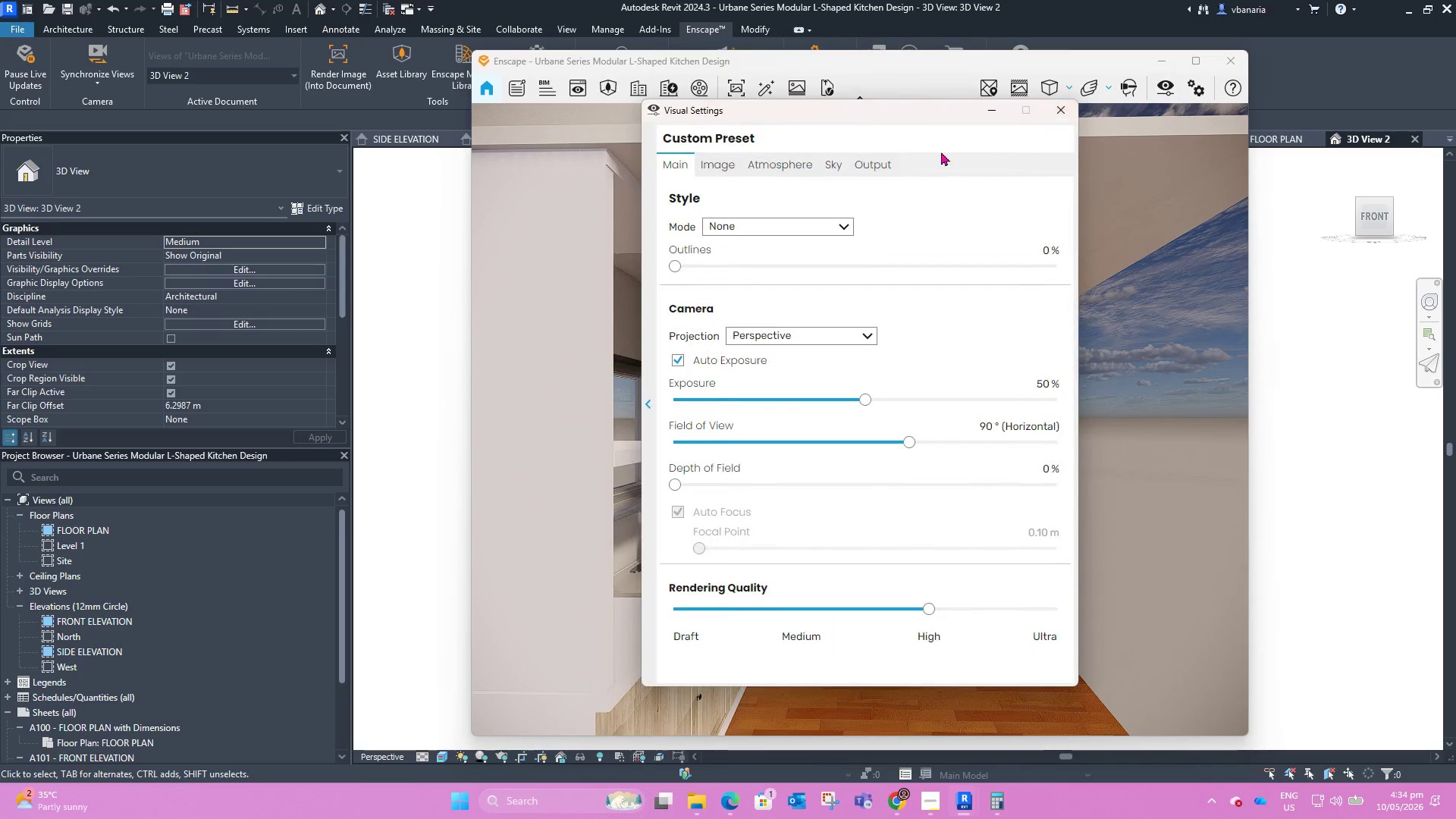 
left_click([682, 162])
 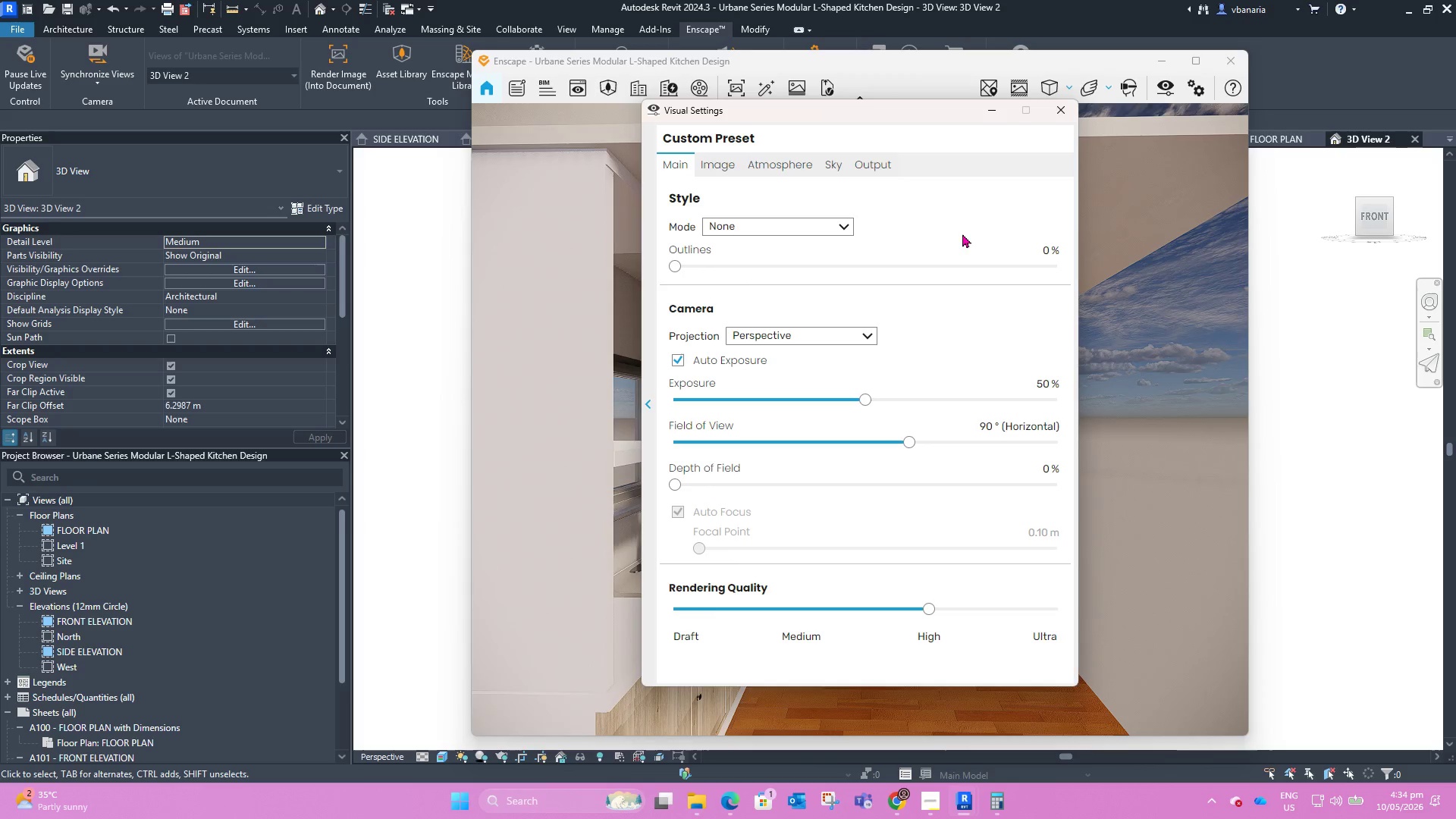 
scroll: coordinate [958, 233], scroll_direction: down, amount: 2.0
 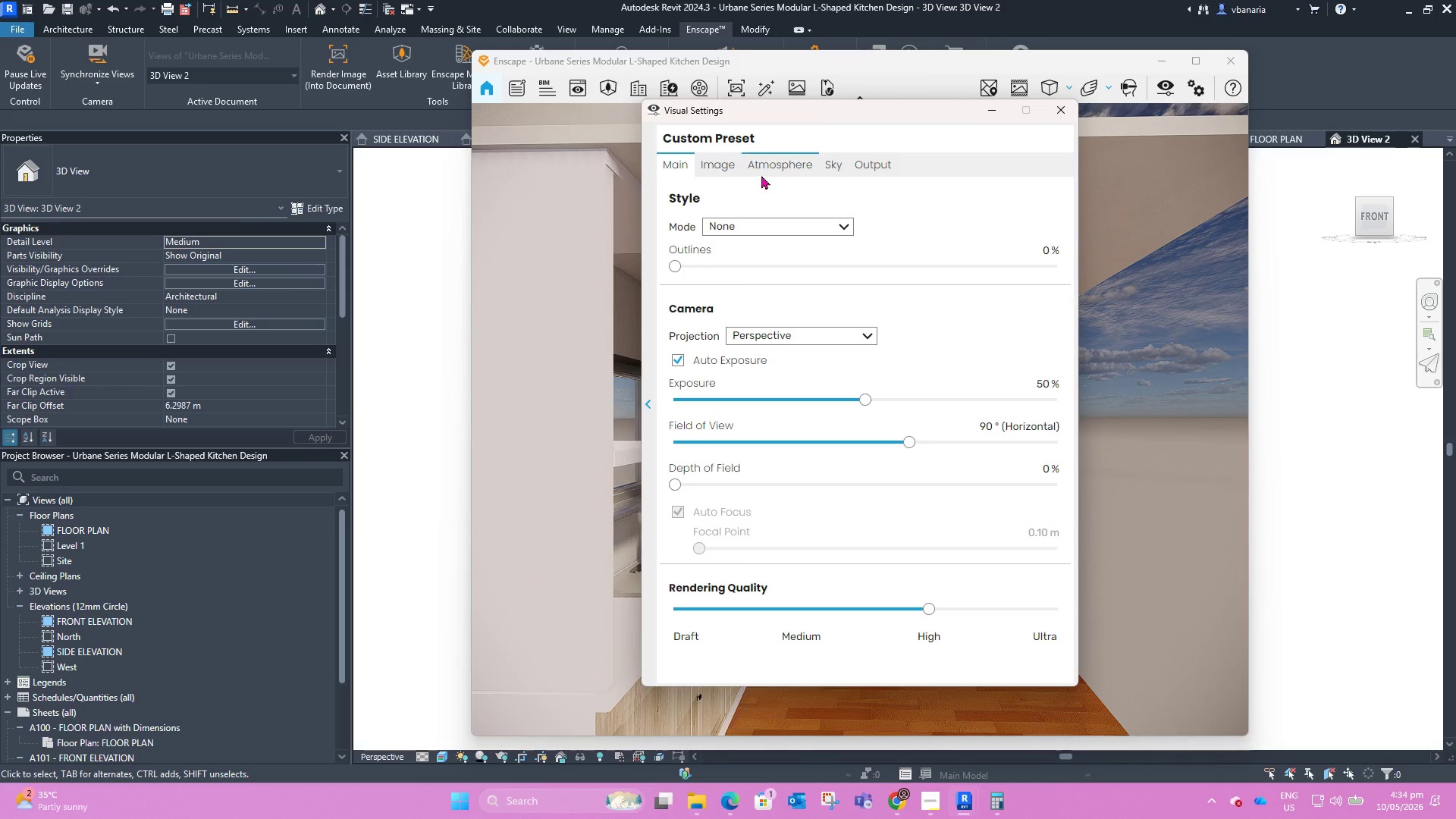 
left_click([763, 164])
 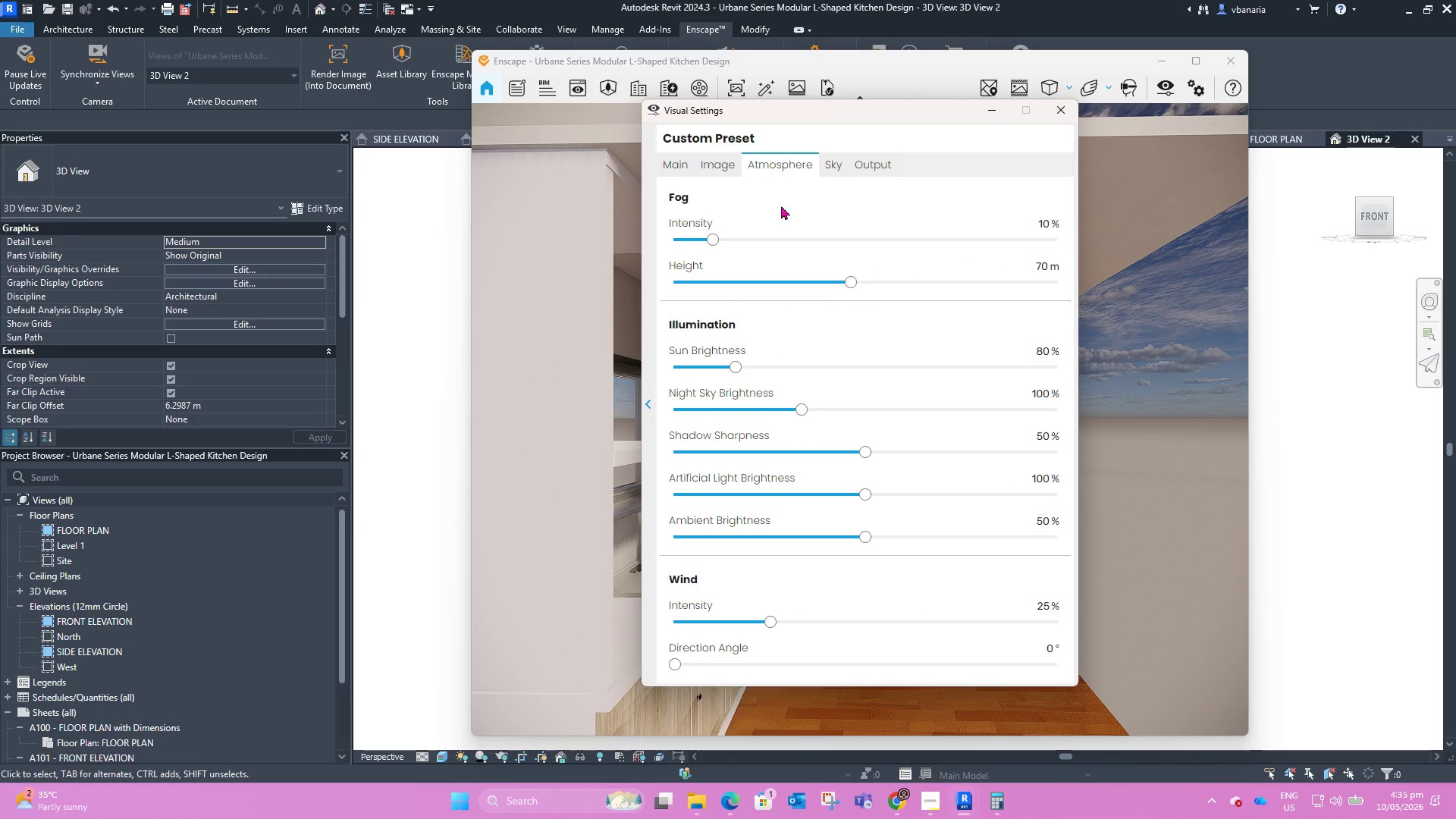 
left_click([844, 163])
 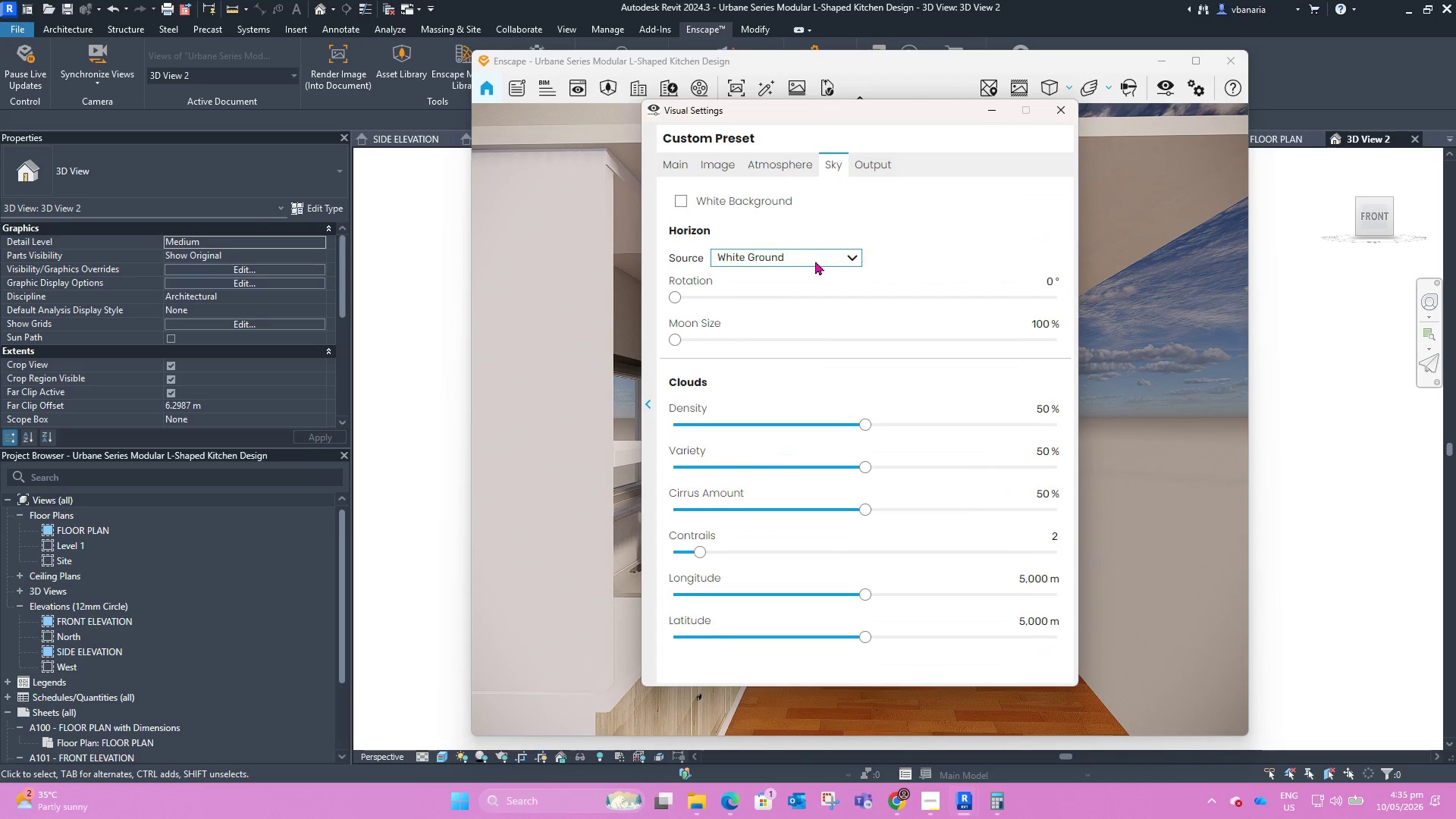 
left_click([853, 259])
 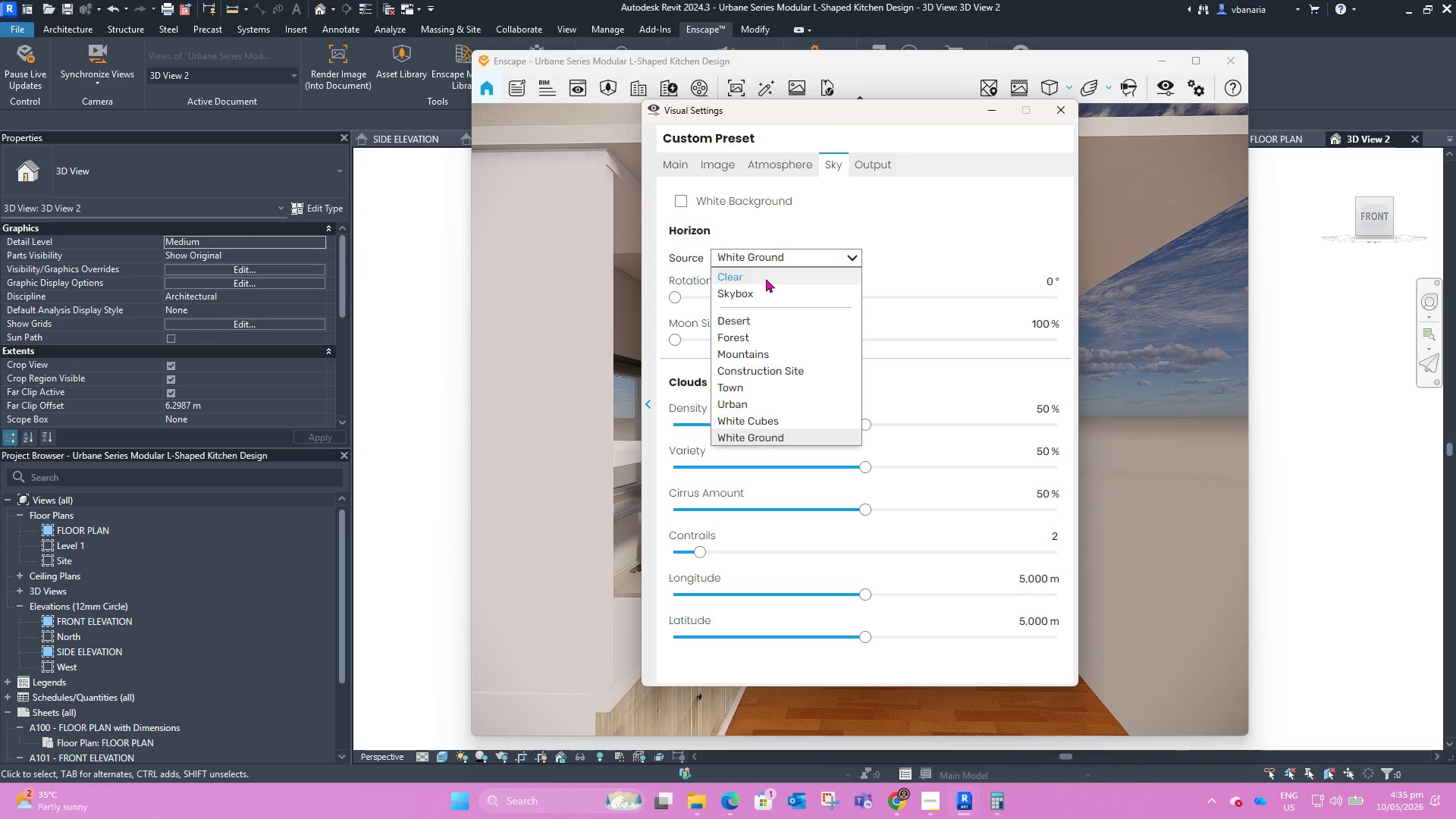 
left_click([766, 278])
 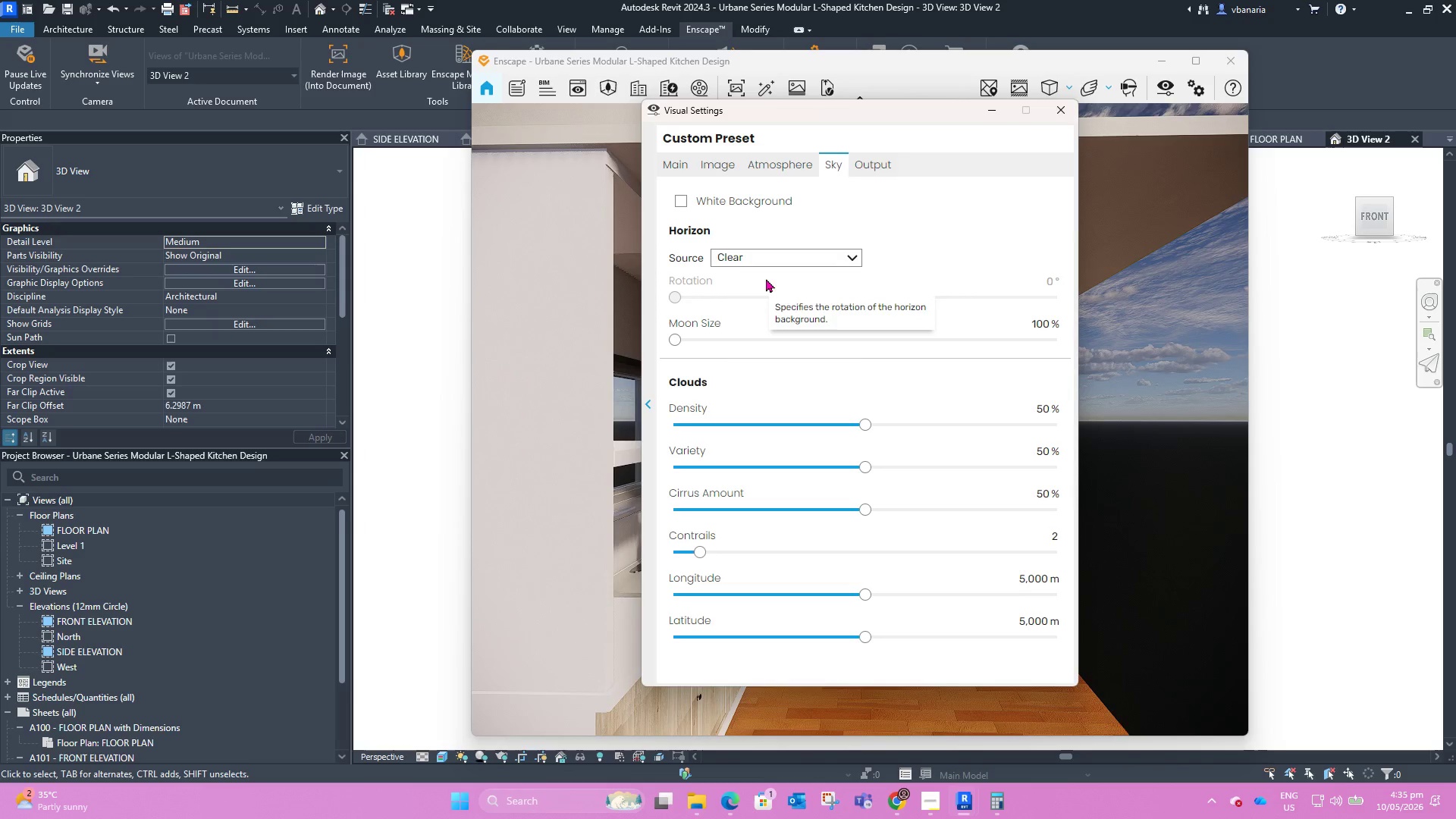 
left_click([764, 254])
 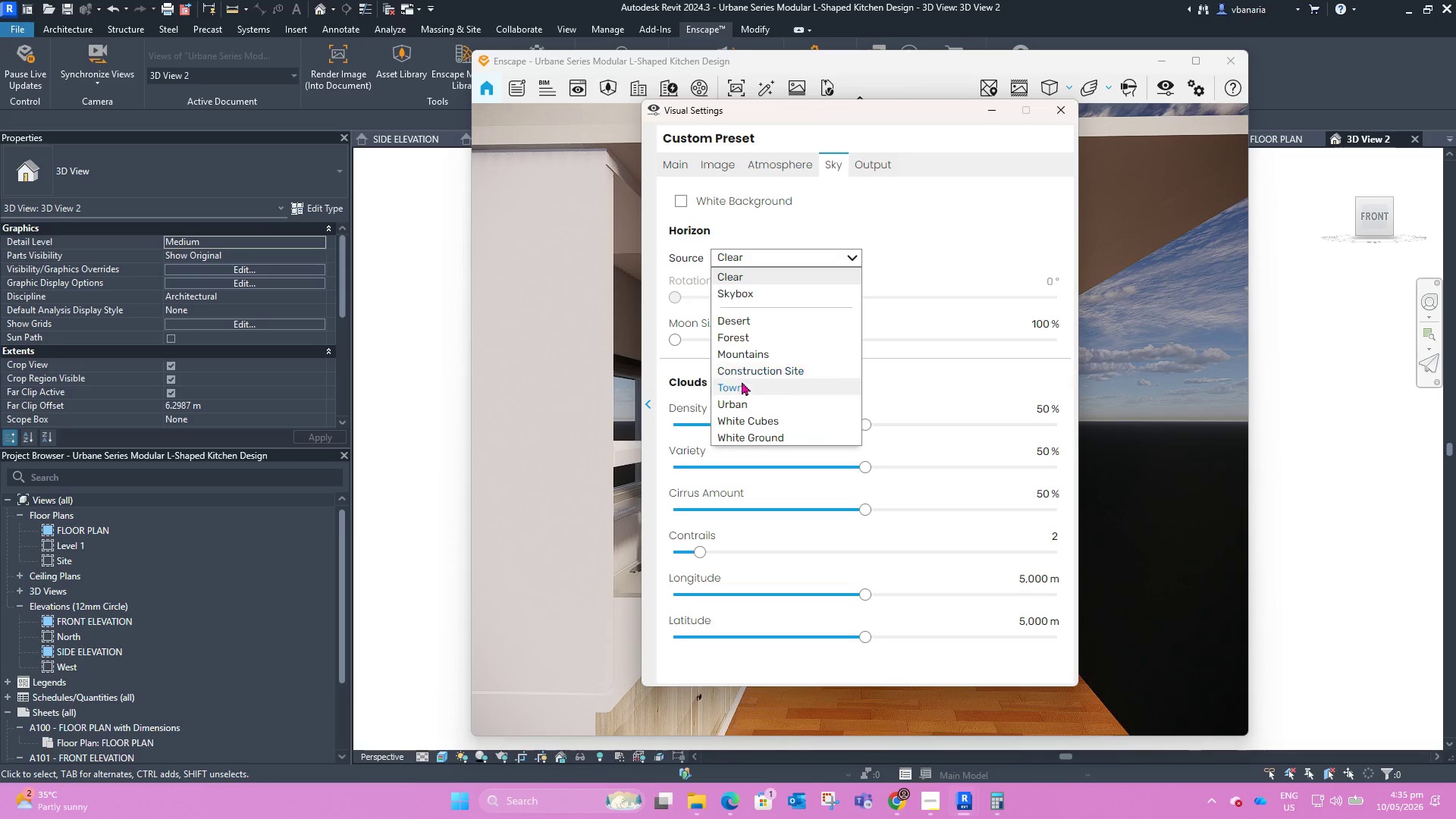 
left_click([745, 402])
 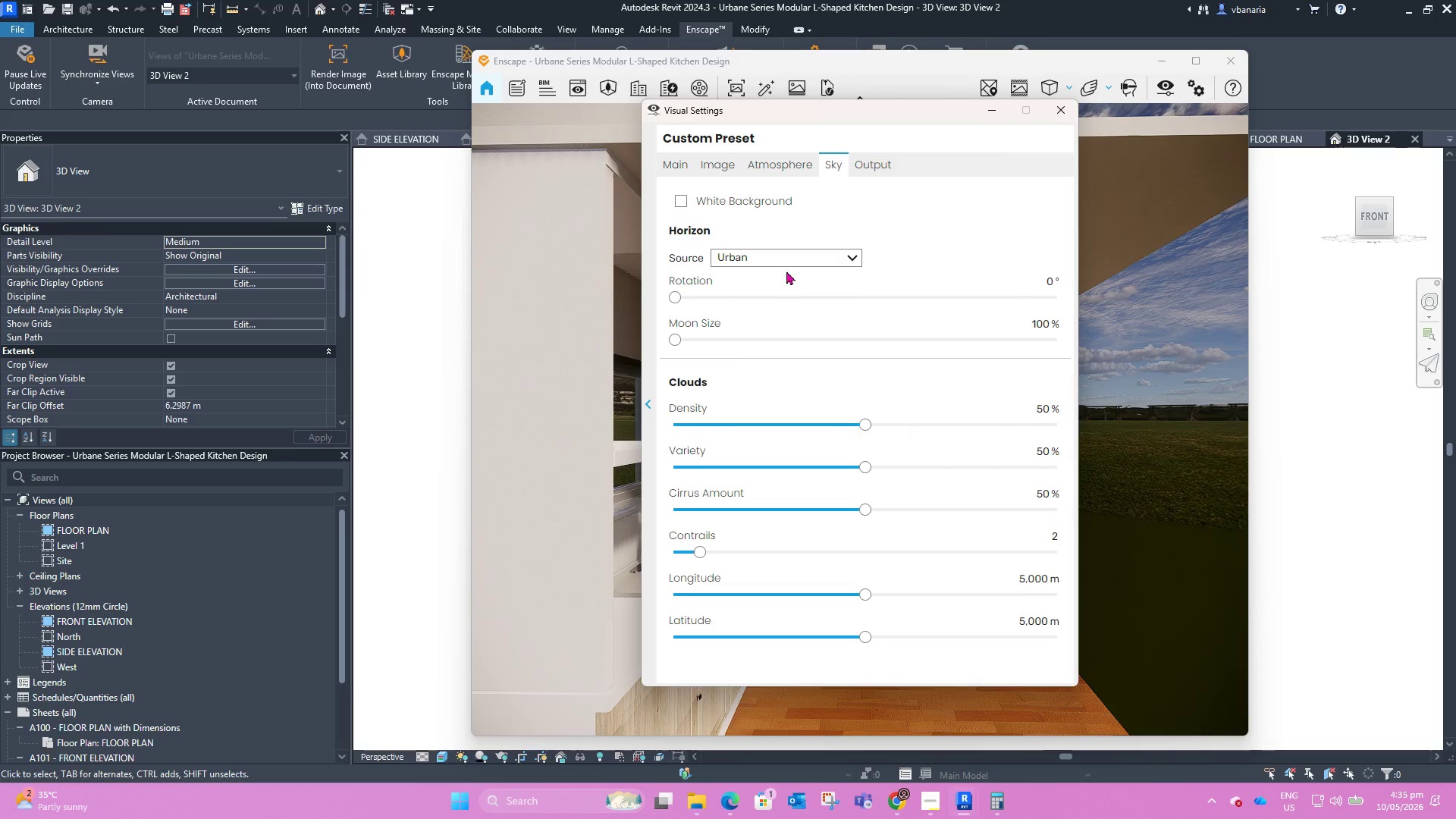 
left_click([784, 254])
 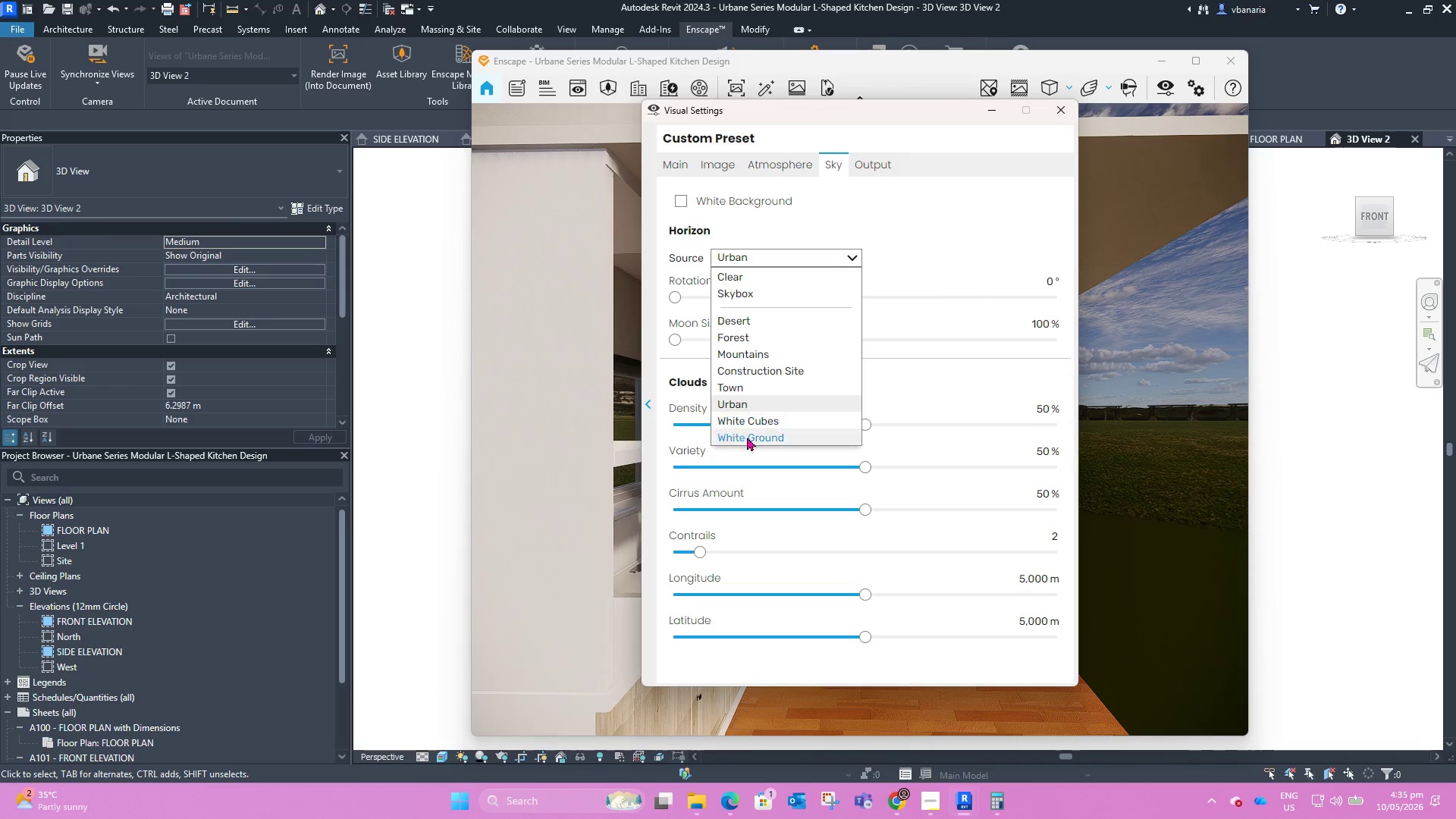 
left_click([747, 437])
 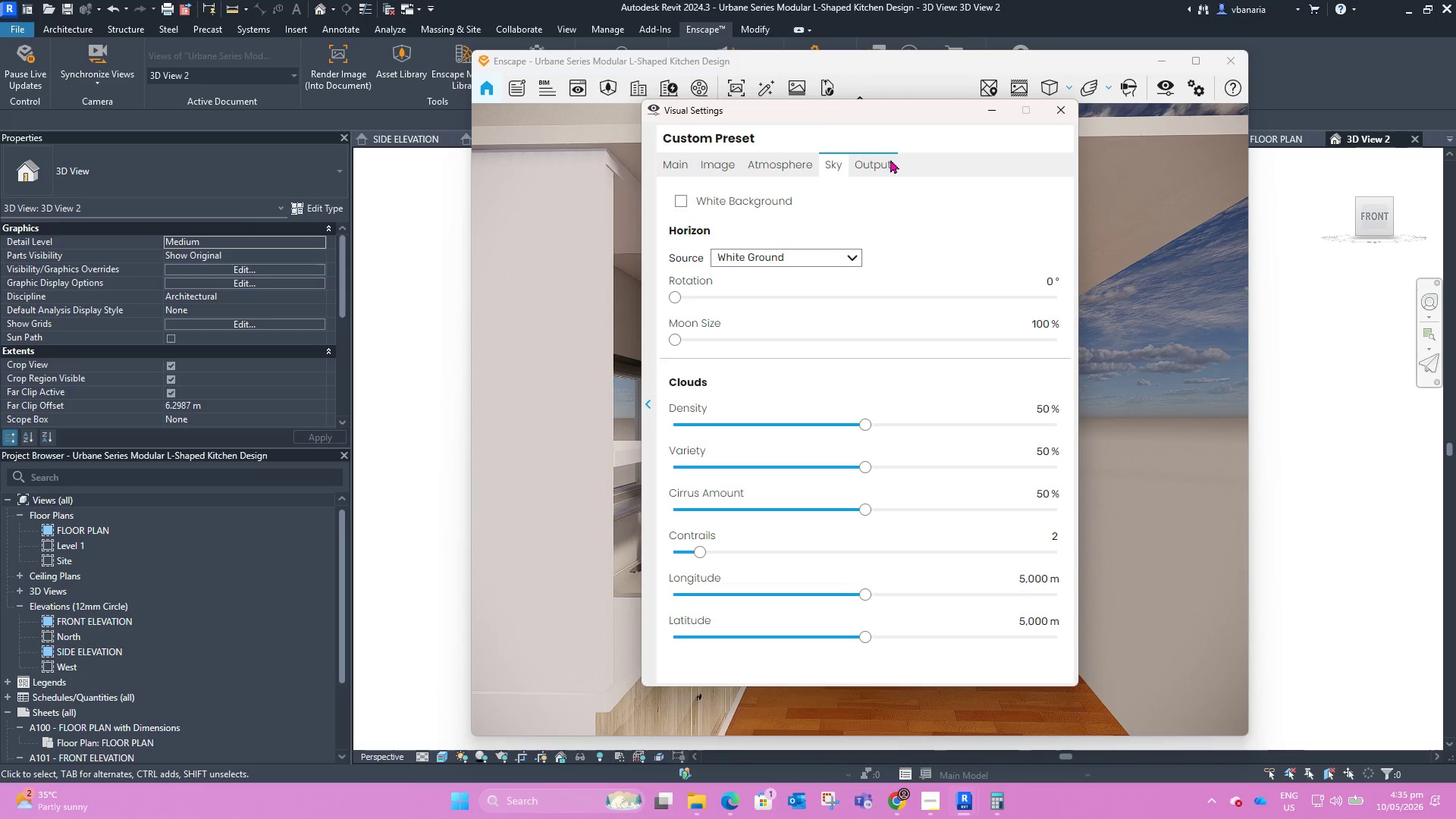 
left_click([884, 160])
 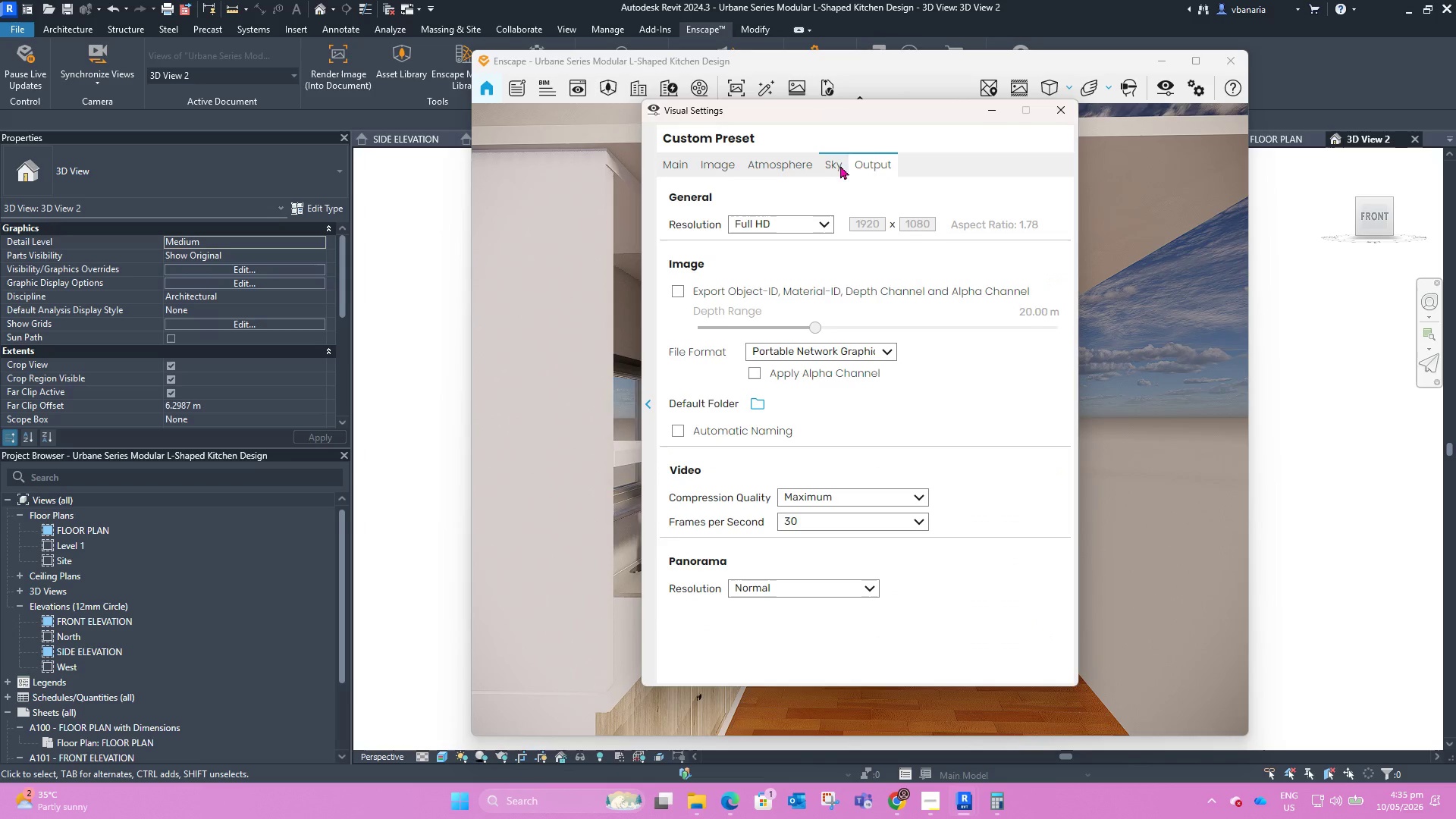 
left_click([836, 165])
 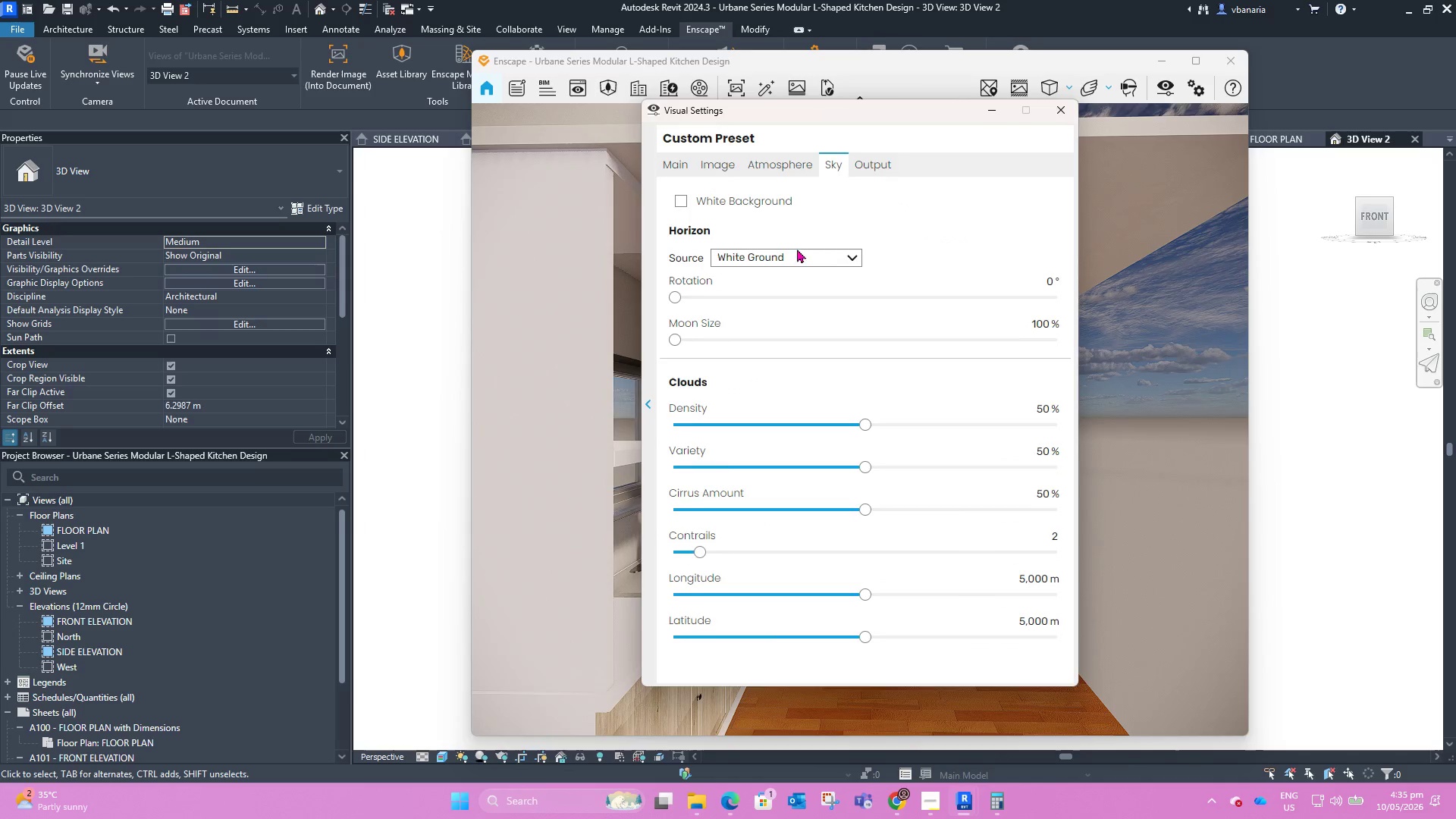 
left_click([804, 259])
 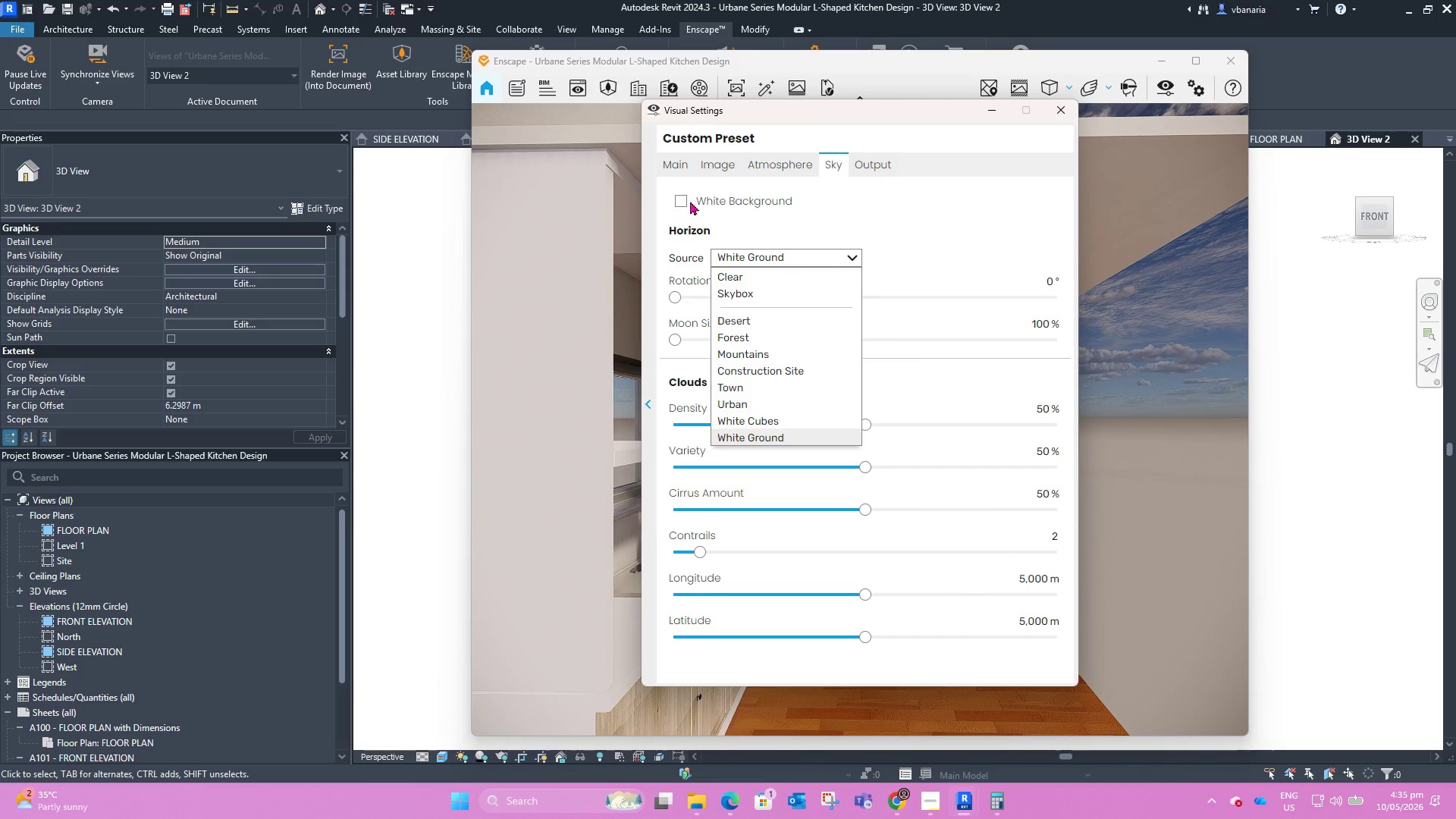 
double_click([682, 200])
 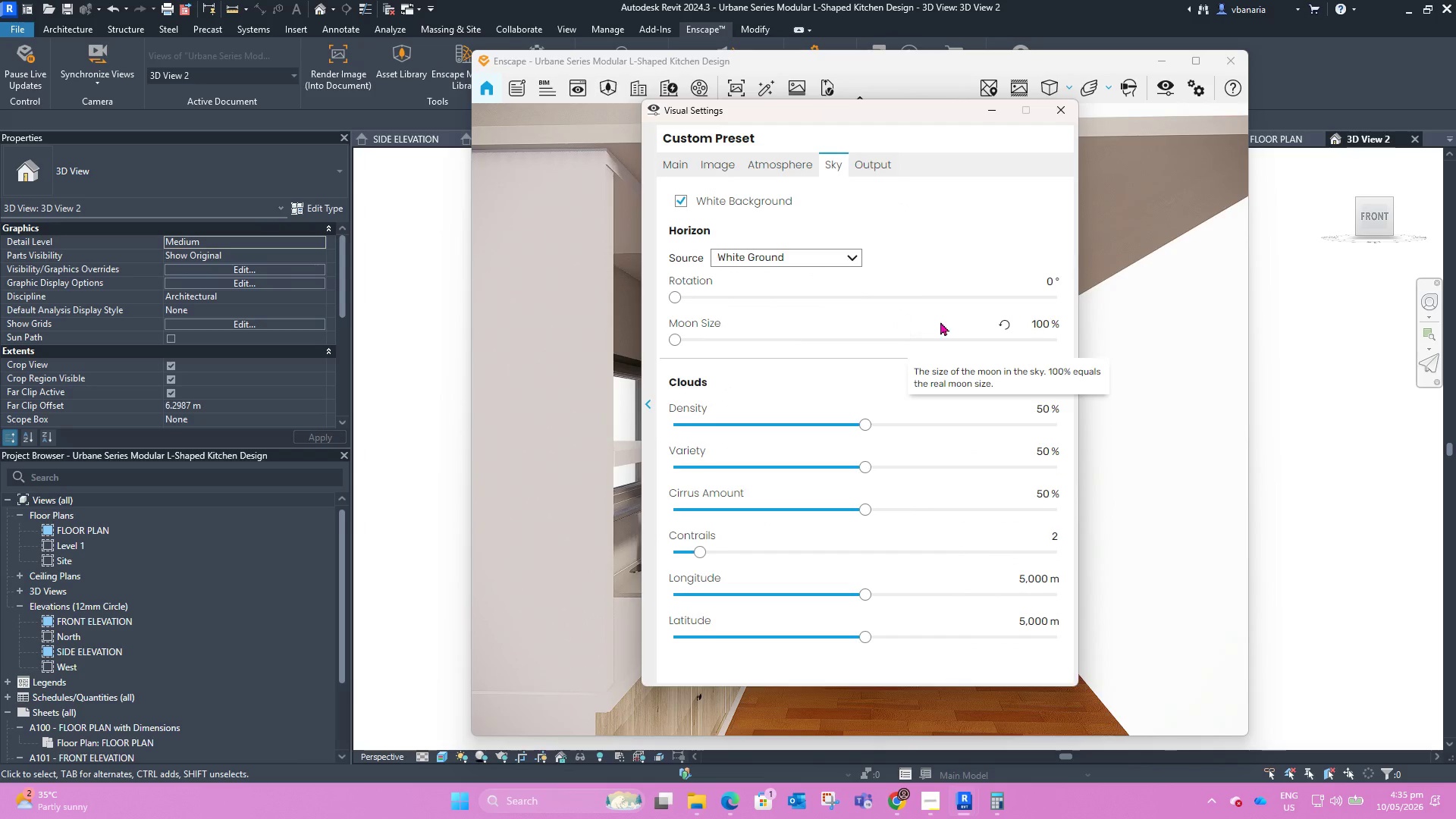 
scroll: coordinate [965, 243], scroll_direction: down, amount: 4.0
 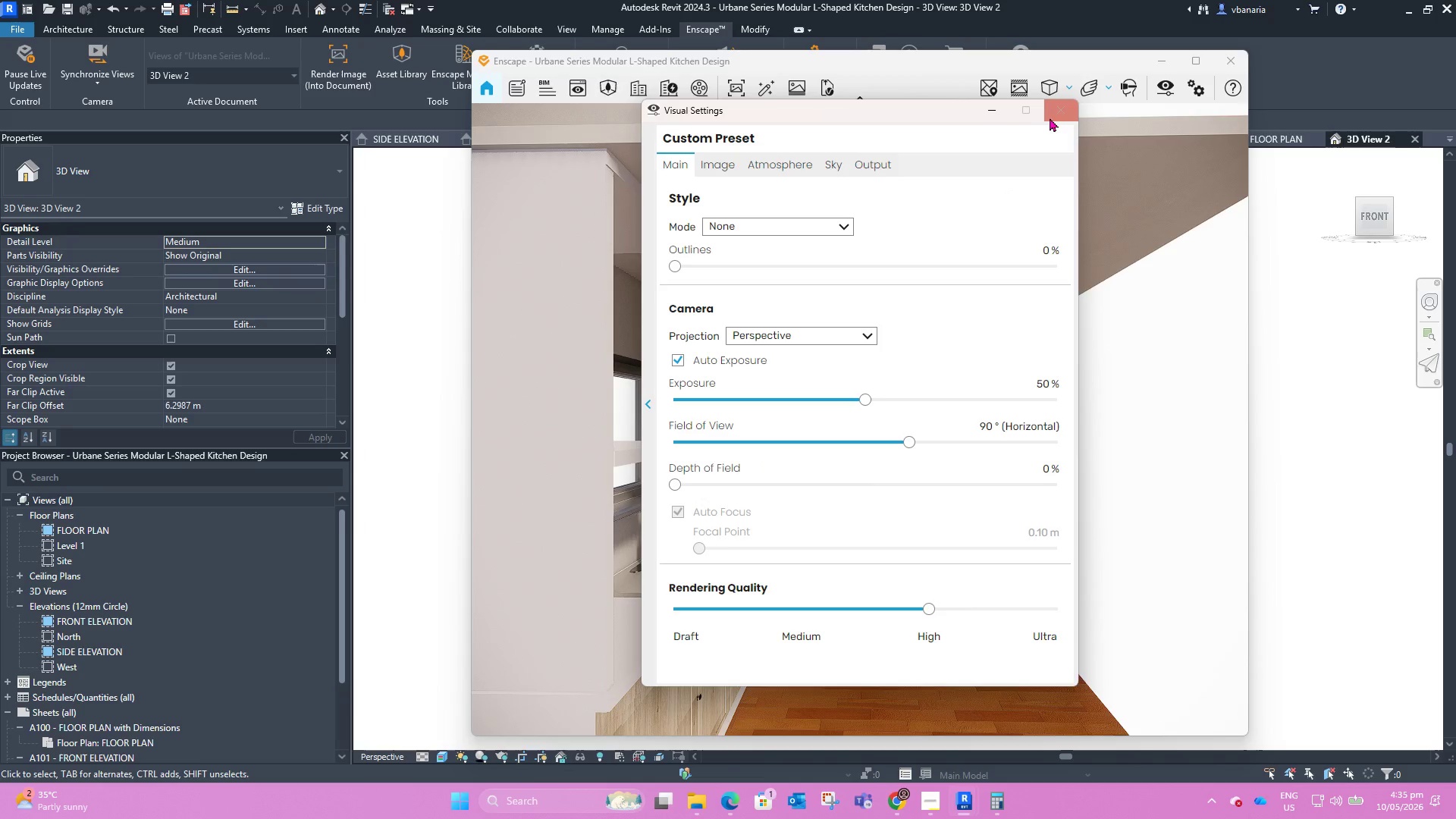 
left_click([1053, 115])
 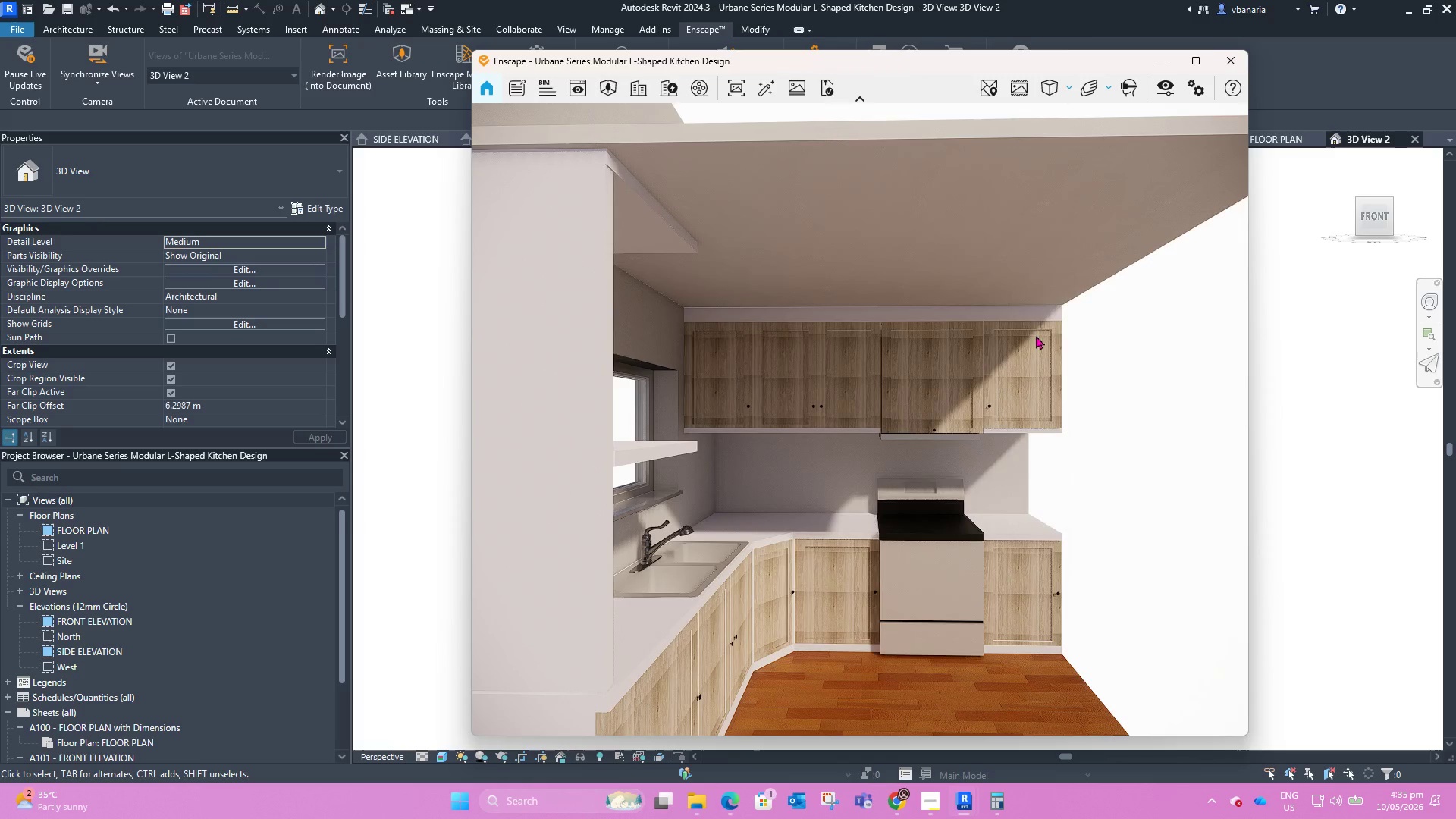 
scroll: coordinate [928, 313], scroll_direction: down, amount: 2.0
 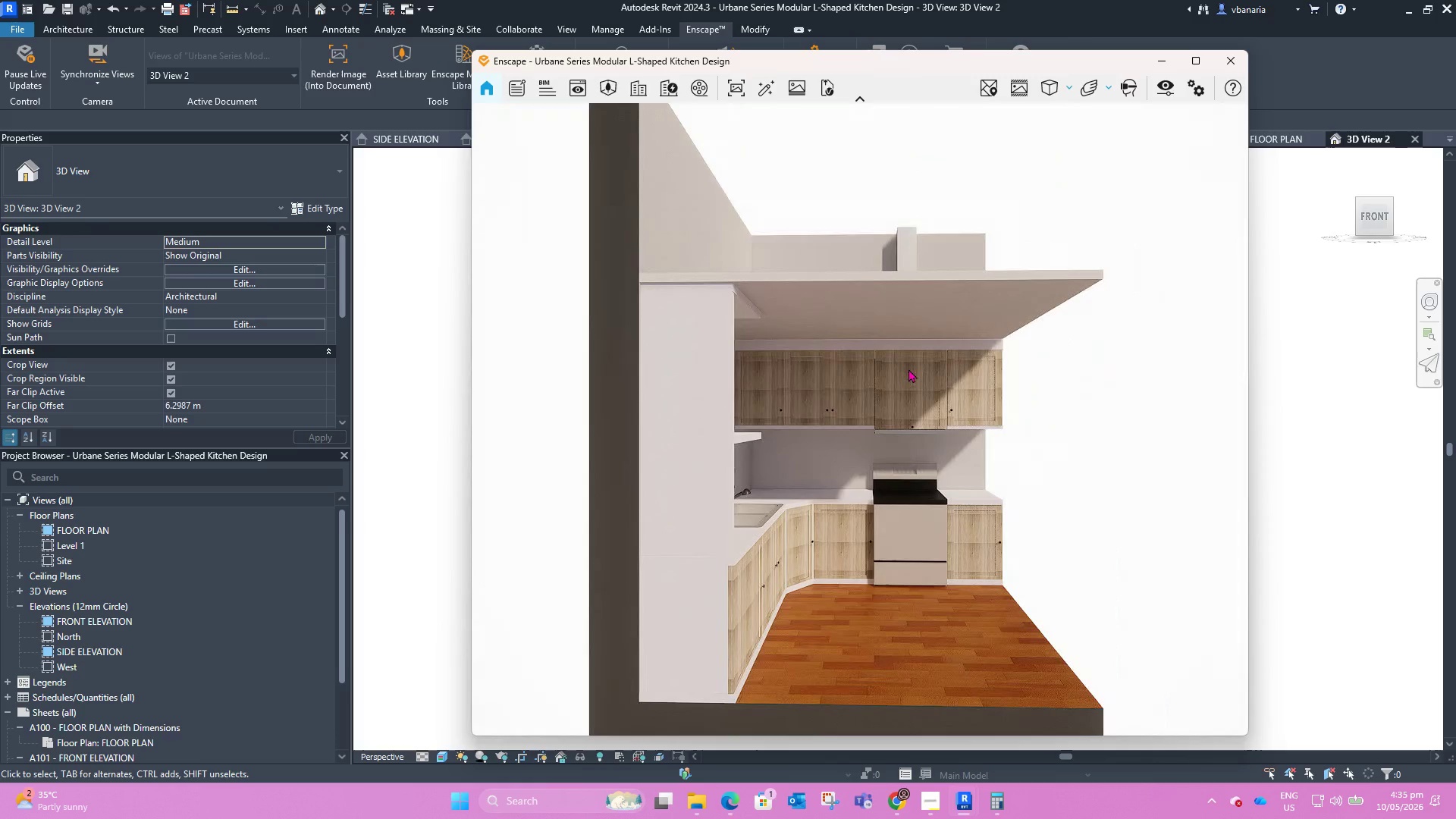 
scroll: coordinate [908, 370], scroll_direction: up, amount: 1.0
 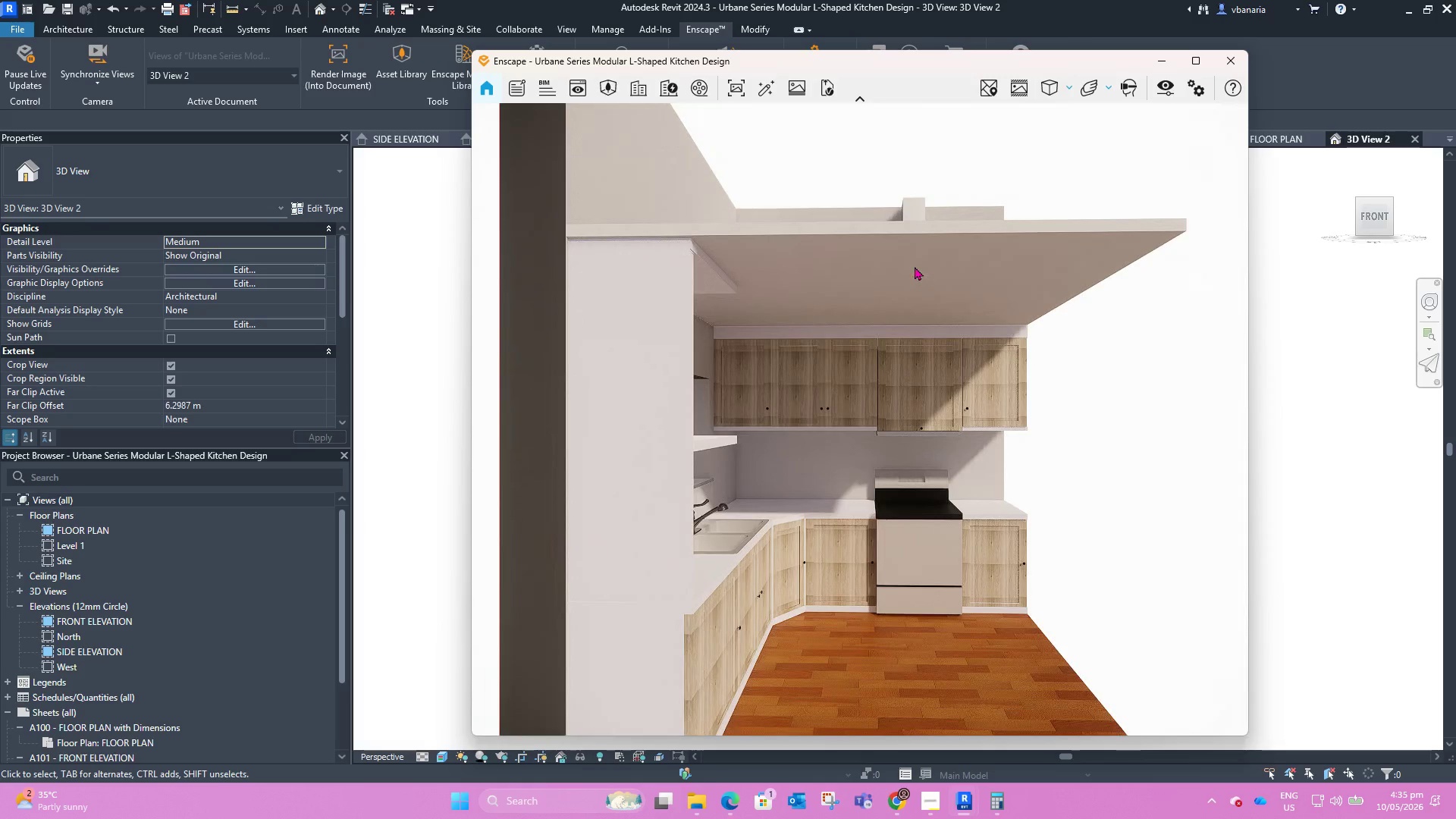 
scroll: coordinate [903, 200], scroll_direction: down, amount: 2.0
 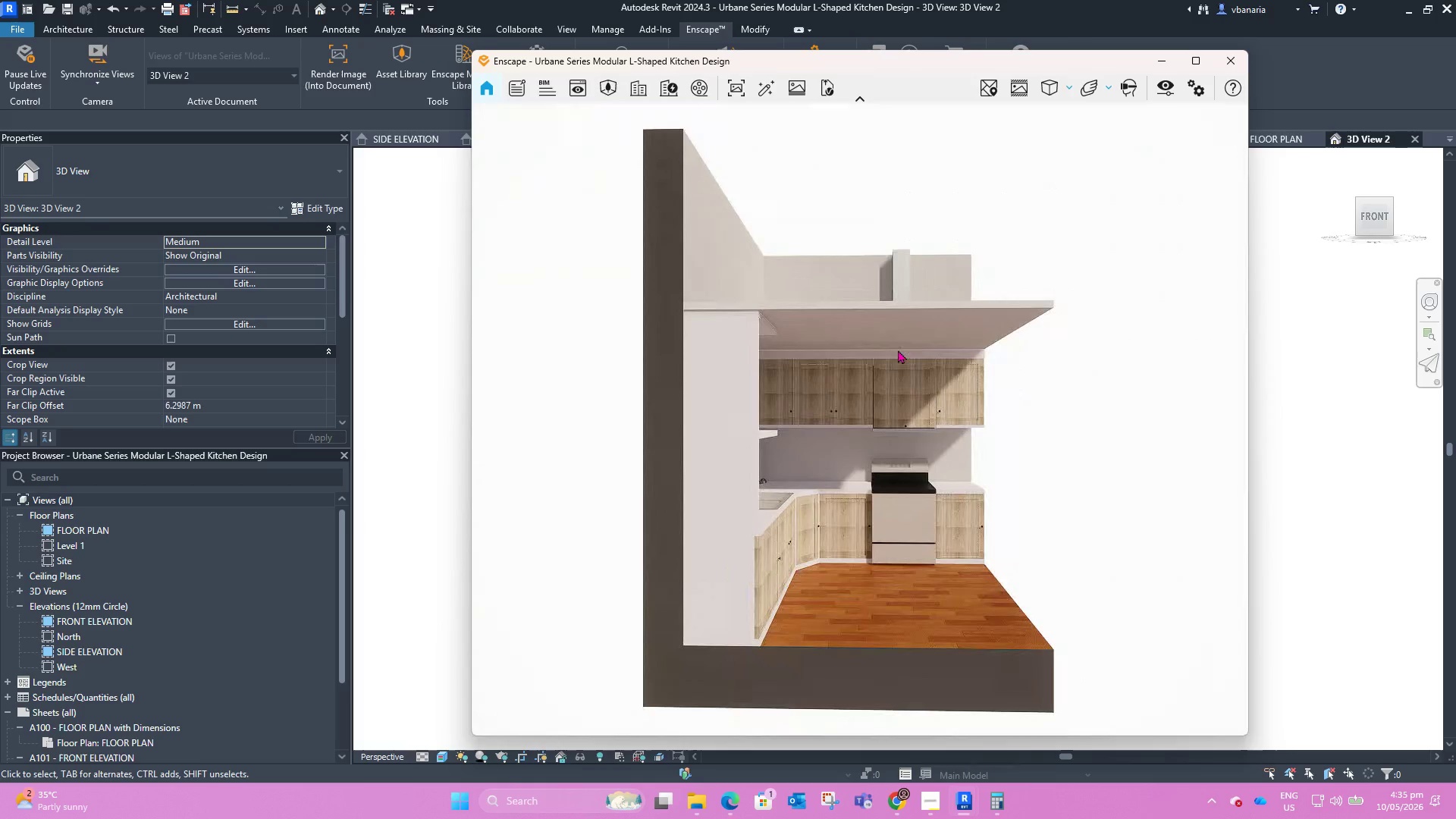 
scroll: coordinate [898, 349], scroll_direction: up, amount: 1.0
 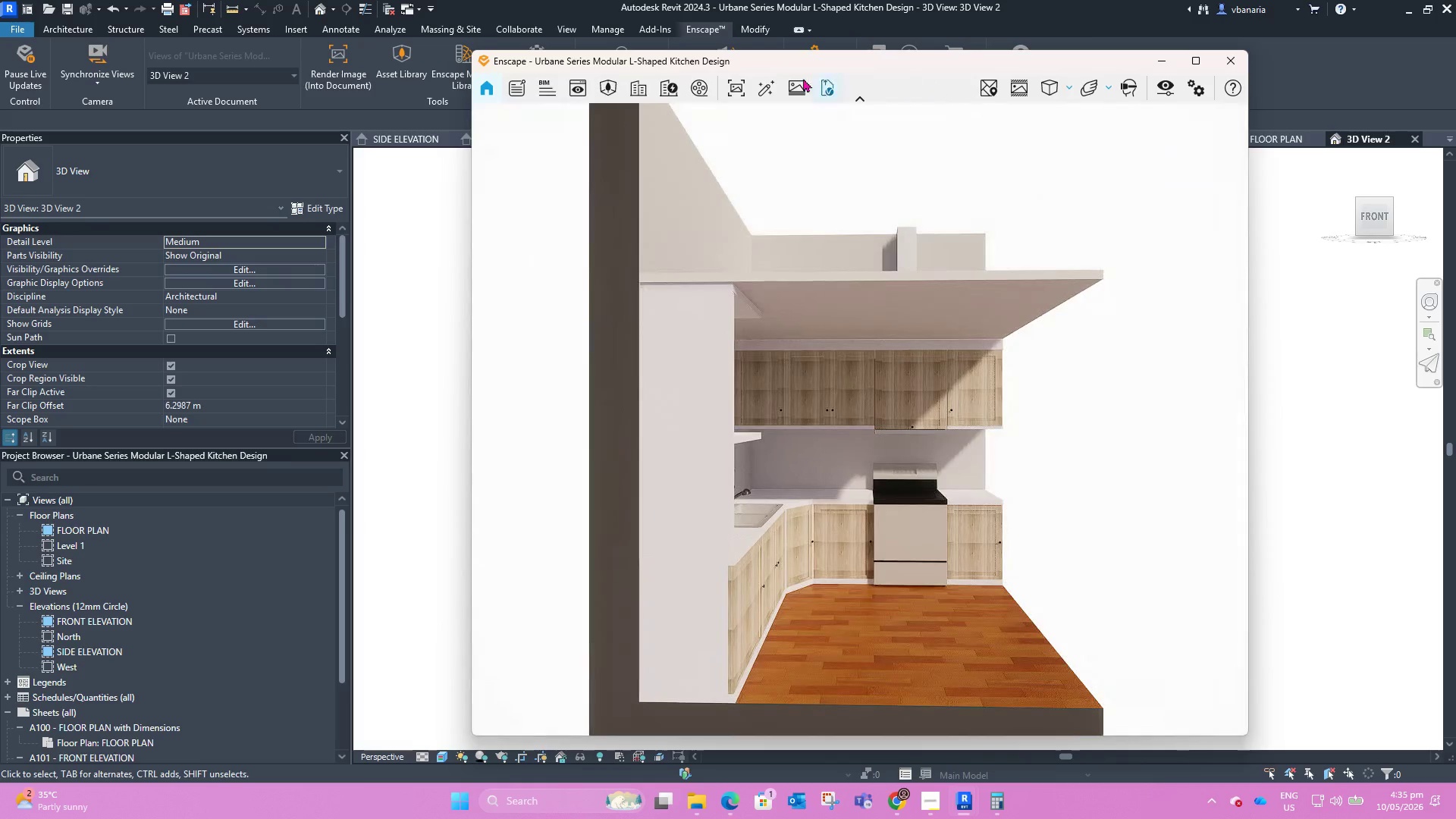 
mouse_move([769, 87])
 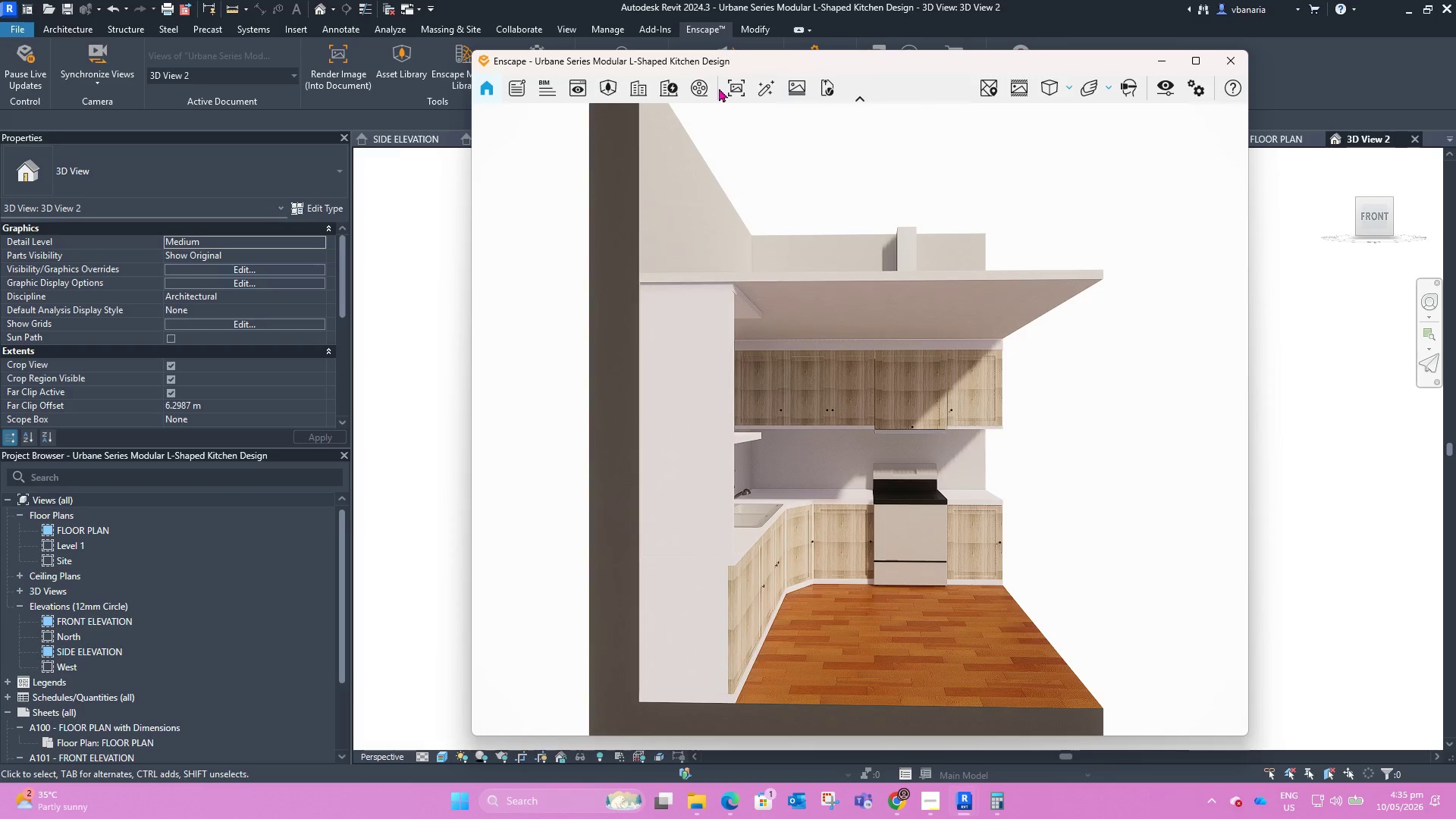 
mouse_move([737, 89])
 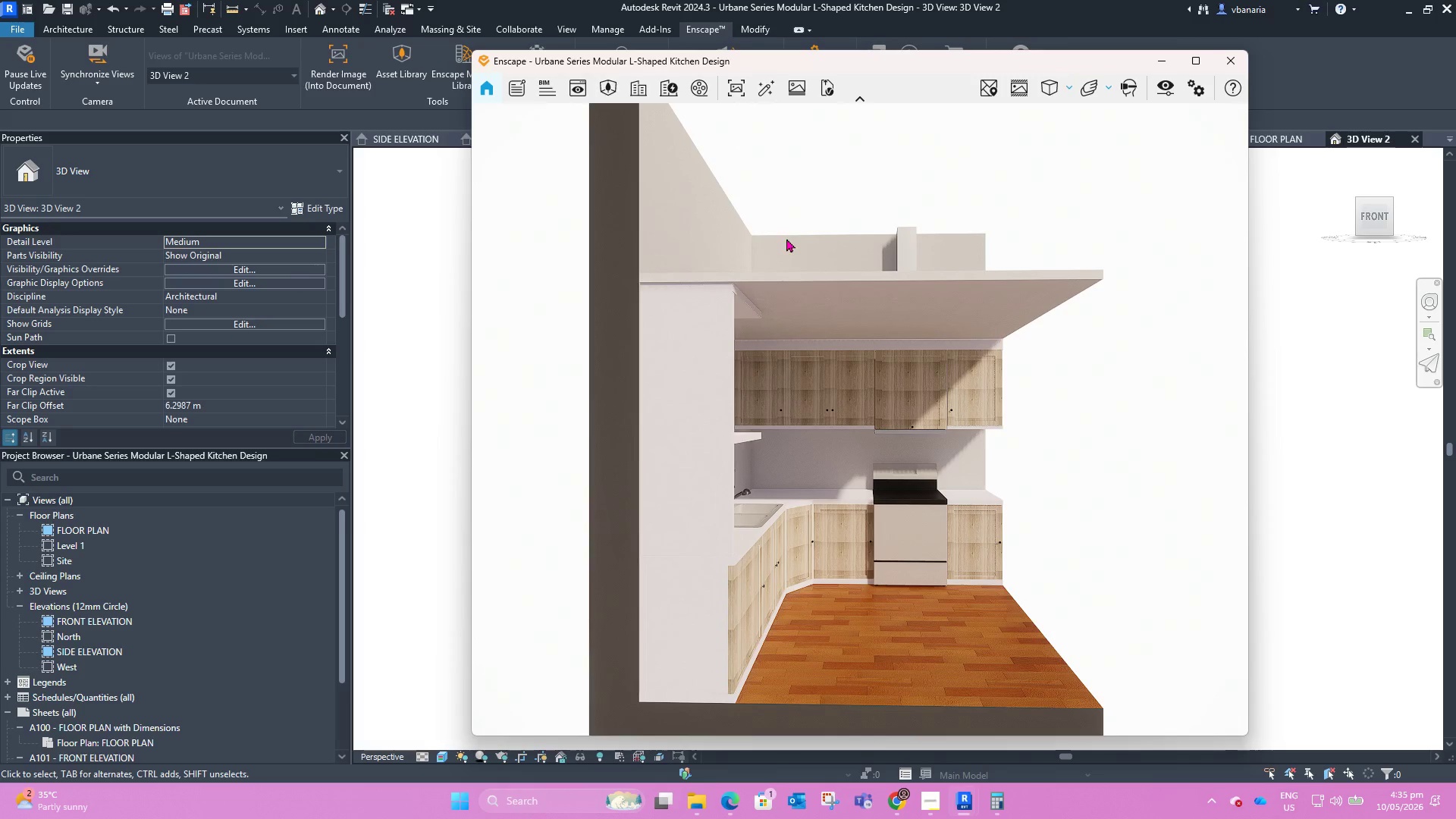 
scroll: coordinate [810, 287], scroll_direction: up, amount: 1.0
 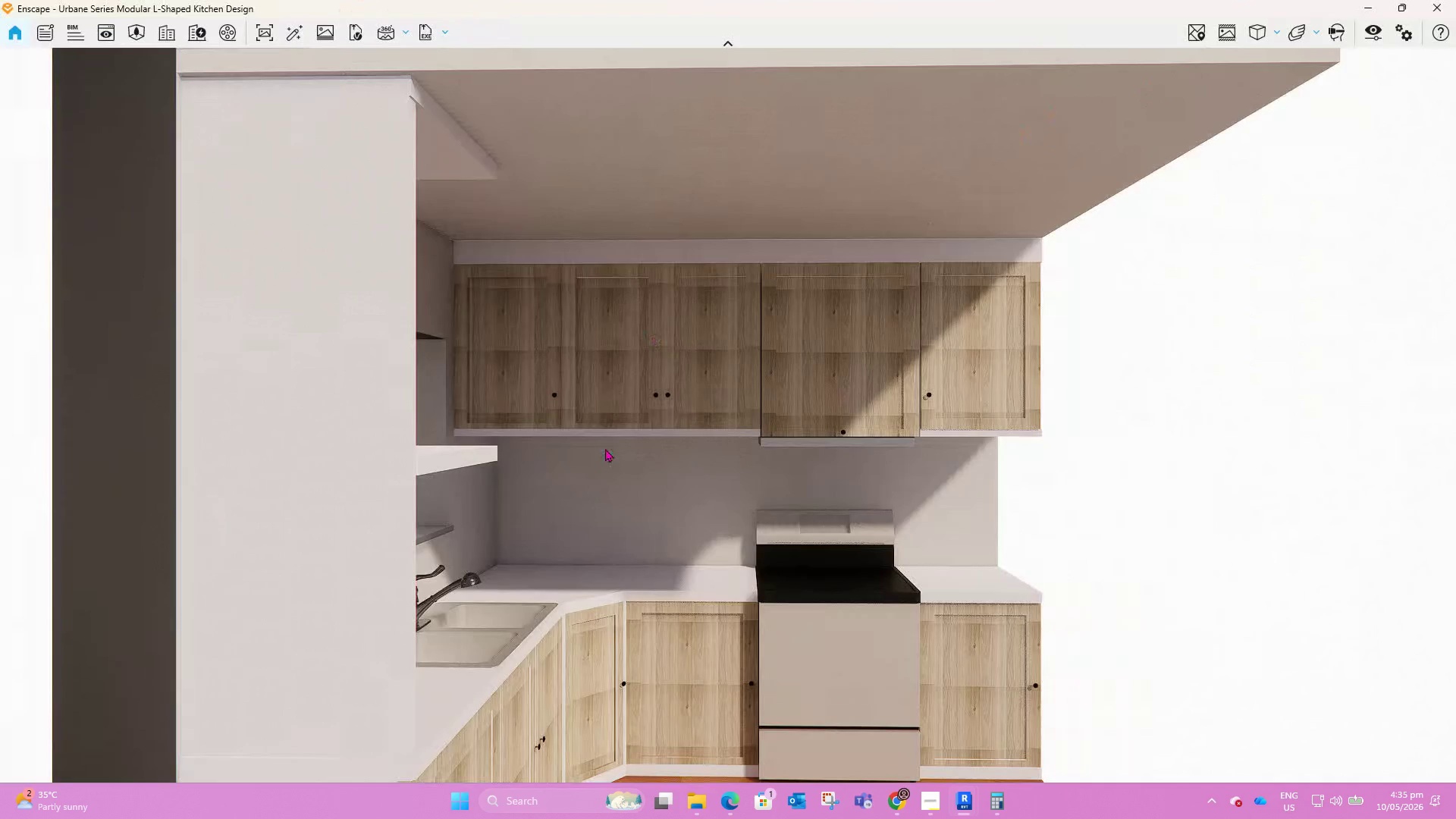 
scroll: coordinate [905, 194], scroll_direction: down, amount: 5.0
 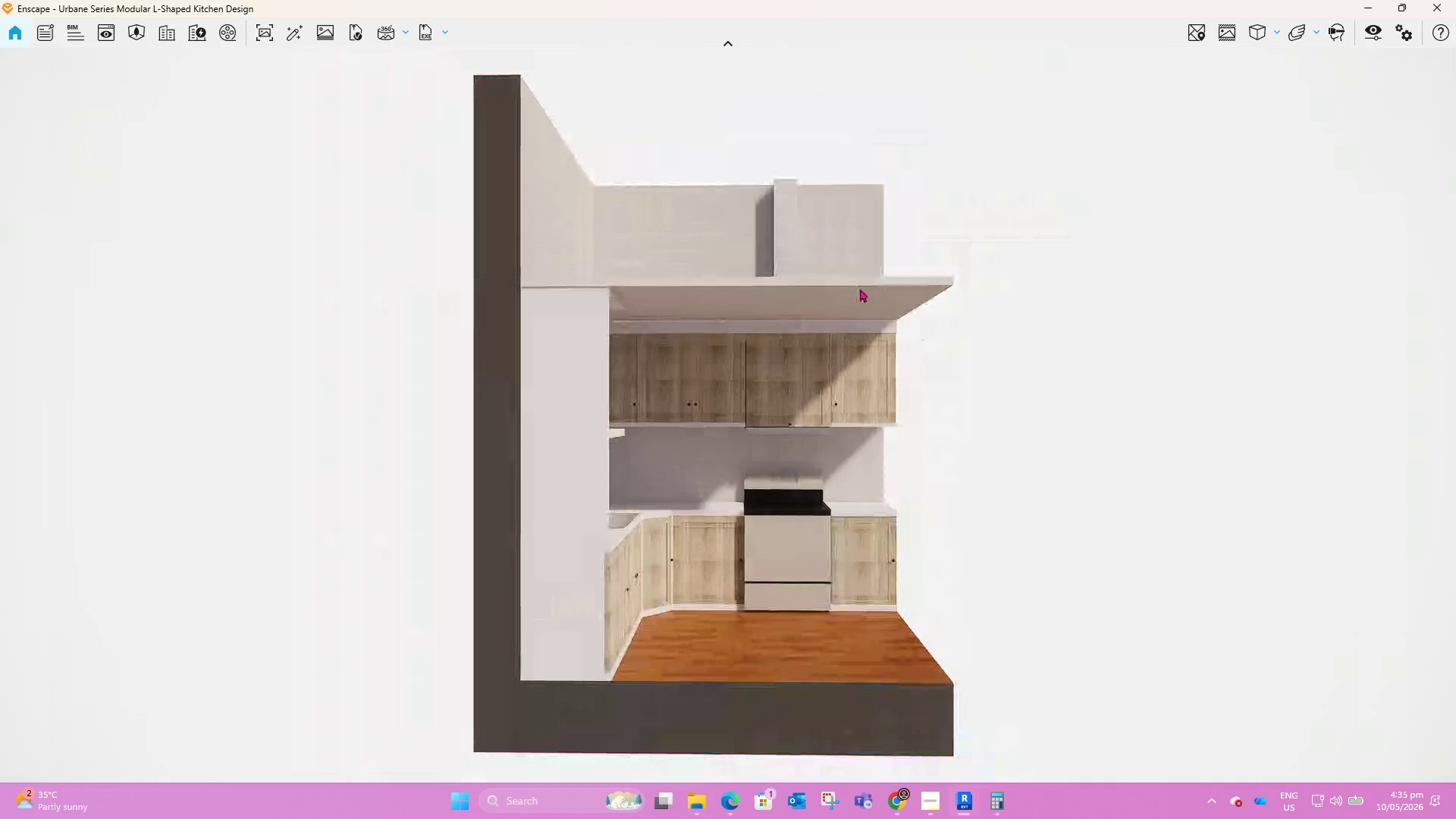 
scroll: coordinate [853, 279], scroll_direction: up, amount: 2.0
 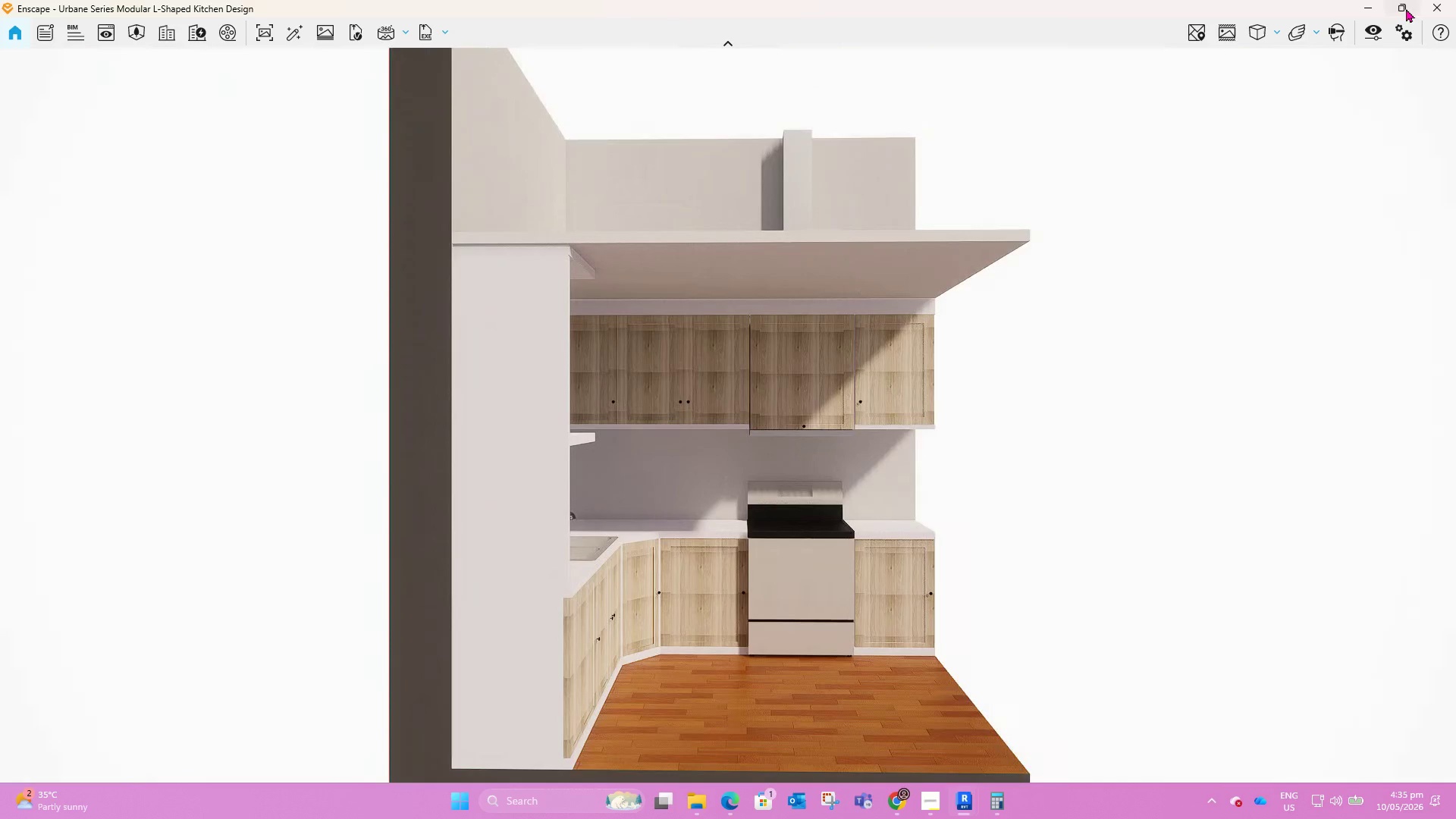 
left_click([1406, 8])
 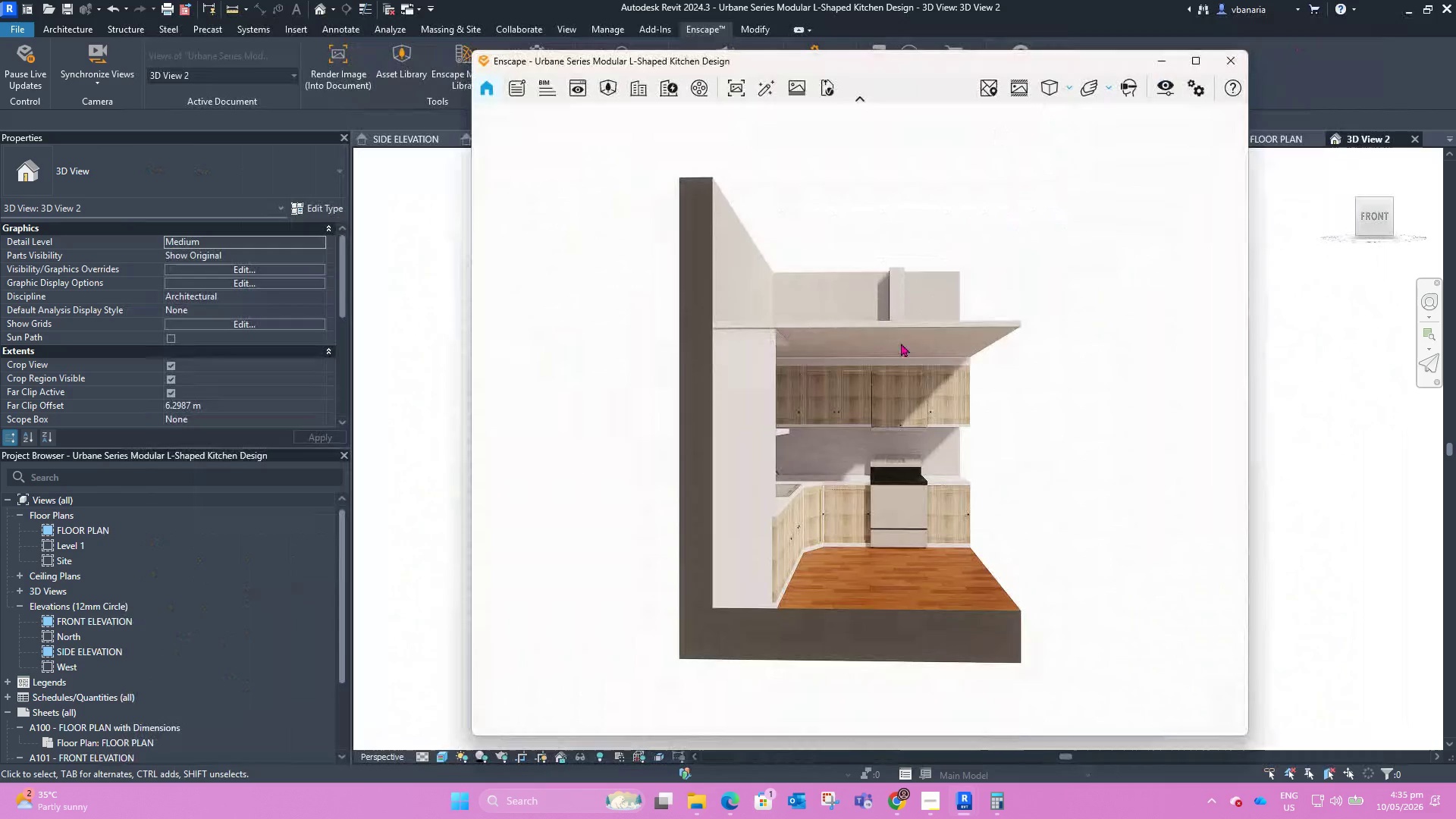 
scroll: coordinate [943, 443], scroll_direction: up, amount: 3.0
 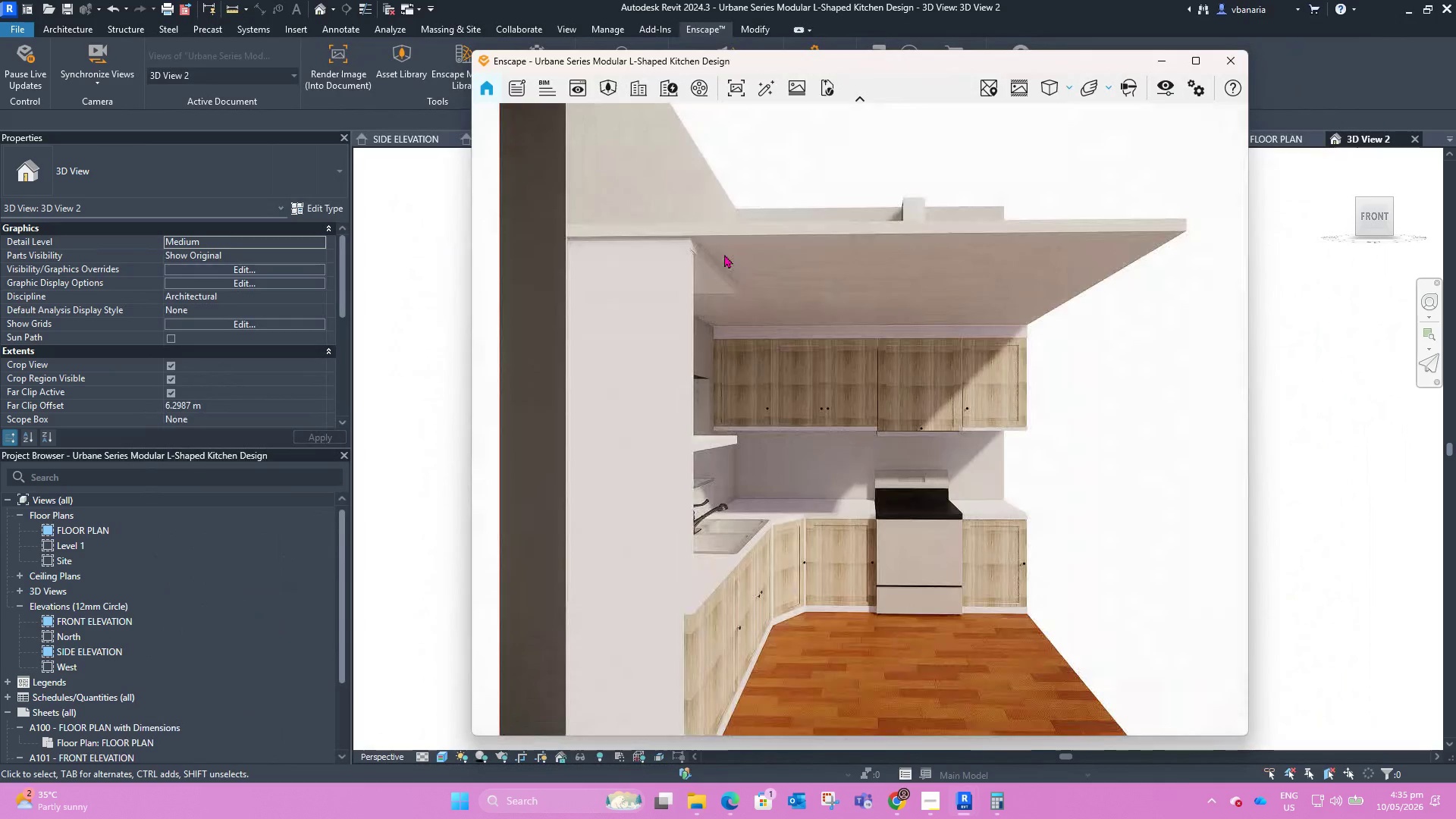 
scroll: coordinate [718, 236], scroll_direction: down, amount: 1.0
 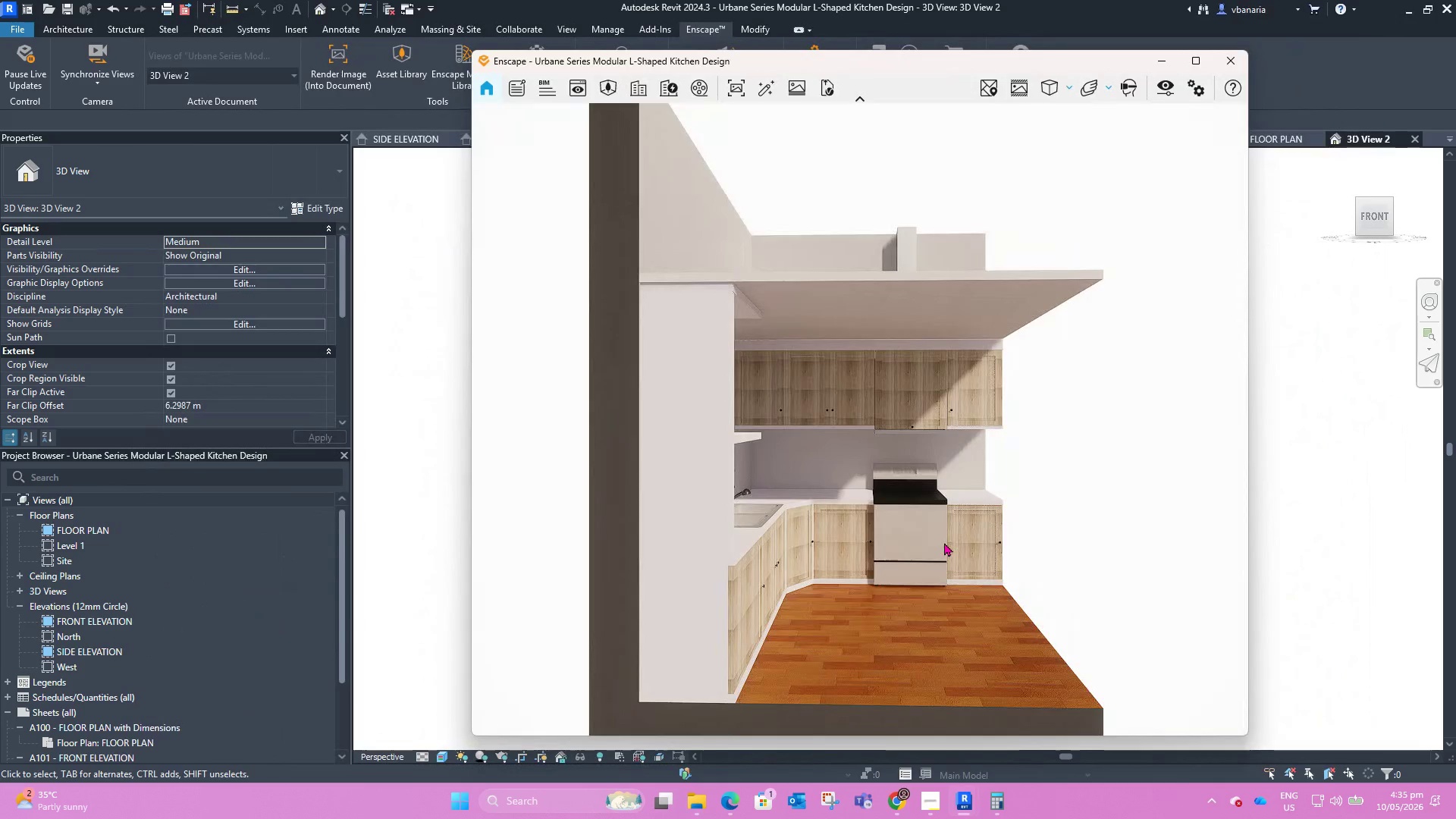 
scroll: coordinate [946, 546], scroll_direction: up, amount: 1.0
 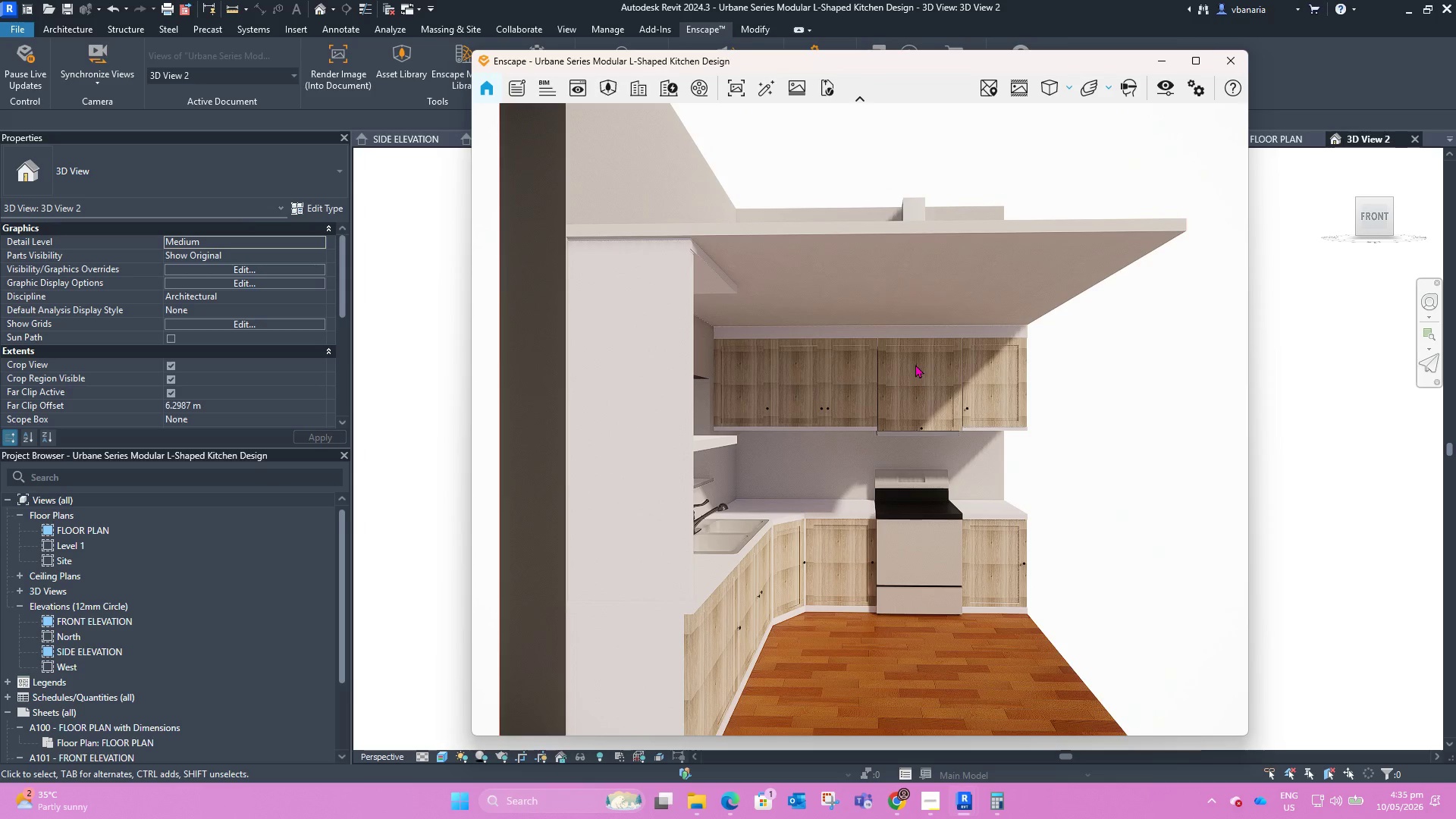 
scroll: coordinate [764, 240], scroll_direction: down, amount: 2.0
 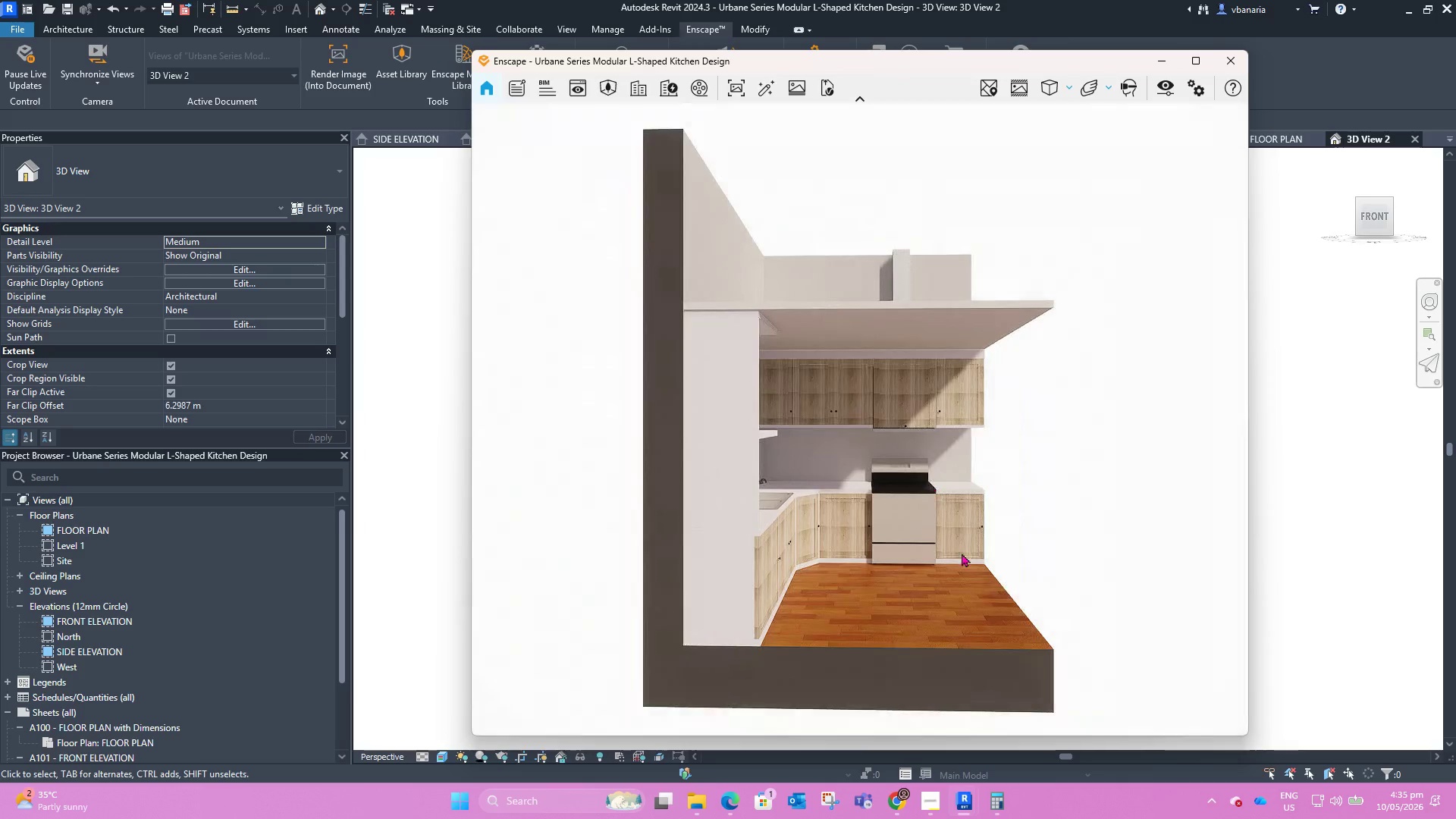 
scroll: coordinate [1009, 703], scroll_direction: up, amount: 2.0
 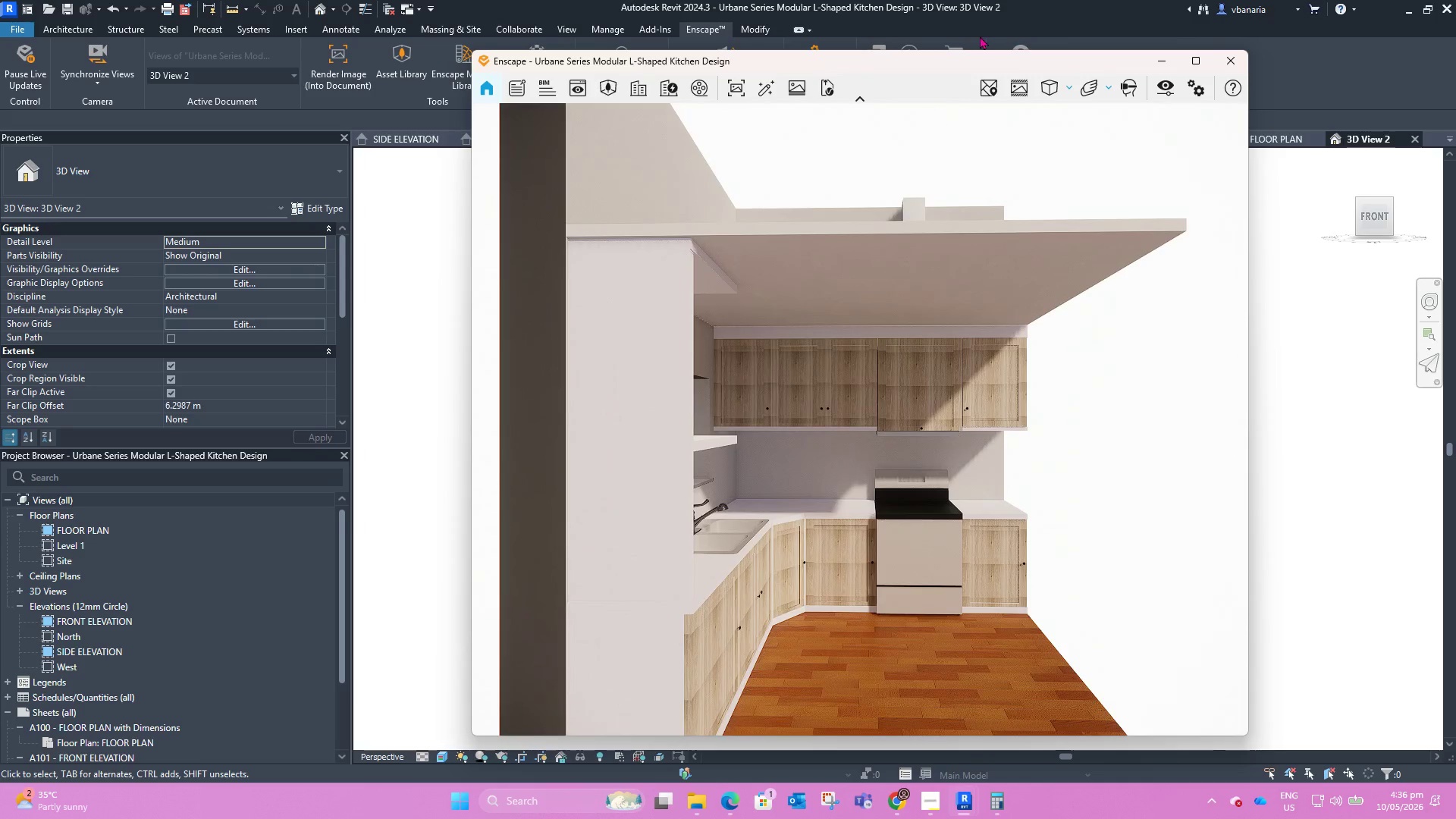 
left_click_drag(start_coordinate=[965, 58], to_coordinate=[917, 15])
 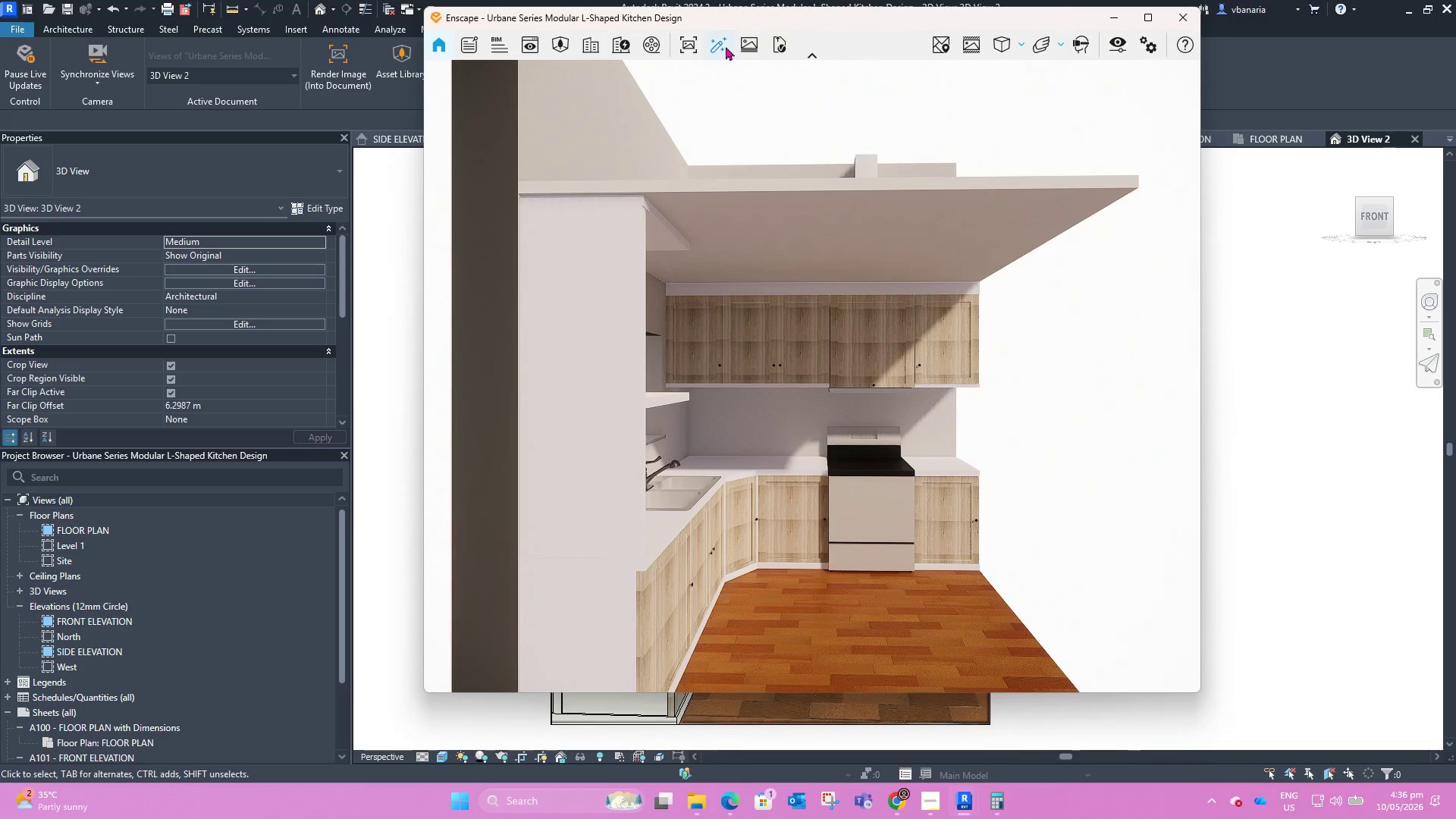 
left_click([692, 47])
 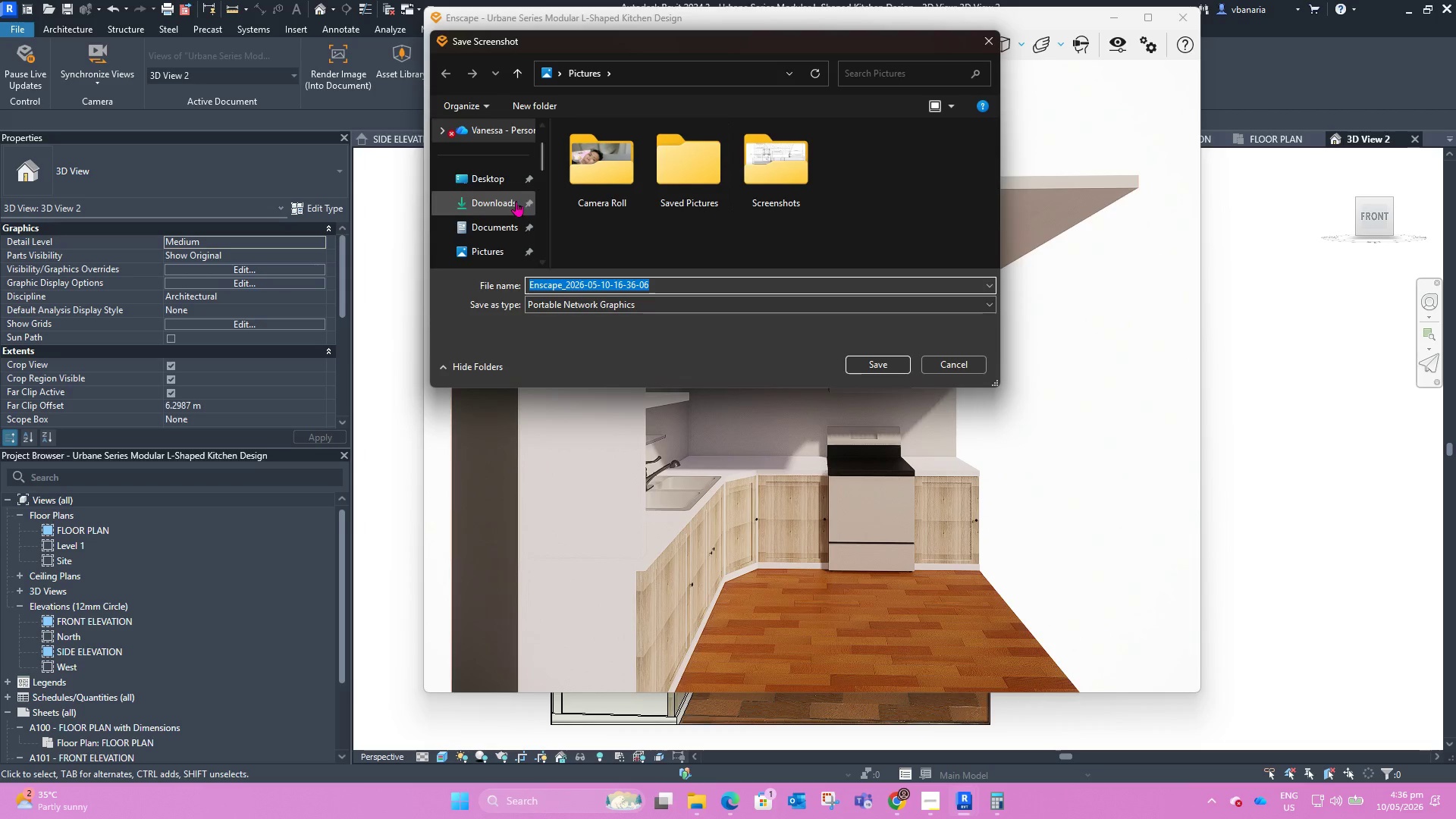 
scroll: coordinate [510, 205], scroll_direction: down, amount: 7.0
 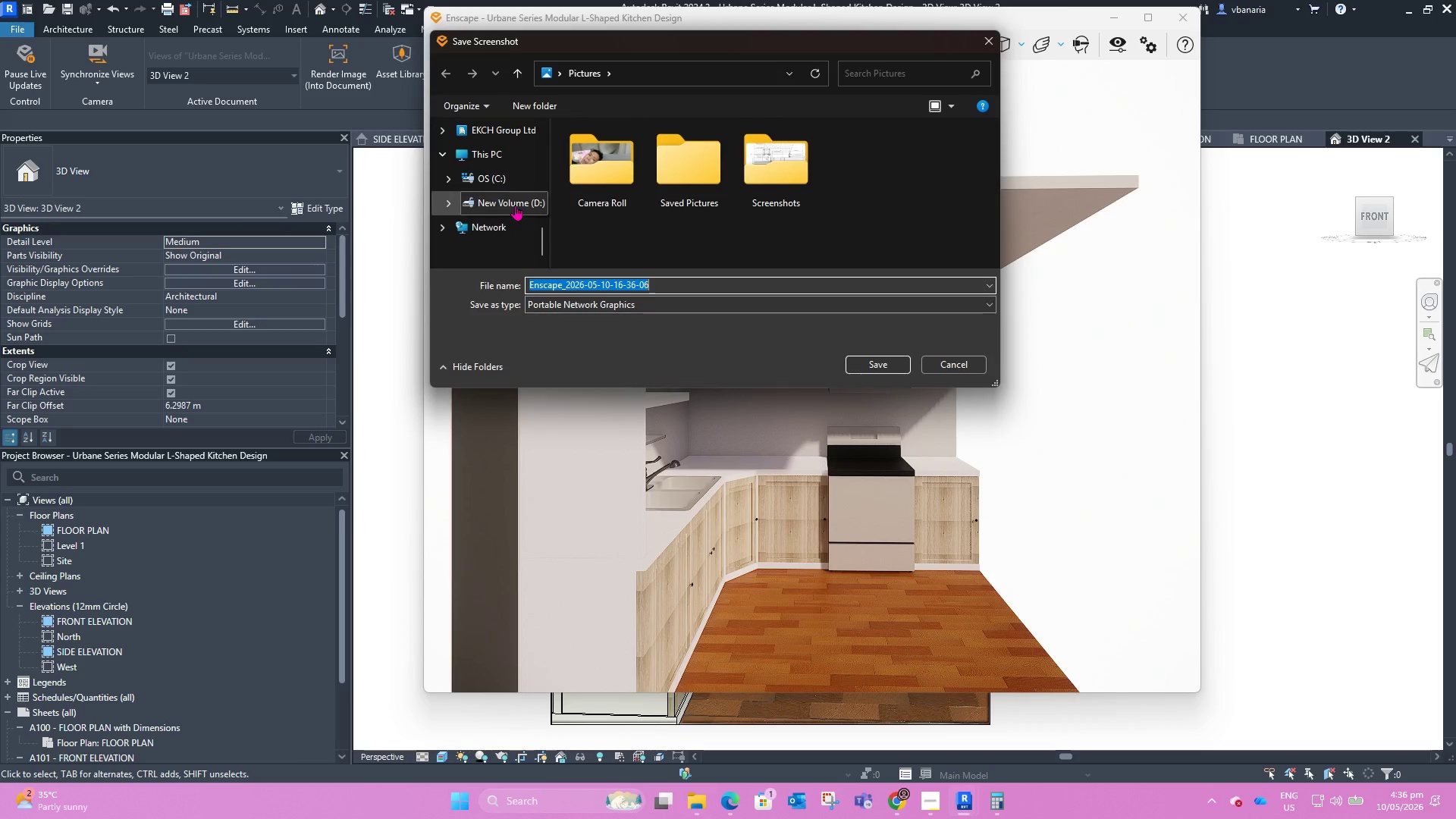 
left_click([513, 202])
 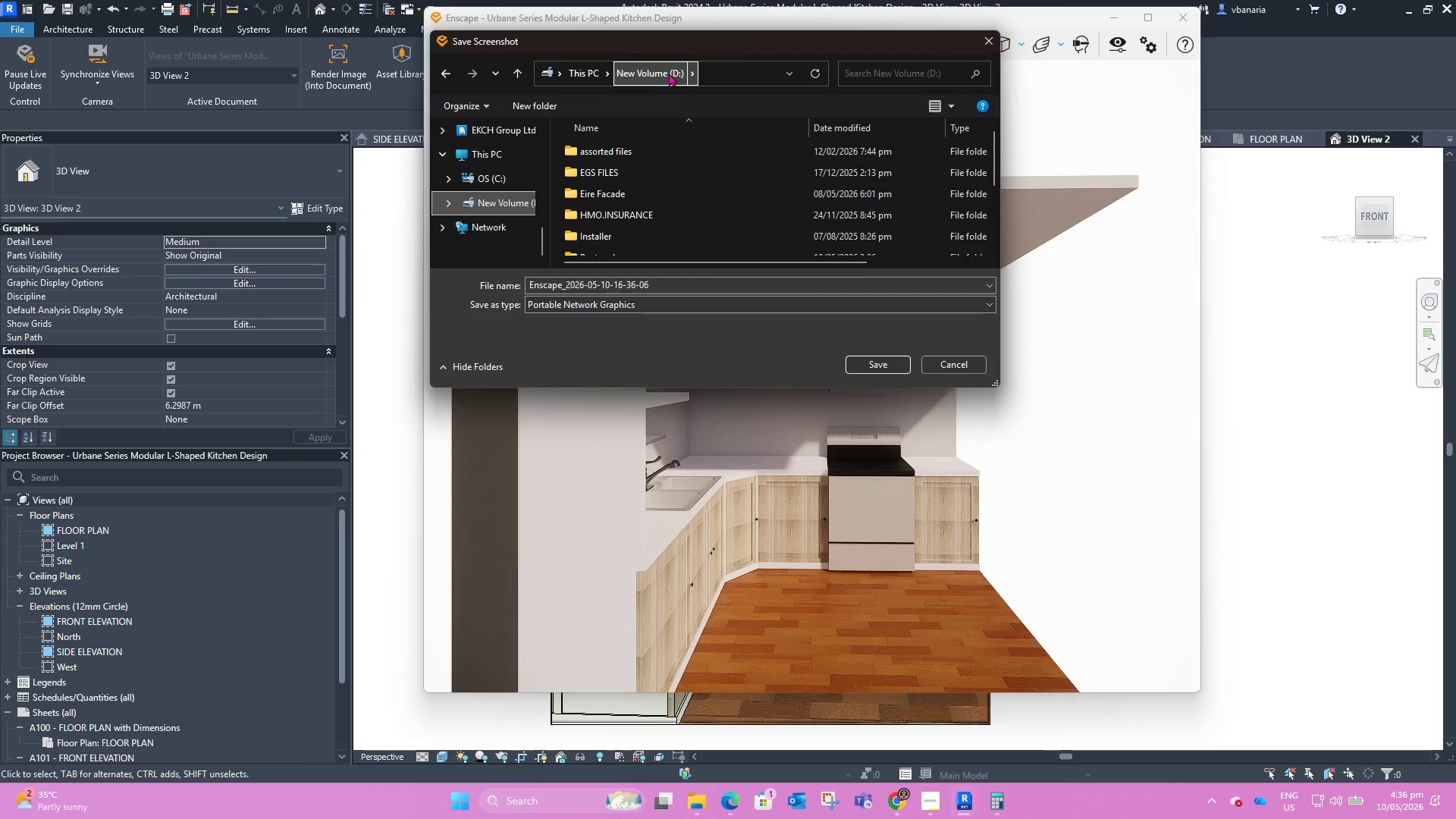 
scroll: coordinate [648, 197], scroll_direction: down, amount: 2.0
 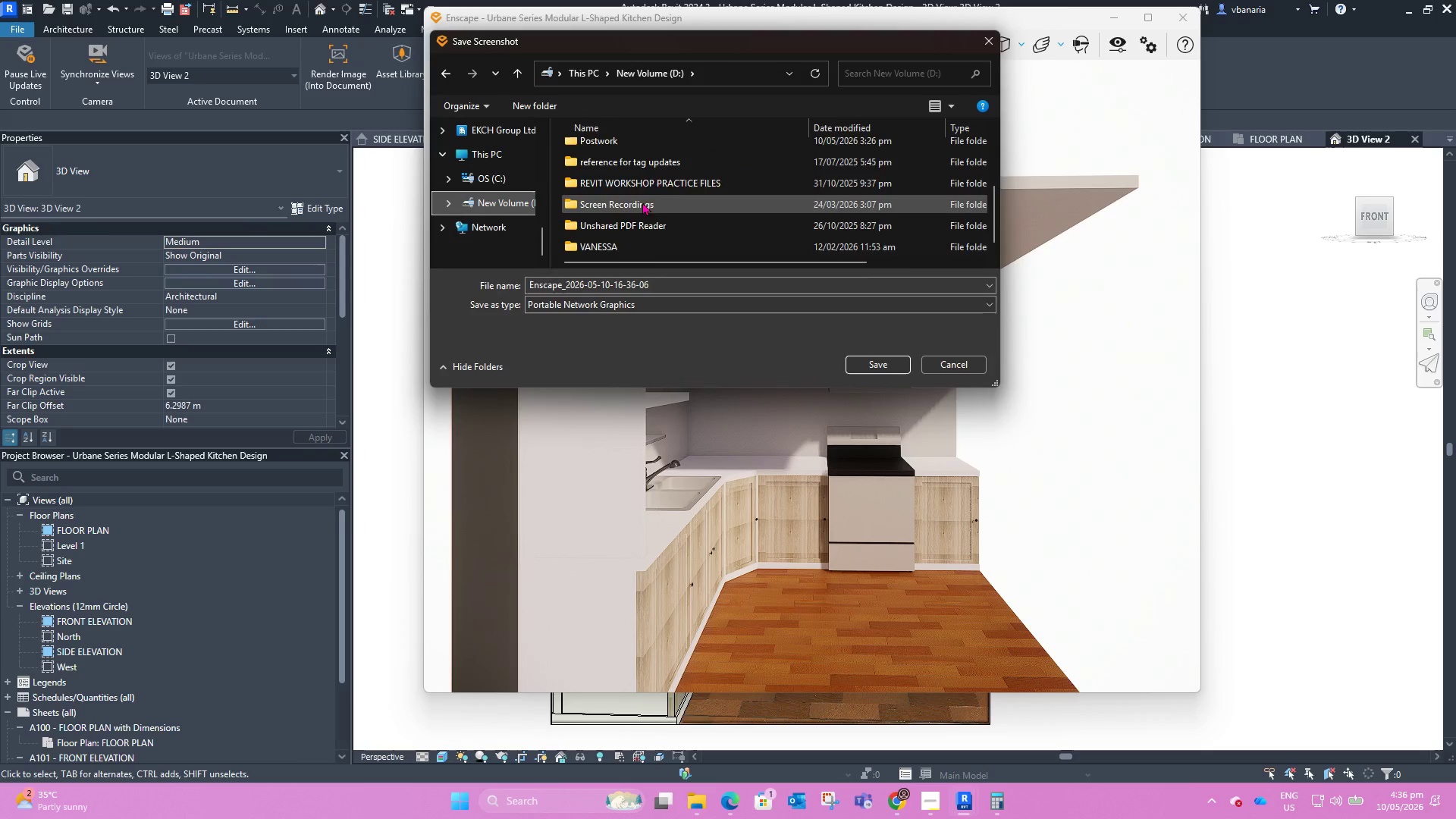 
scroll: coordinate [642, 202], scroll_direction: up, amount: 2.0
 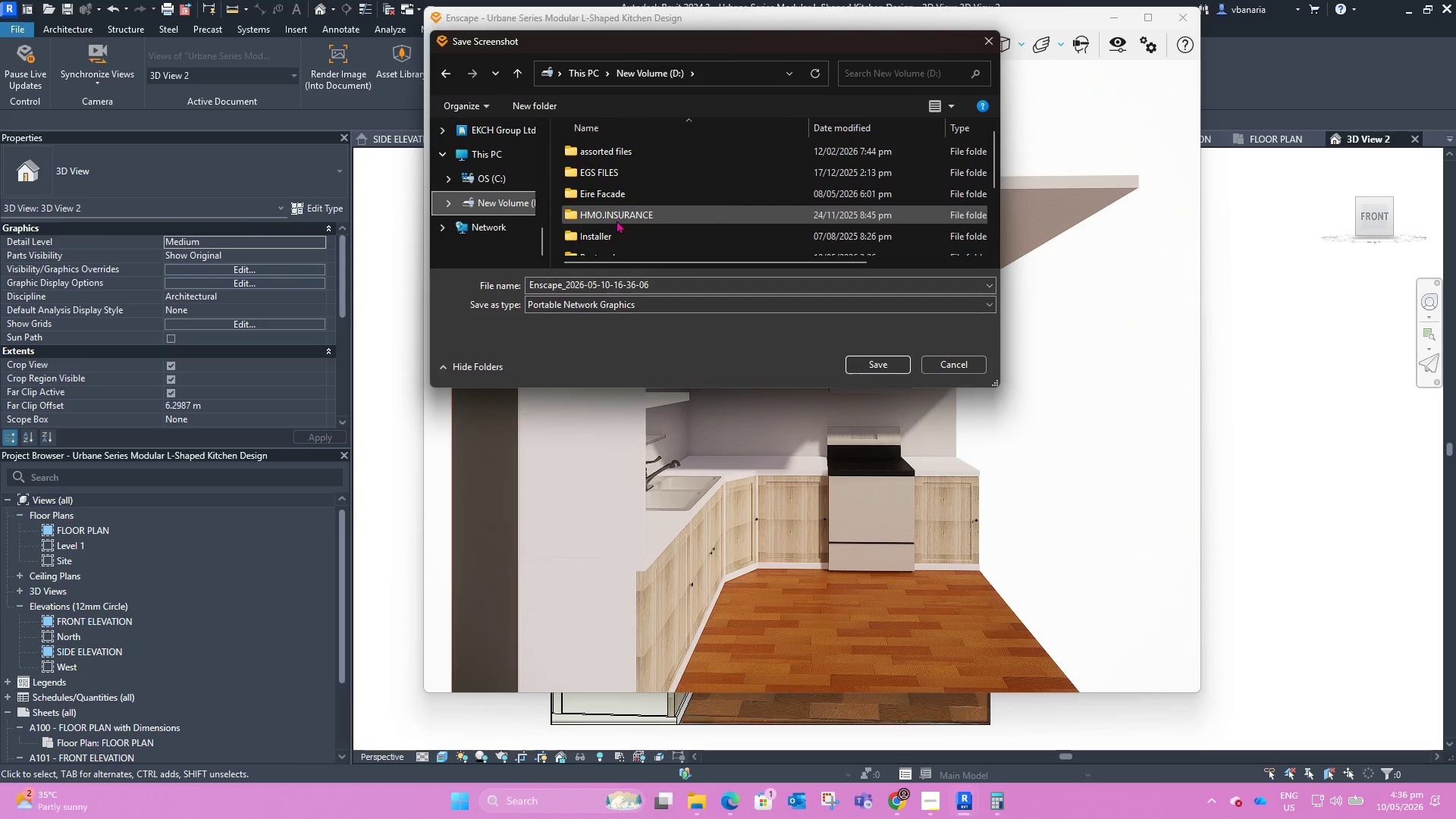 
scroll: coordinate [617, 220], scroll_direction: down, amount: 1.0
 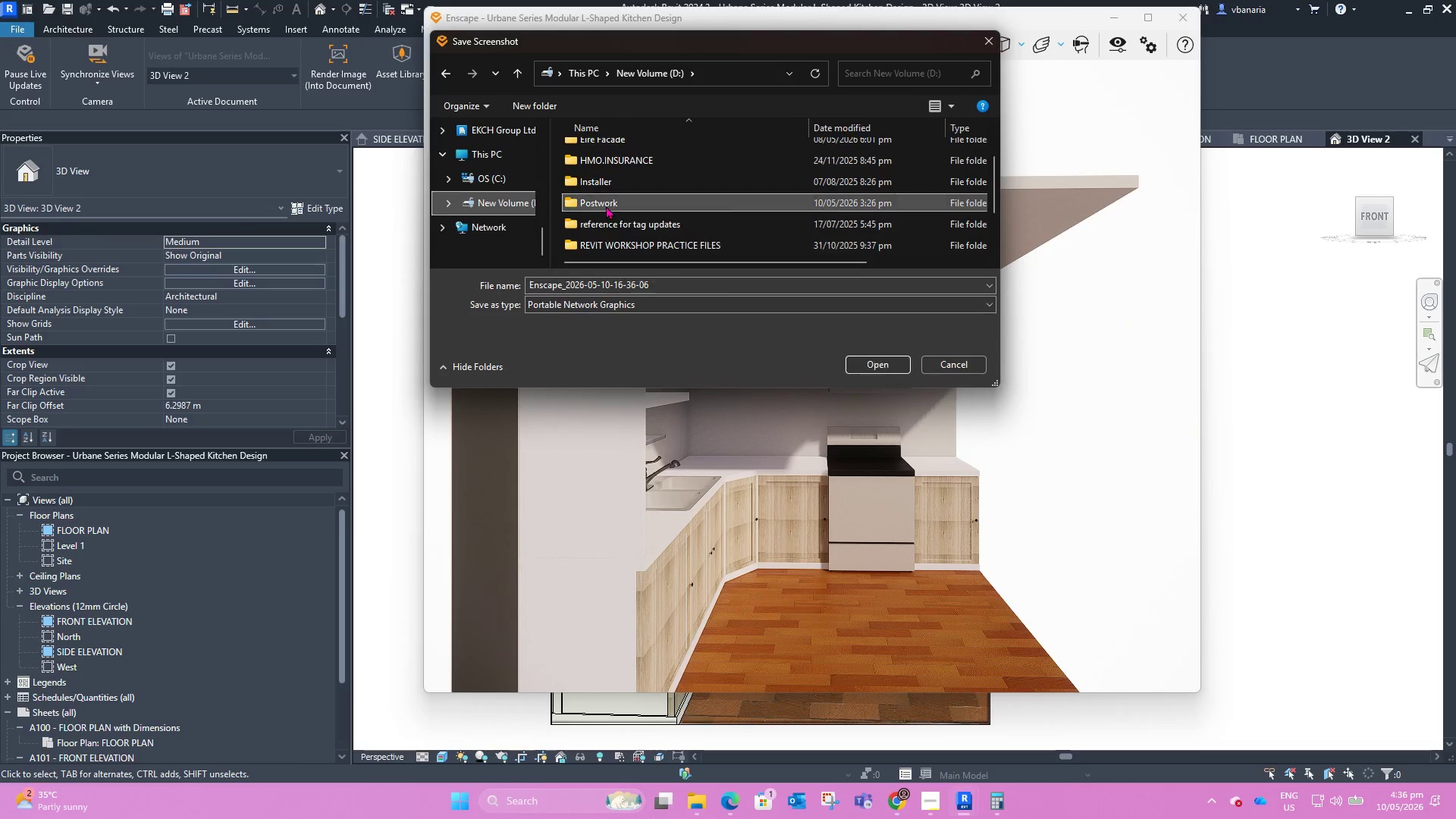 
double_click([606, 205])
 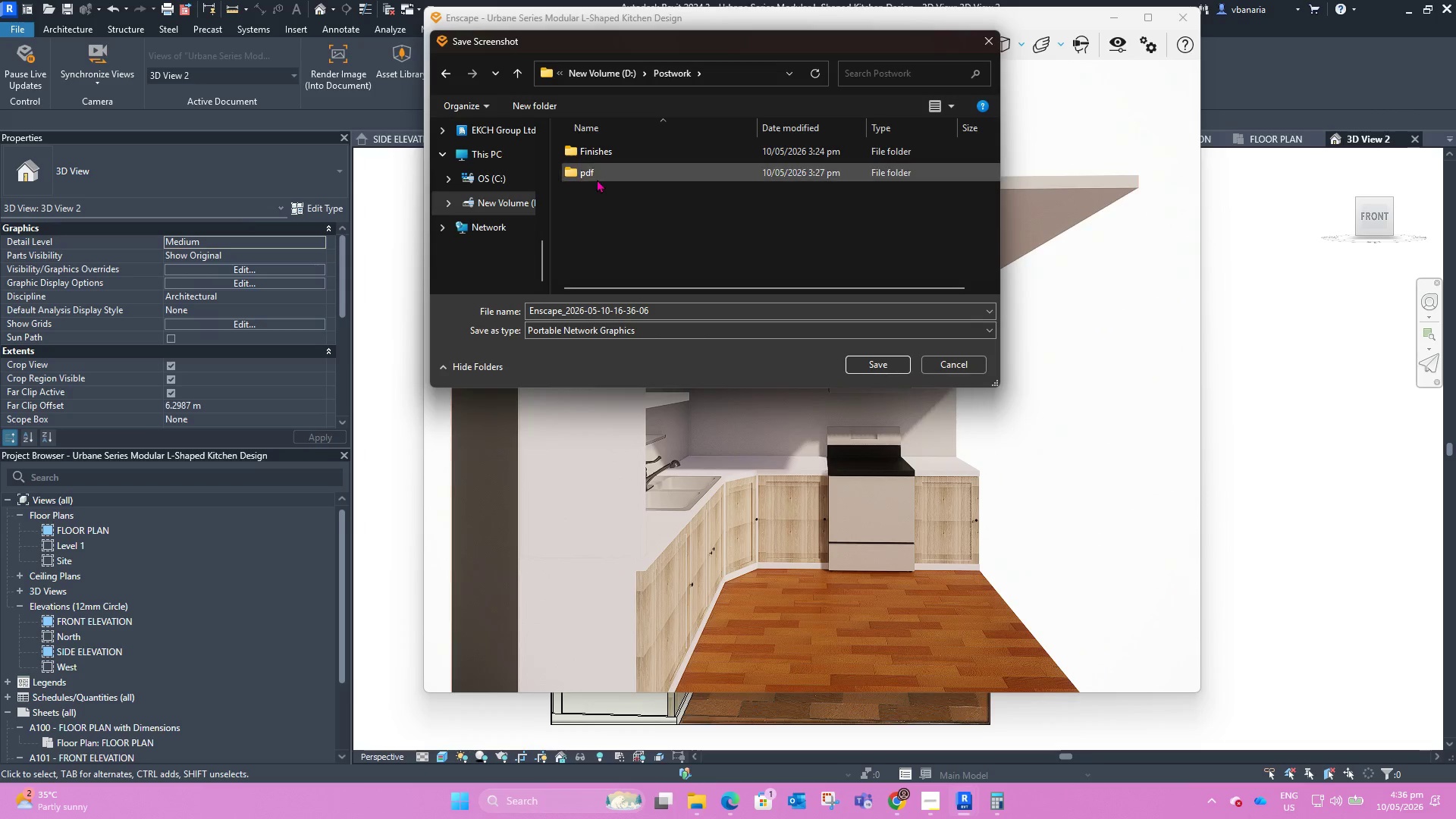 
left_click([597, 213])
 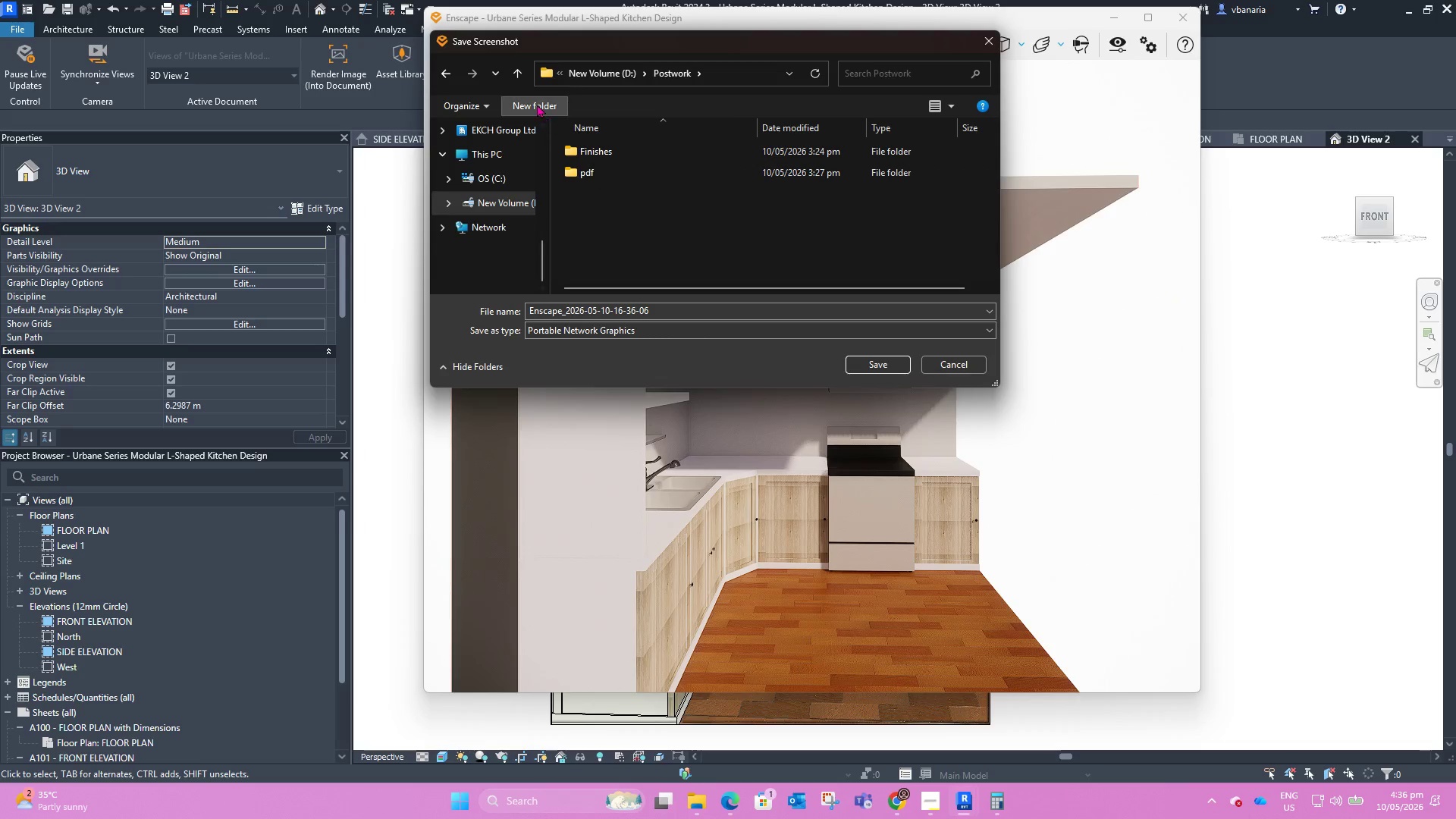 
left_click([537, 104])
 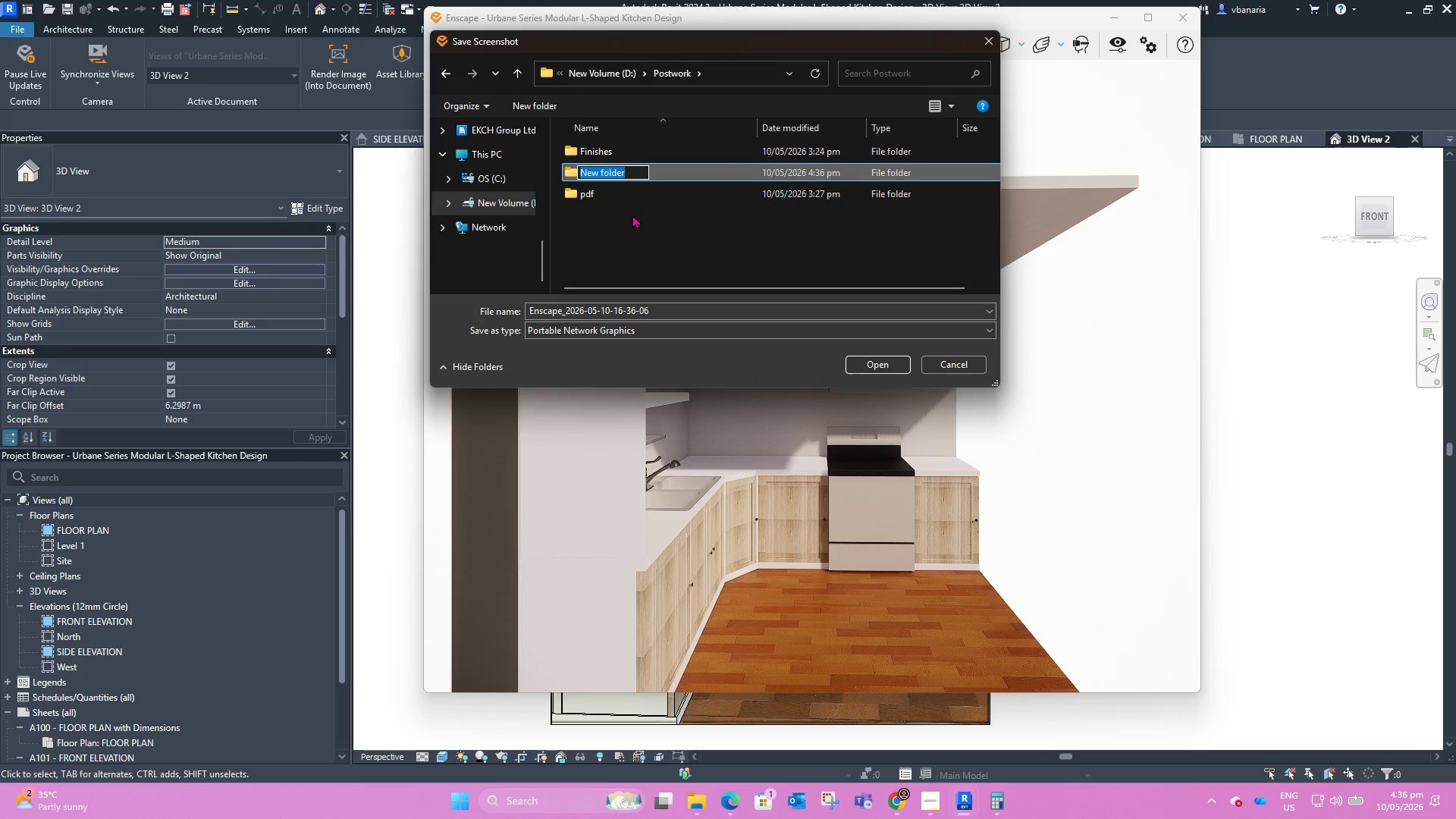 
key(Backspace)
type(RENDER)
 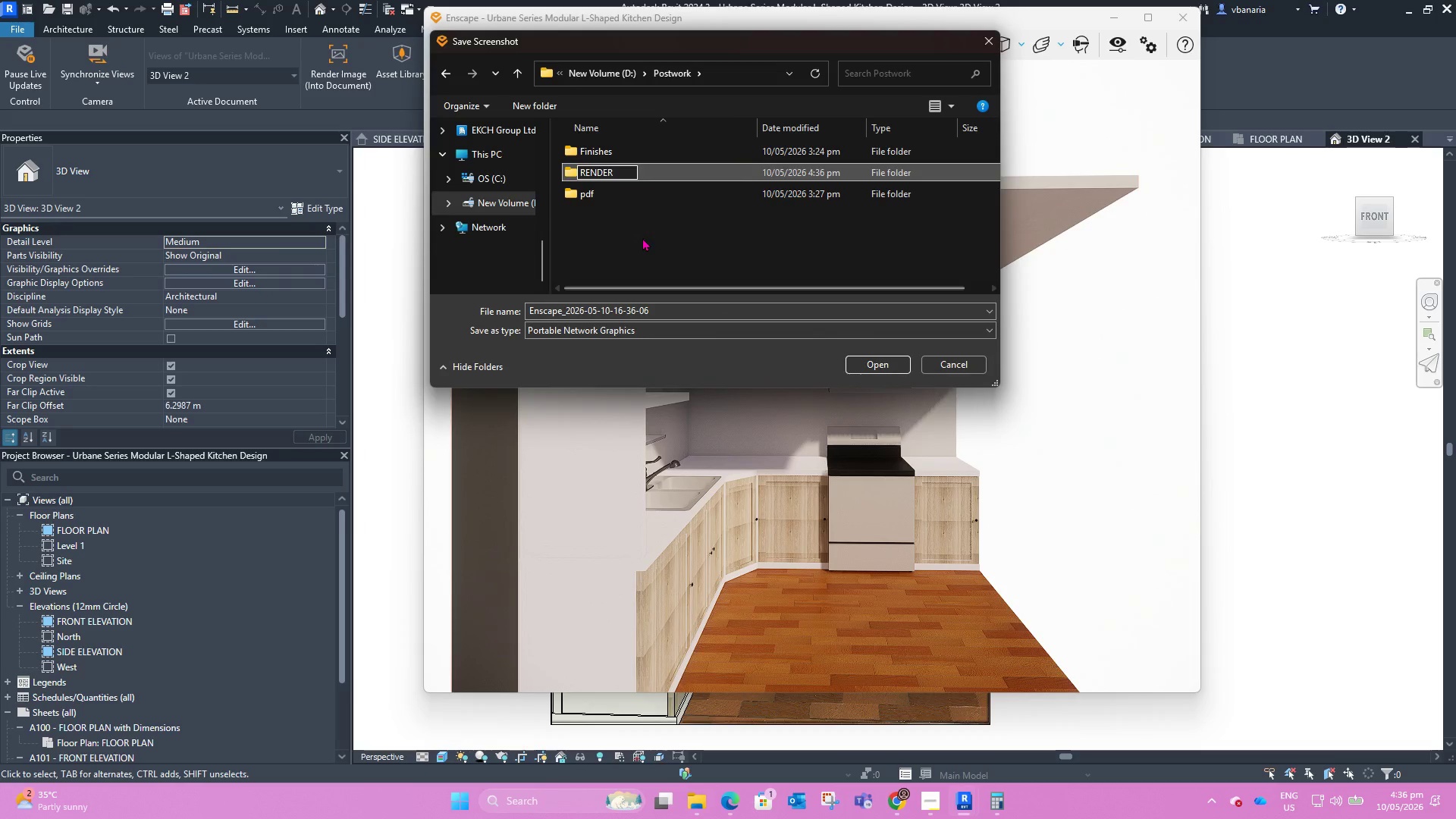 
double_click([613, 187])
 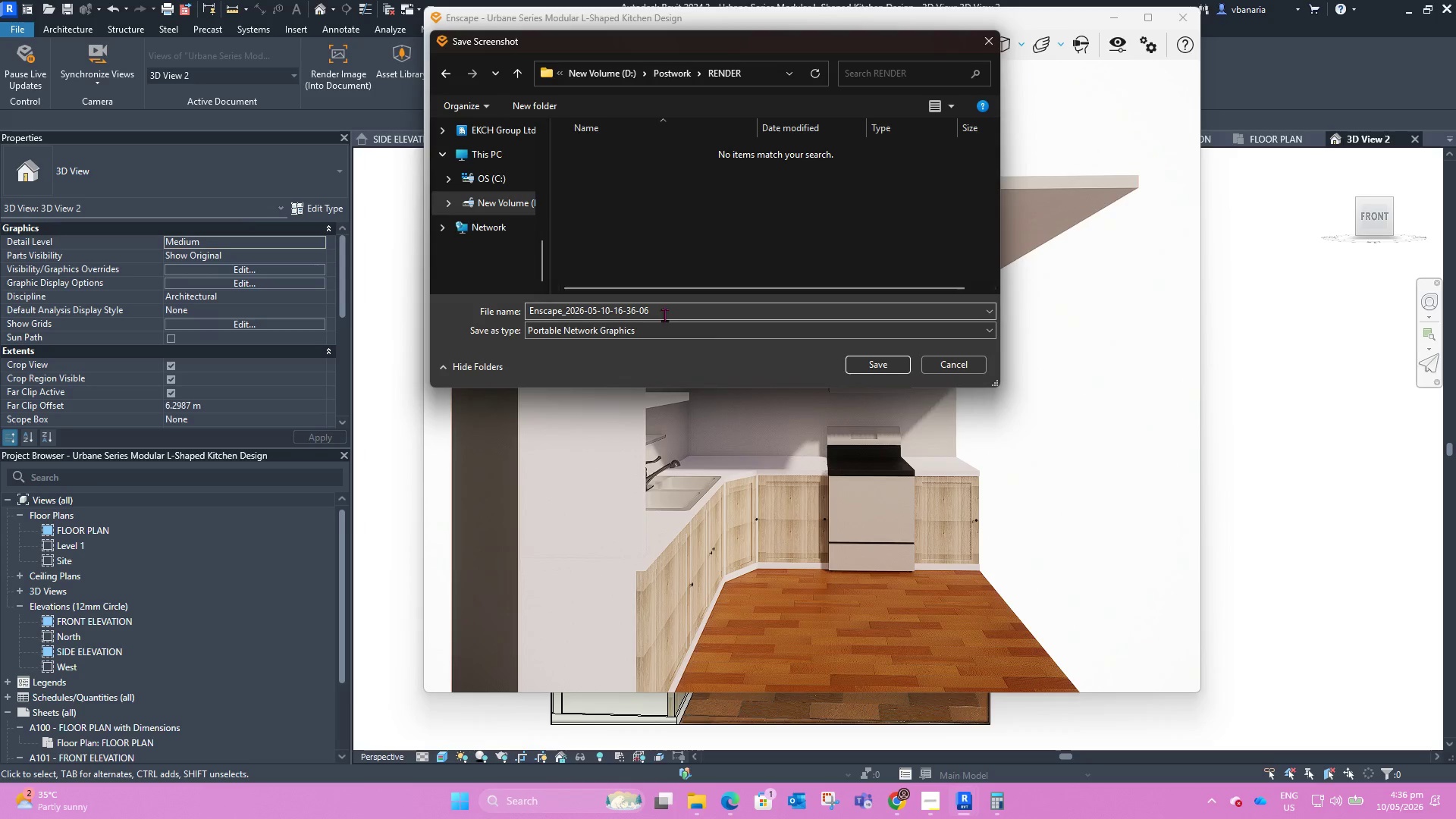 
left_click([665, 310])
 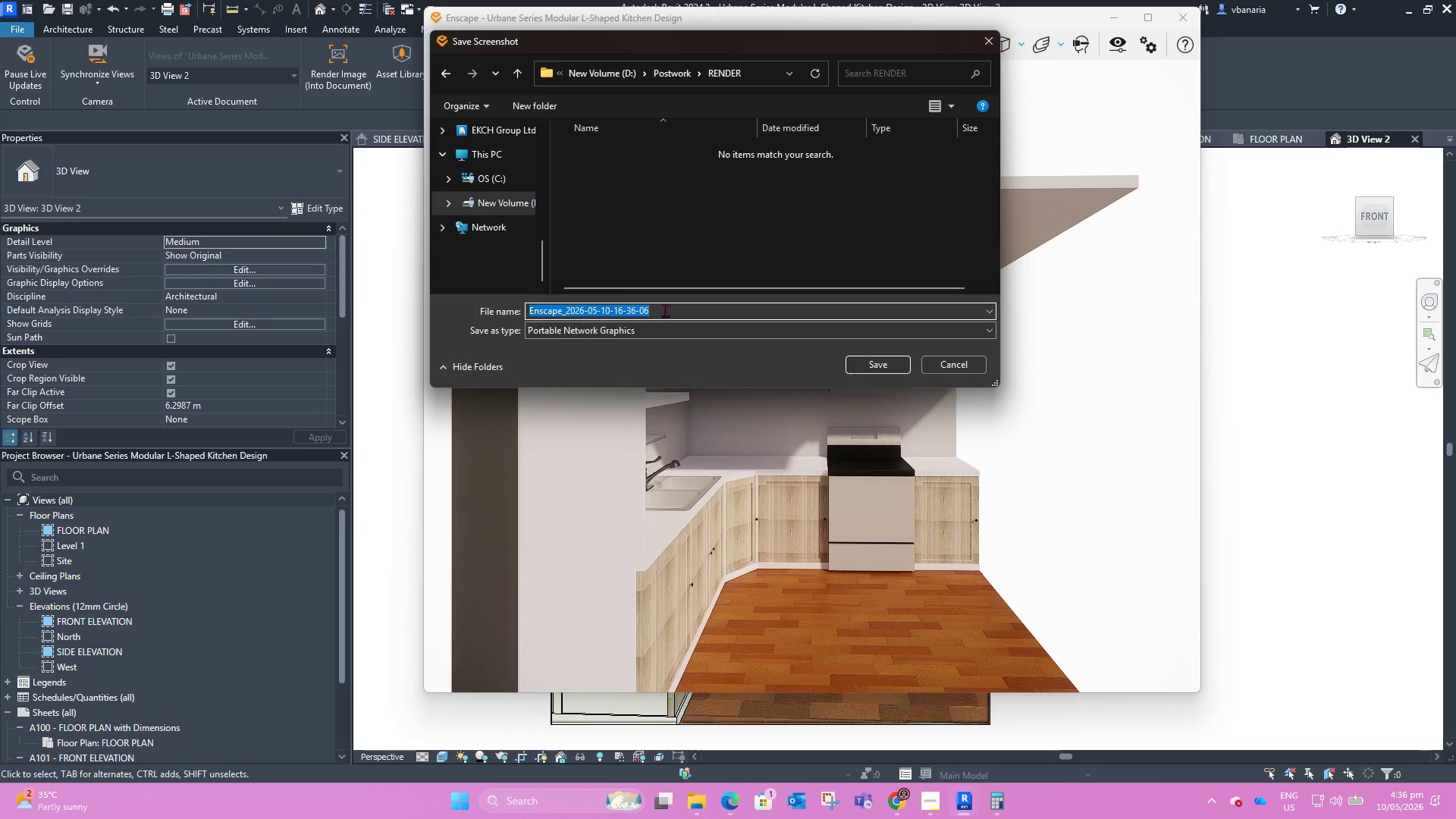 
key(Backspace)
type(FRONTAL )
 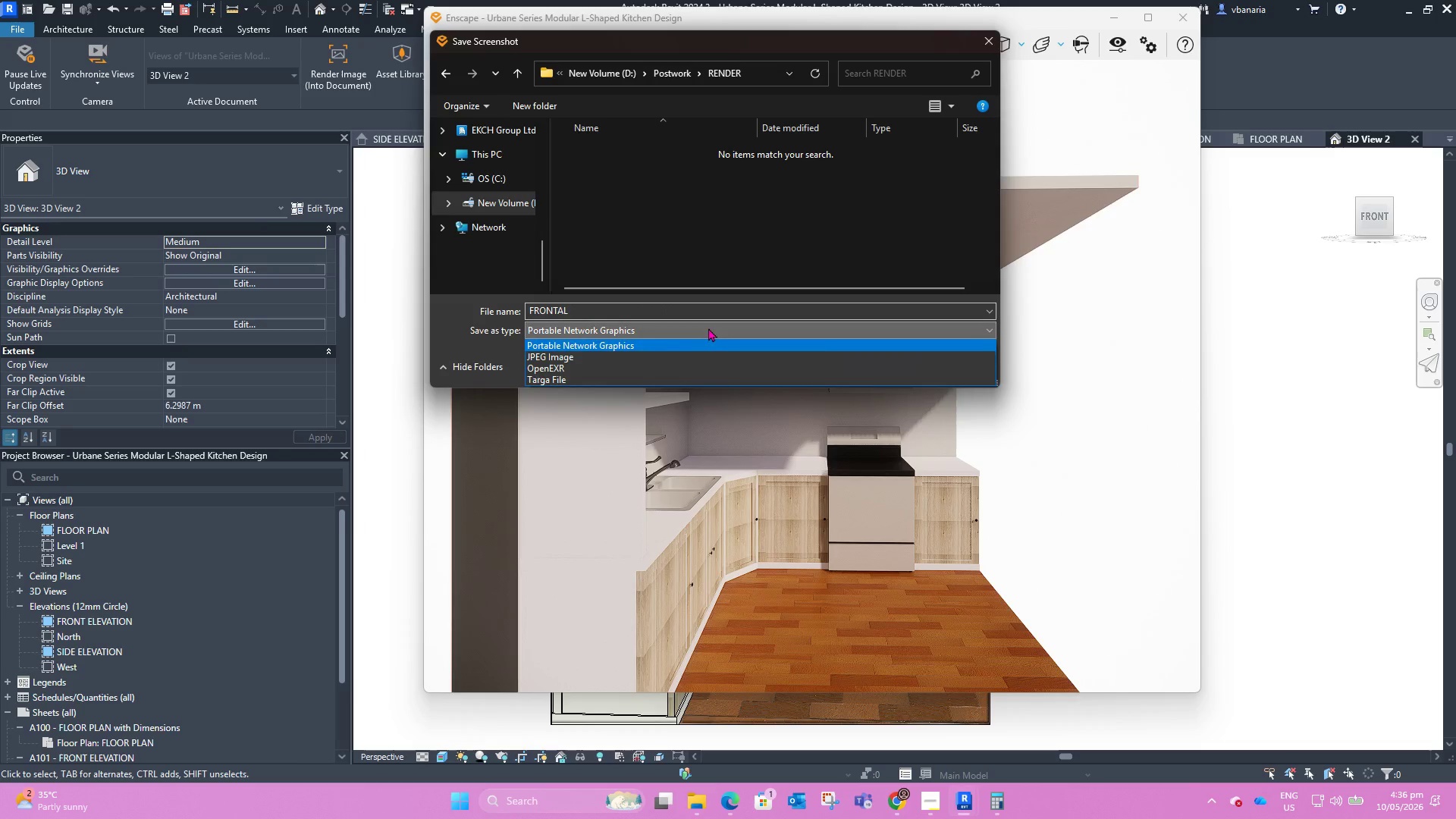 
left_click([614, 358])
 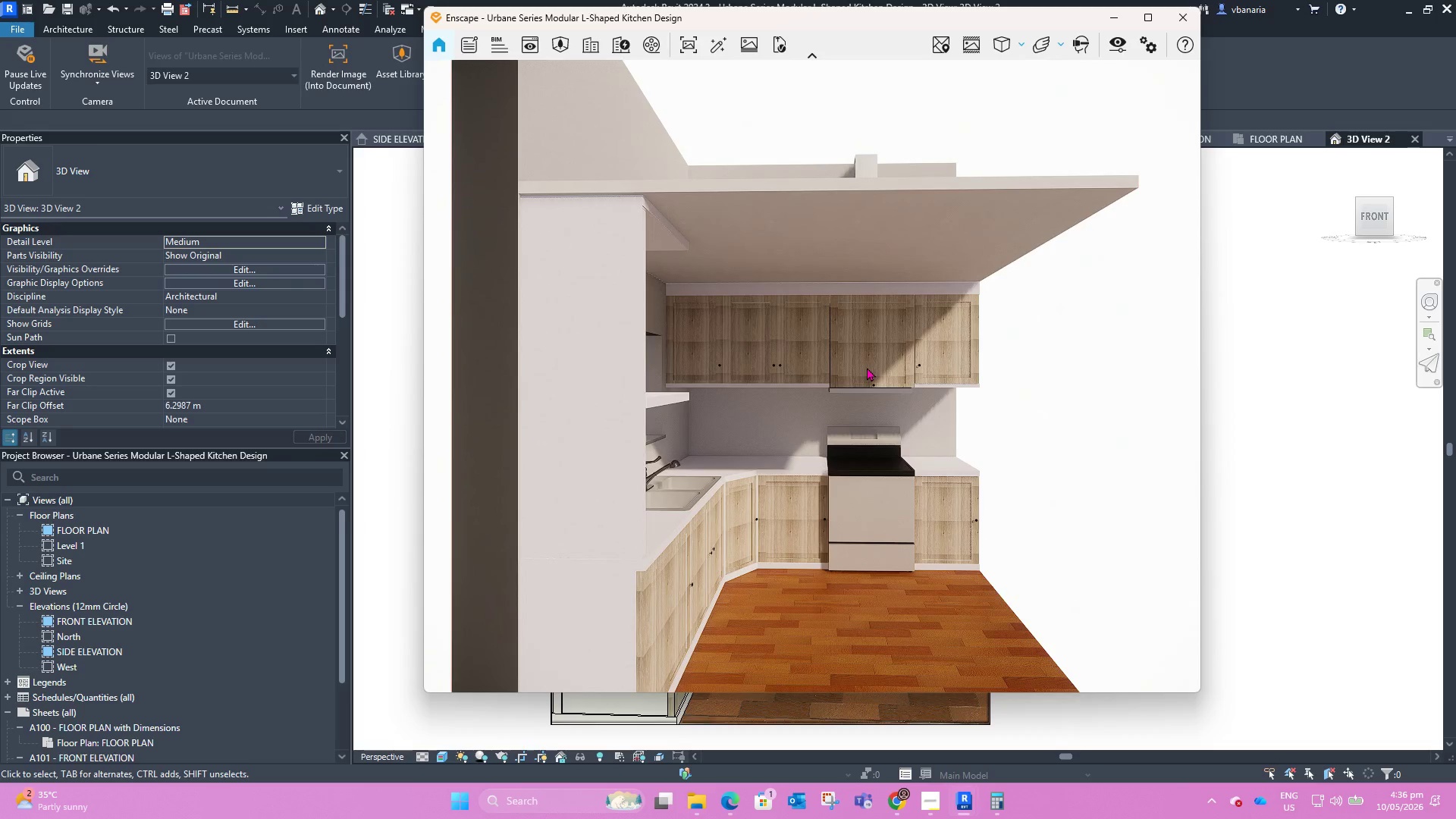 
wait(25.7)
 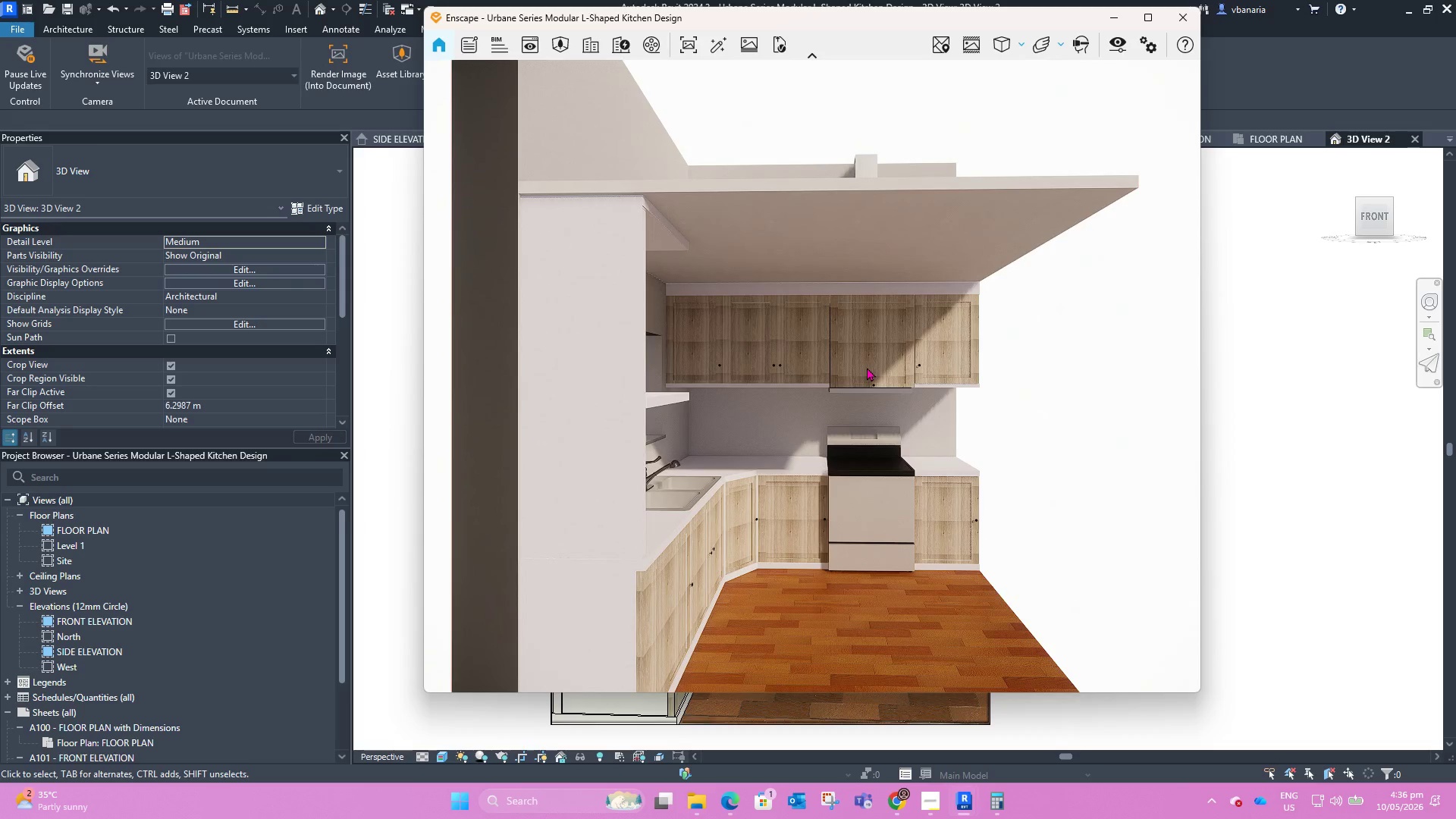 
left_click([990, 341])
 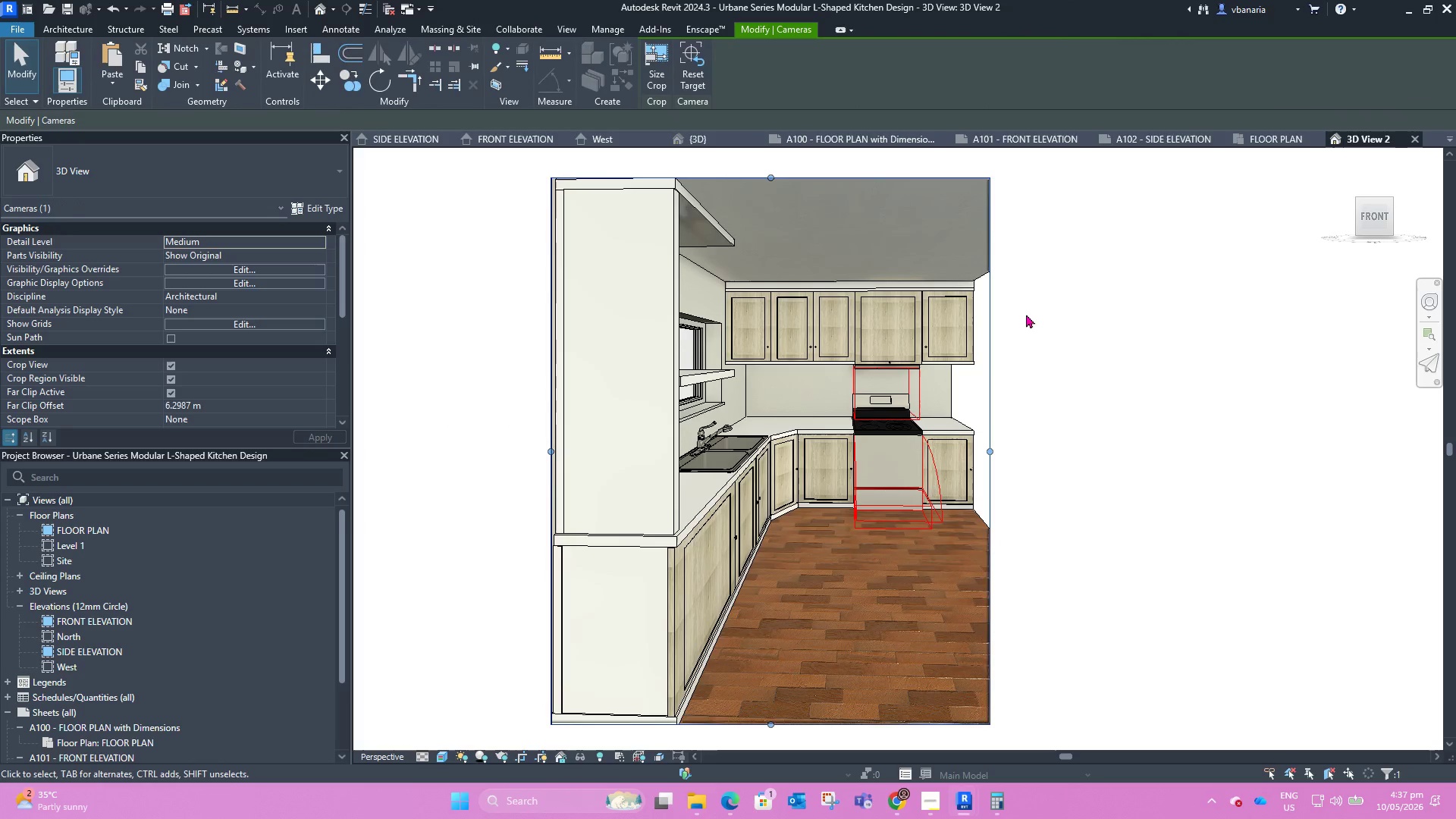 
left_click([1032, 309])
 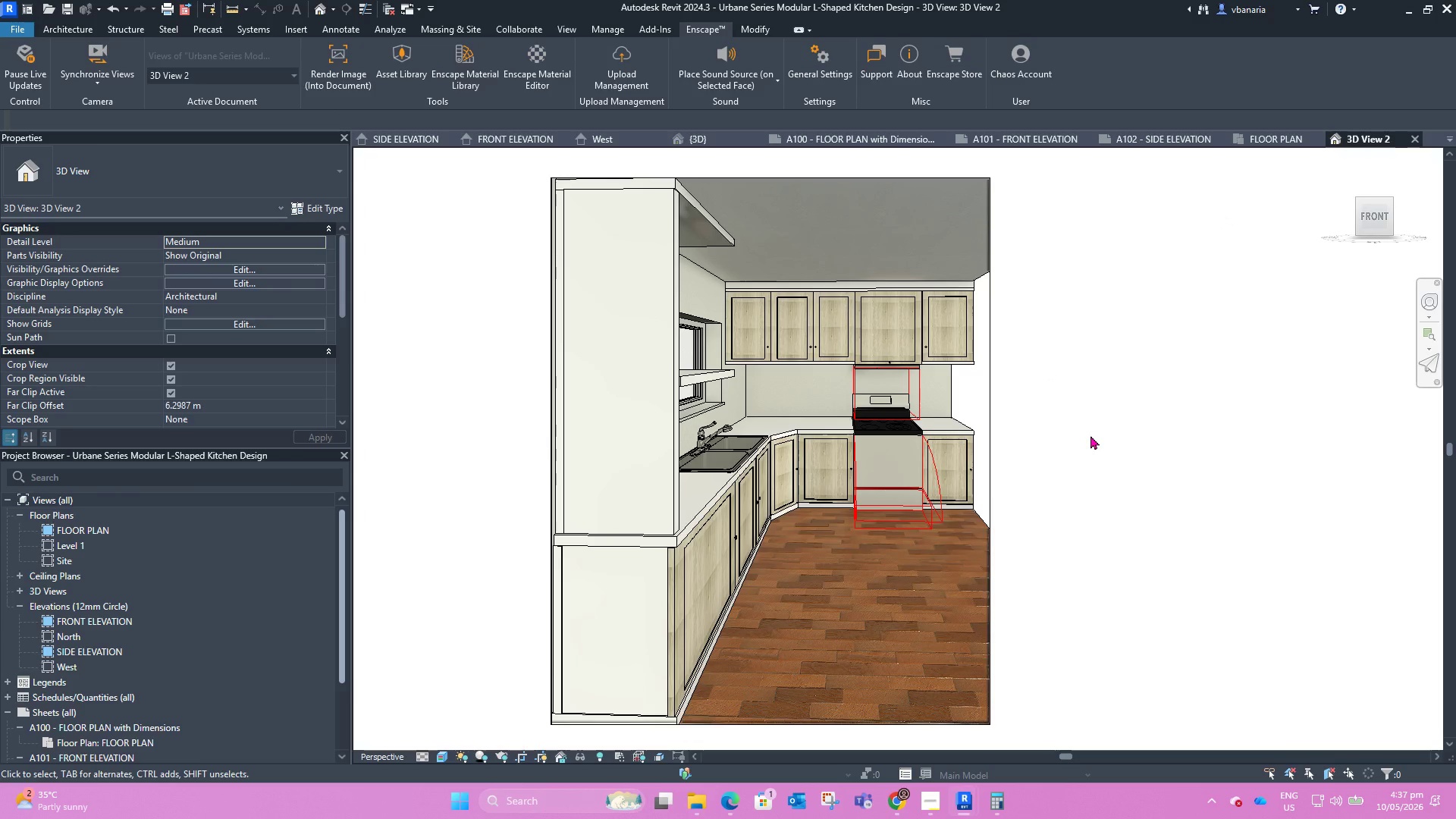 
wait(19.84)
 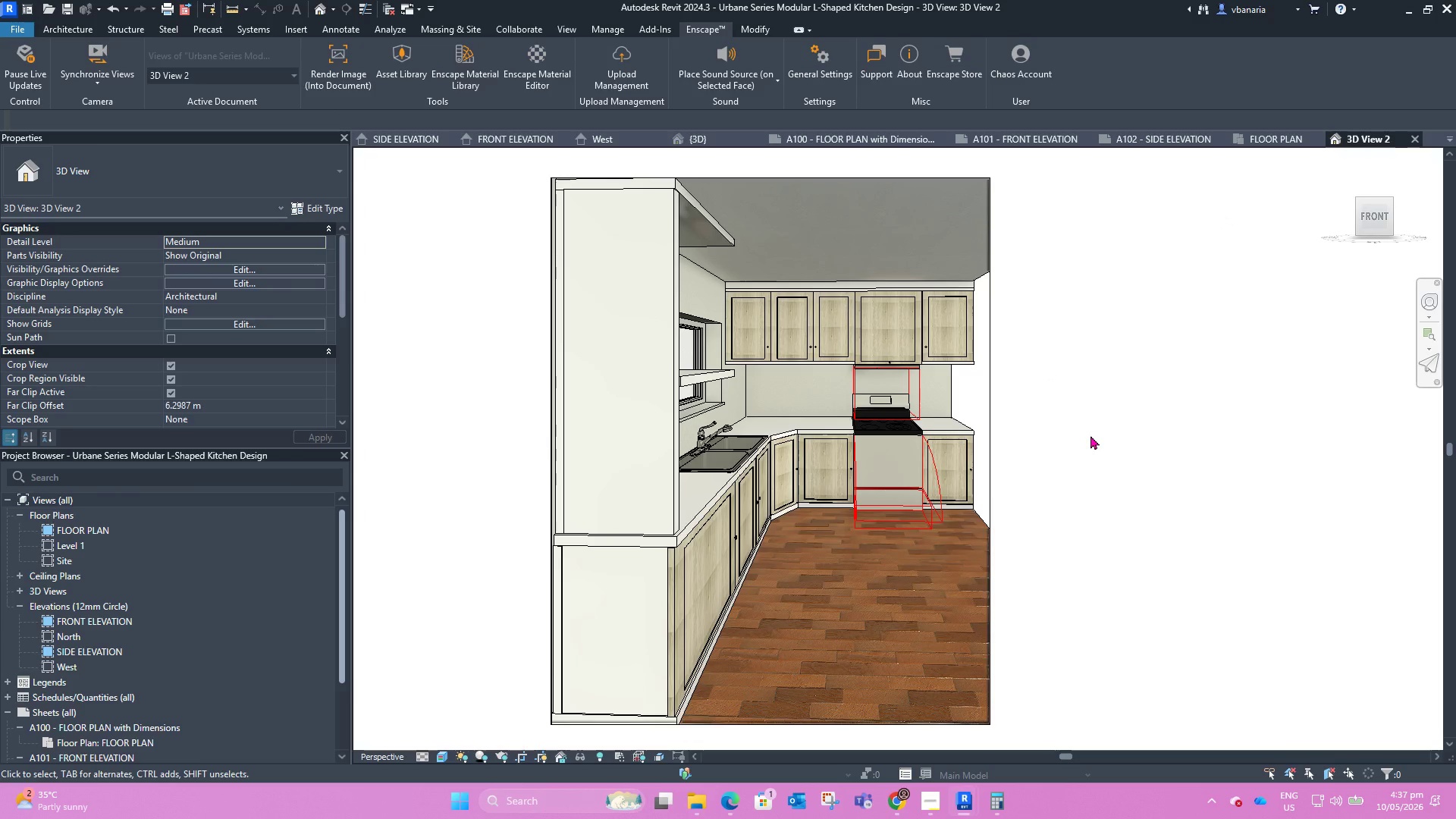 
double_click([88, 529])
 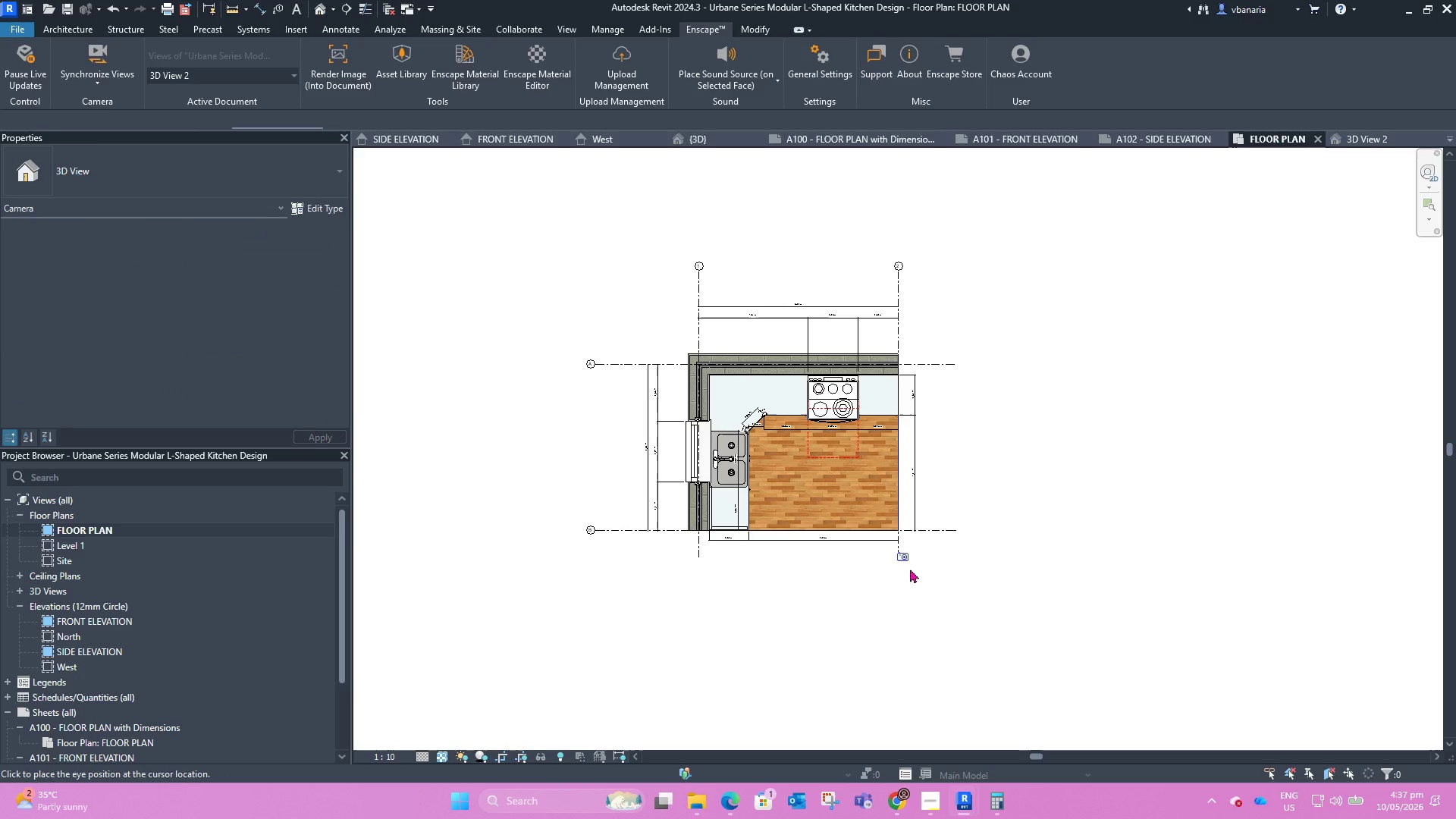 
left_click_drag(start_coordinate=[964, 580], to_coordinate=[951, 566])
 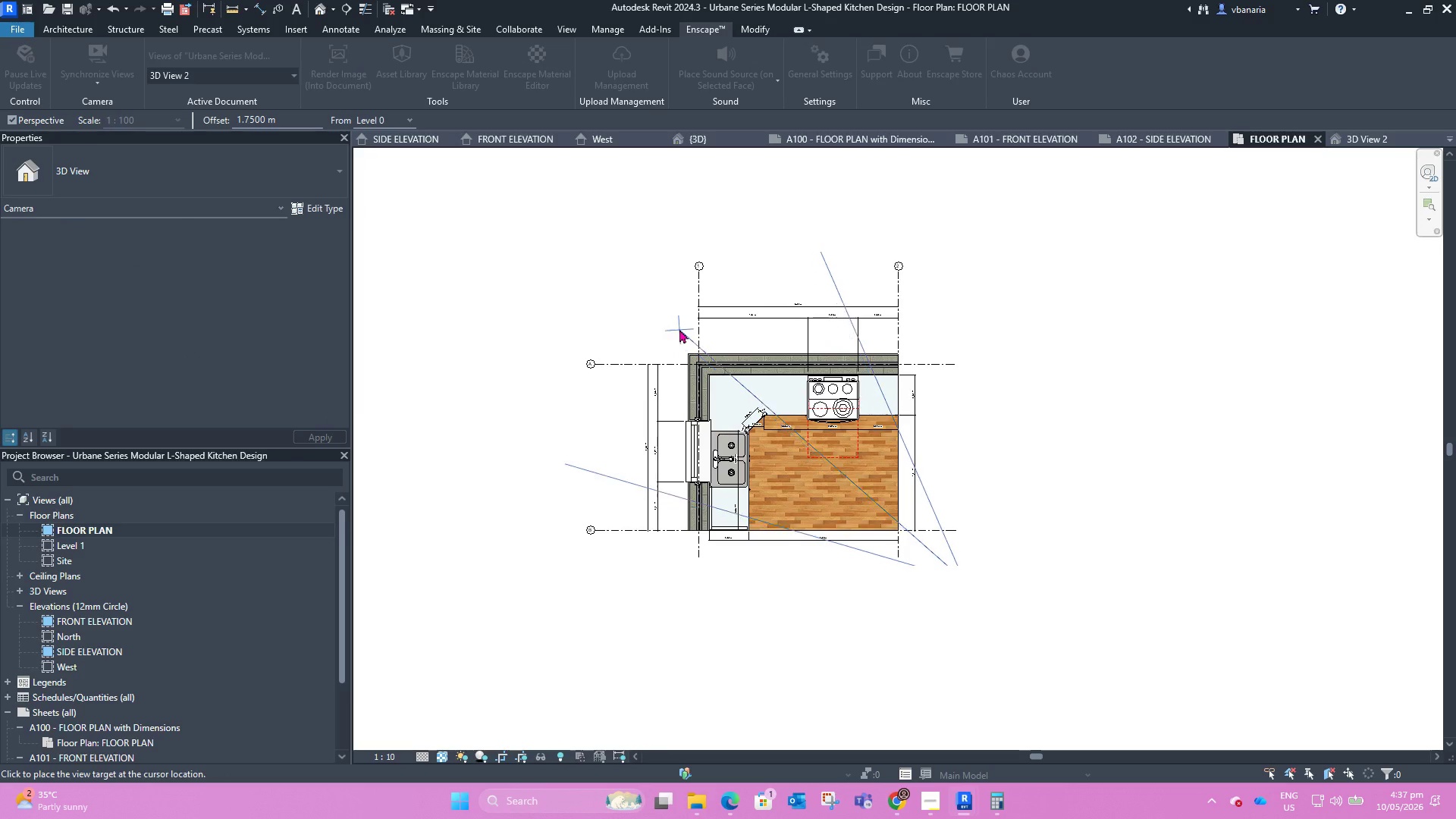 
left_click([679, 327])
 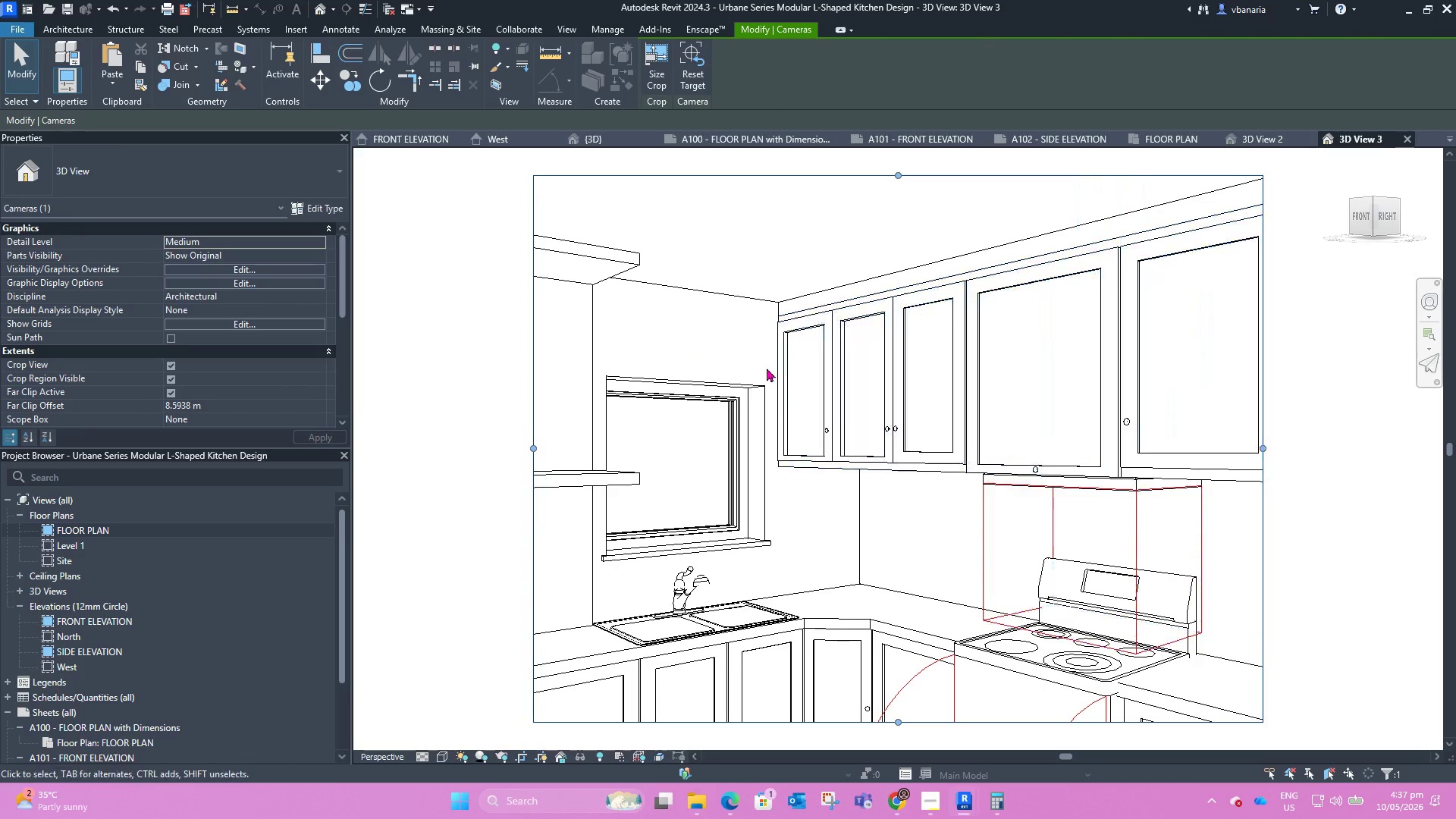 
scroll: coordinate [855, 354], scroll_direction: down, amount: 6.0
 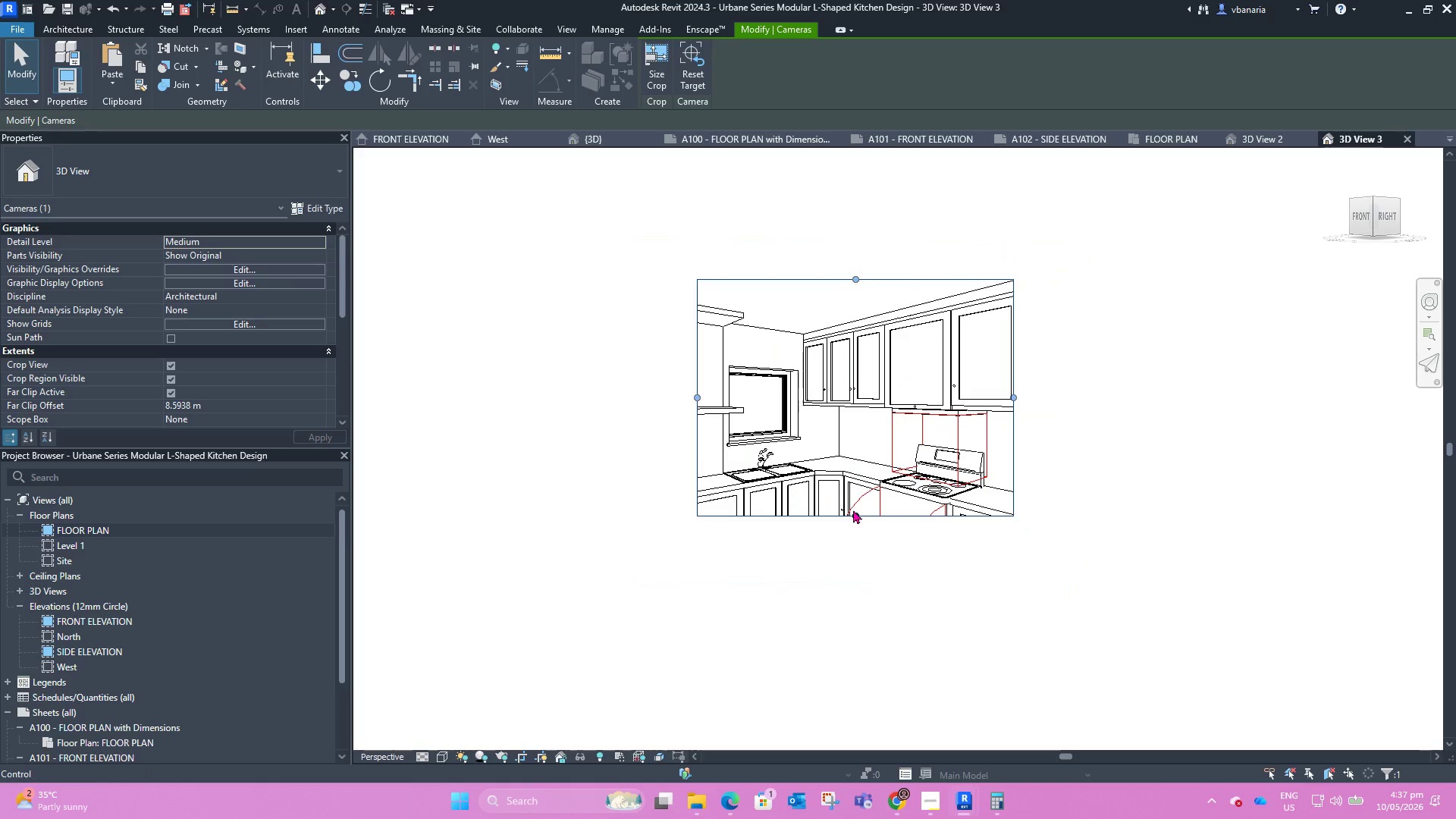 
left_click_drag(start_coordinate=[853, 513], to_coordinate=[839, 606])
 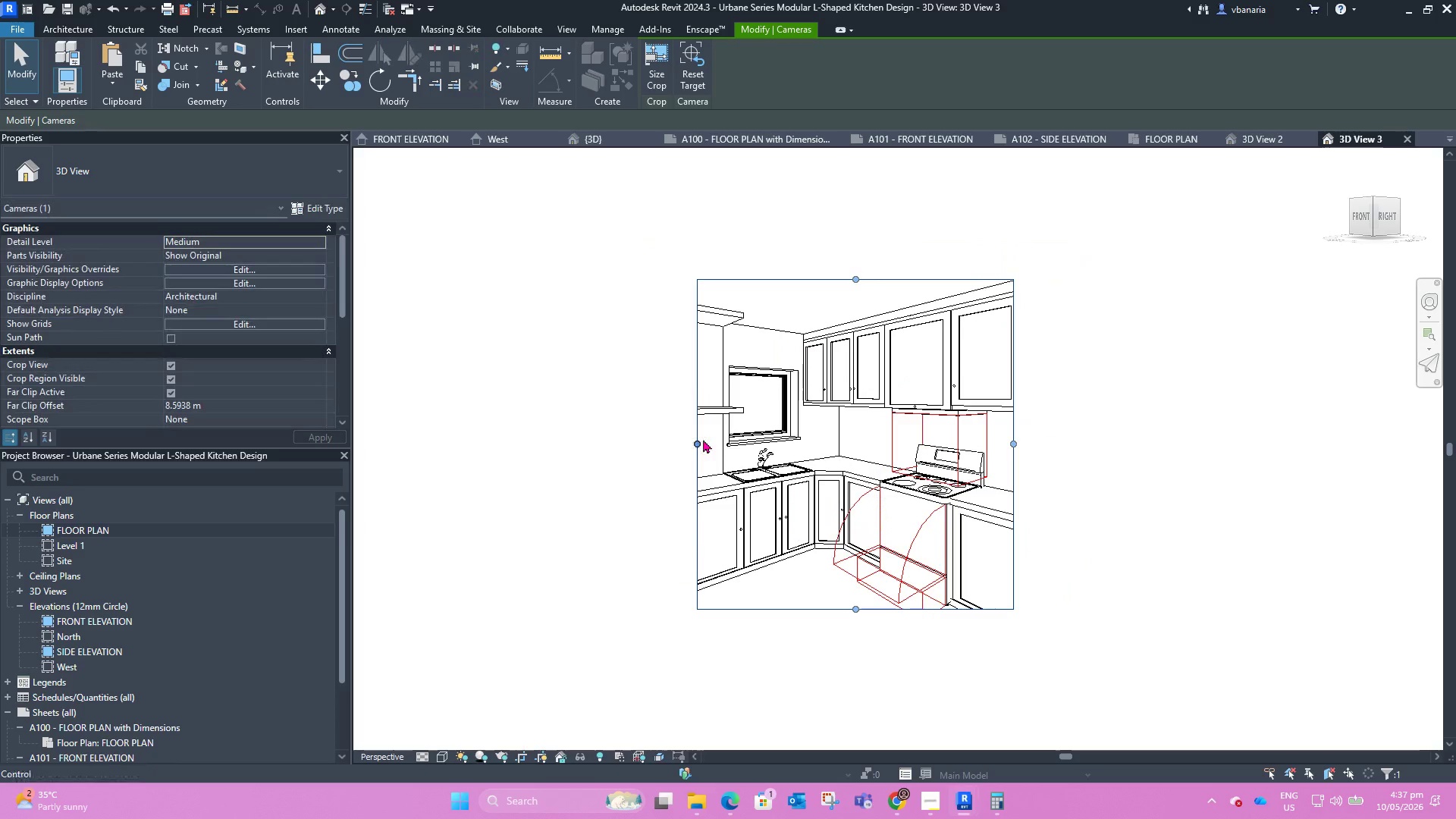 
left_click_drag(start_coordinate=[701, 440], to_coordinate=[593, 431])
 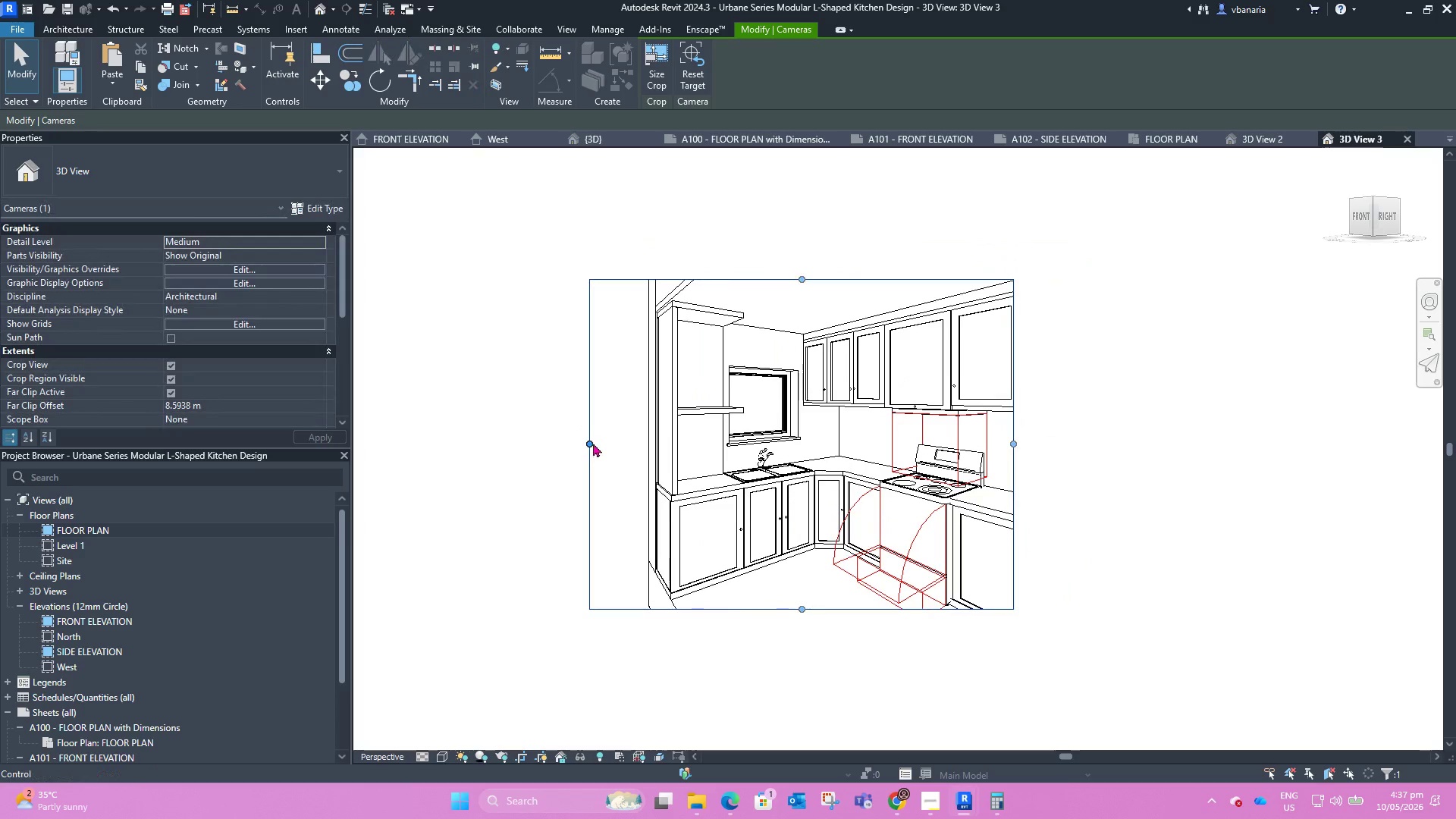 
left_click_drag(start_coordinate=[591, 441], to_coordinate=[626, 444])
 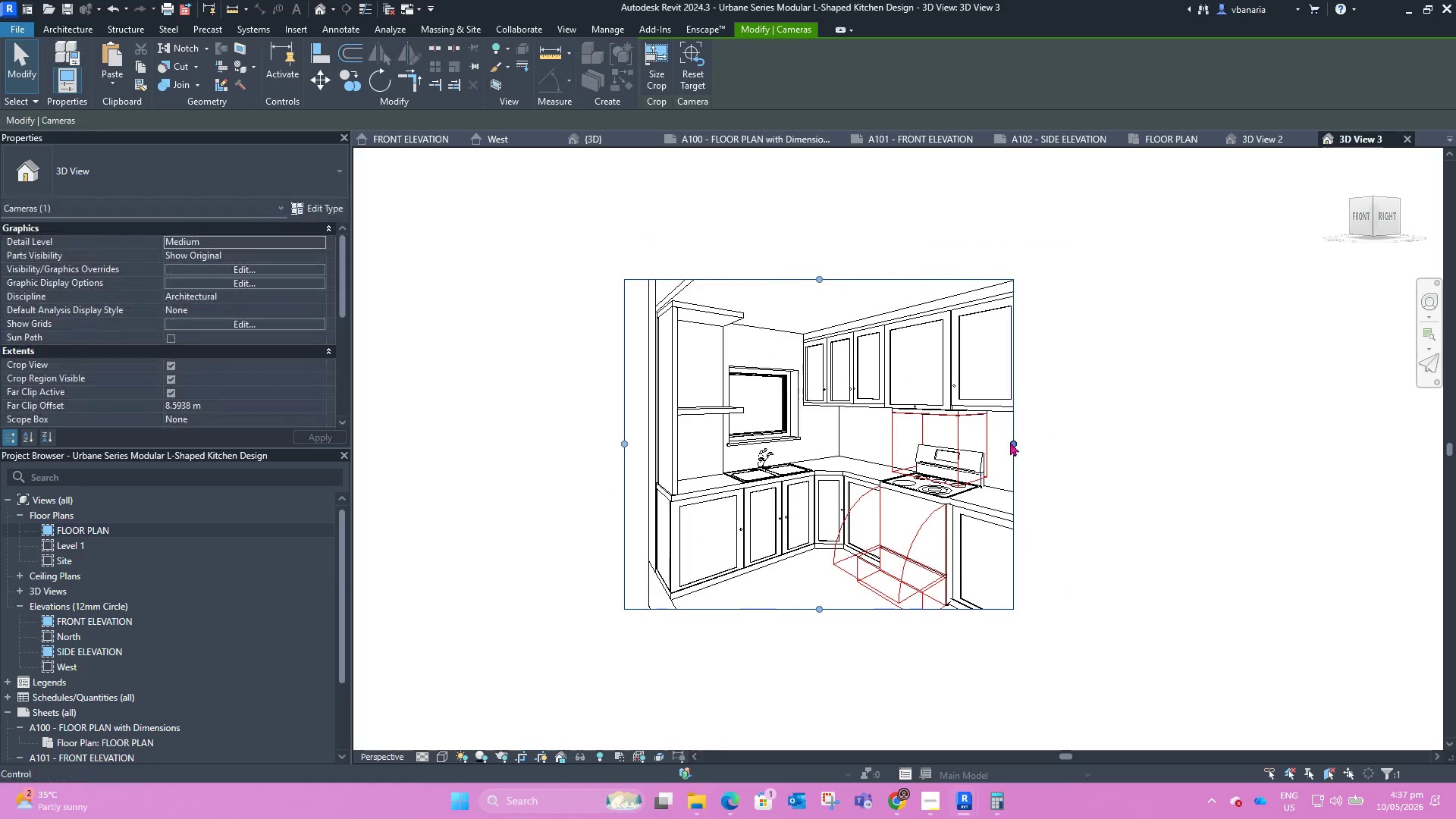 
left_click_drag(start_coordinate=[1010, 442], to_coordinate=[1082, 451])
 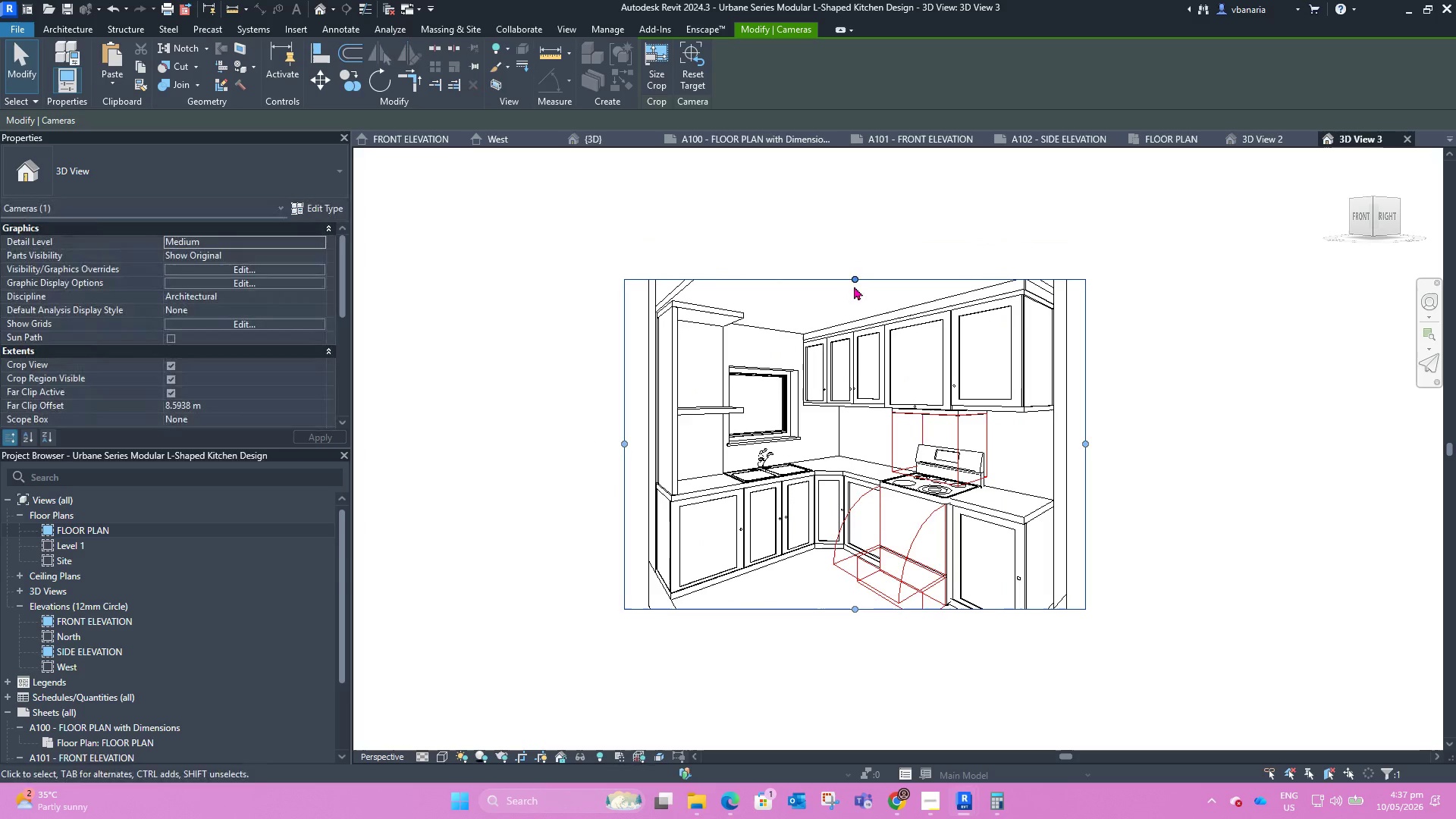 
left_click_drag(start_coordinate=[854, 282], to_coordinate=[851, 240])
 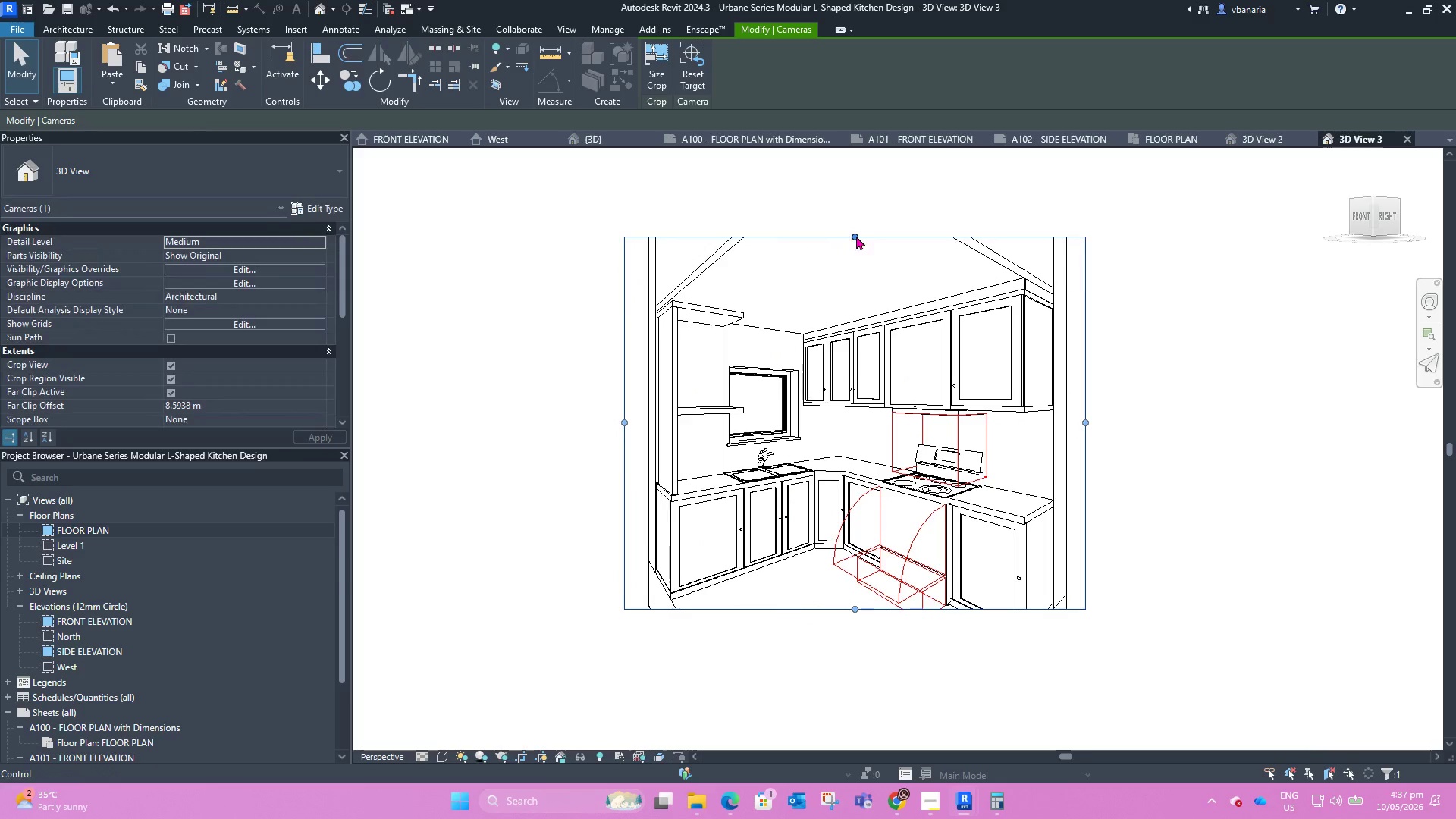 
left_click_drag(start_coordinate=[854, 234], to_coordinate=[846, 182])
 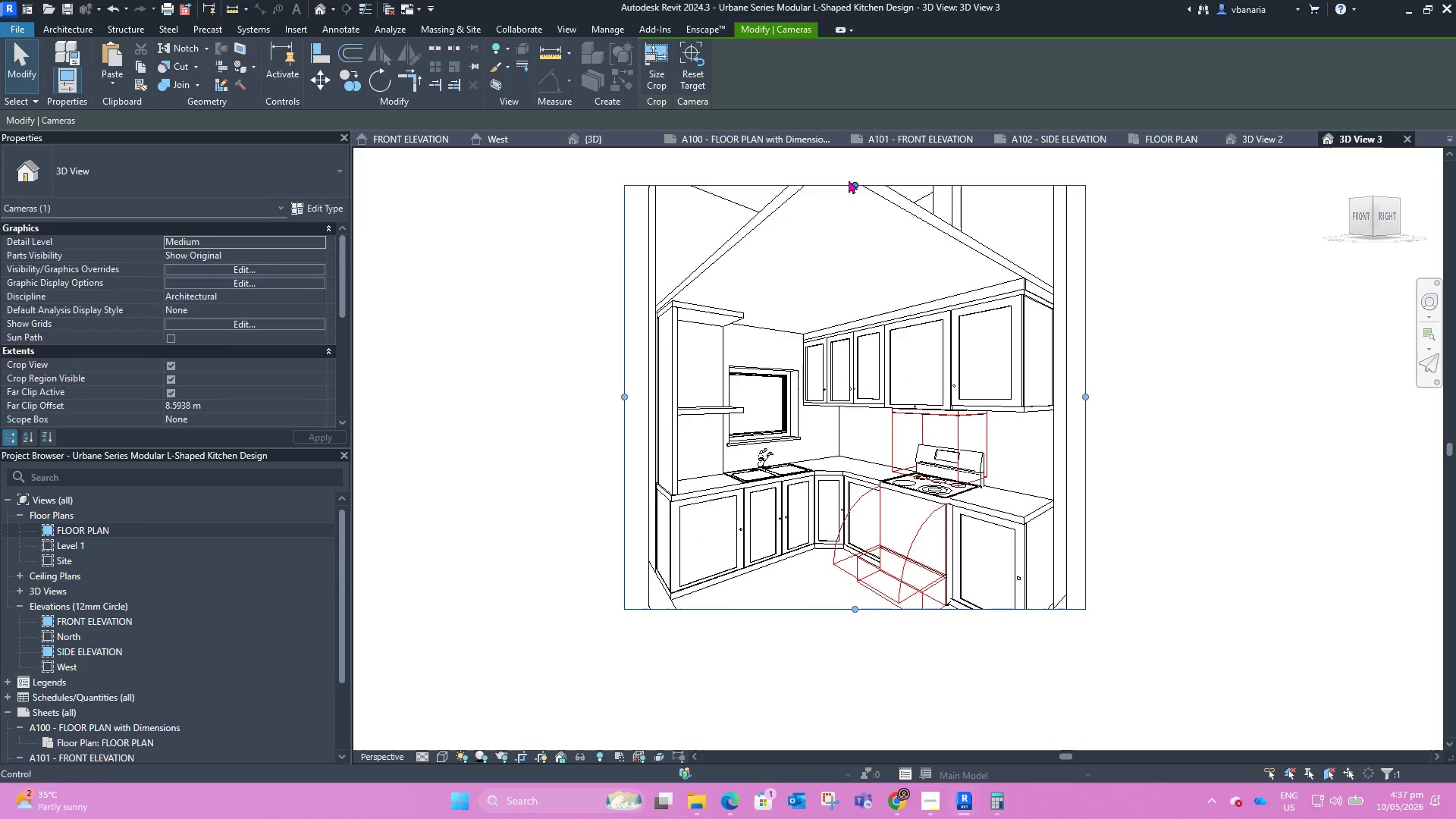 
left_click_drag(start_coordinate=[849, 180], to_coordinate=[849, 265])
 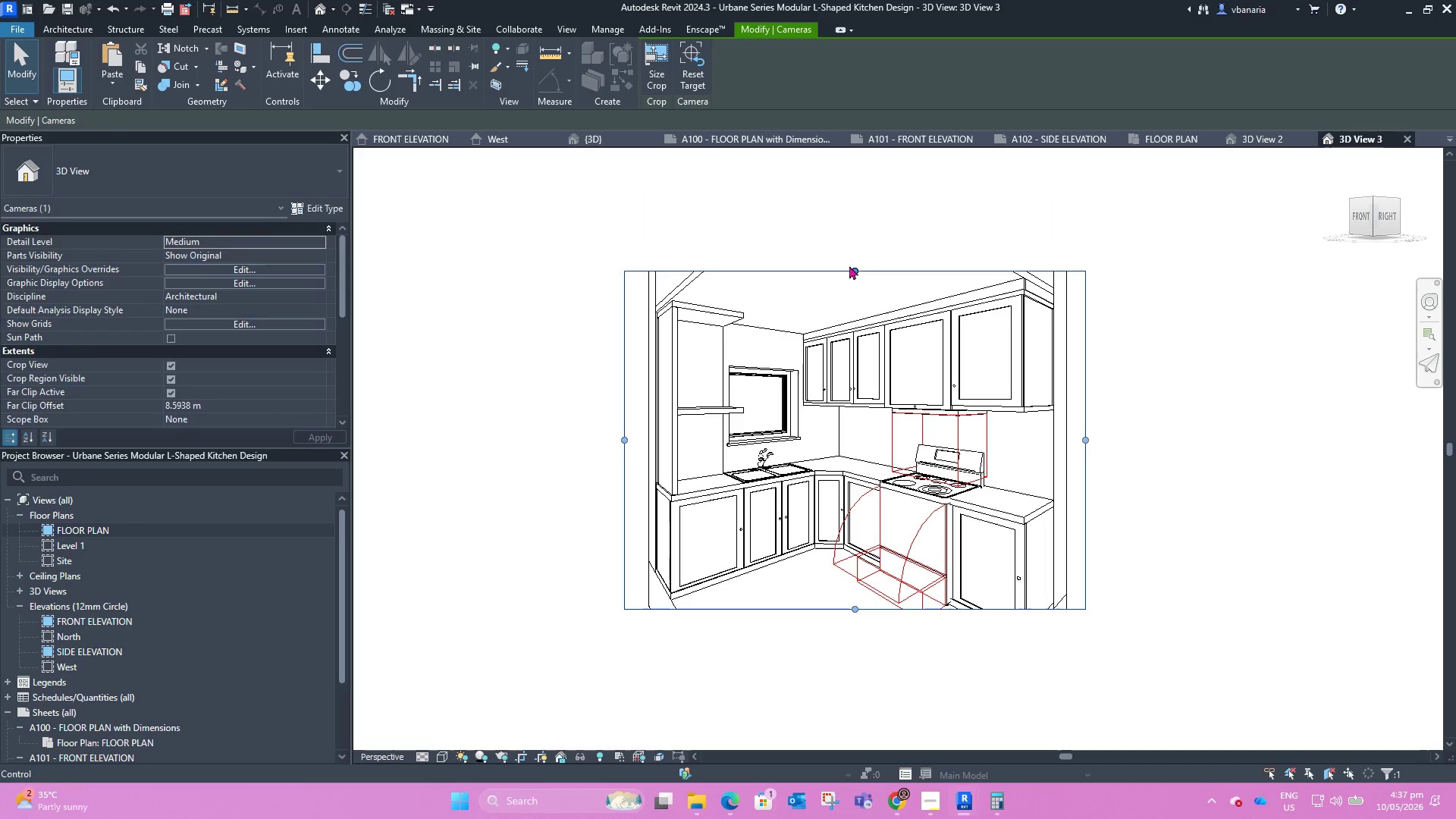 
left_click_drag(start_coordinate=[849, 265], to_coordinate=[848, 280])
 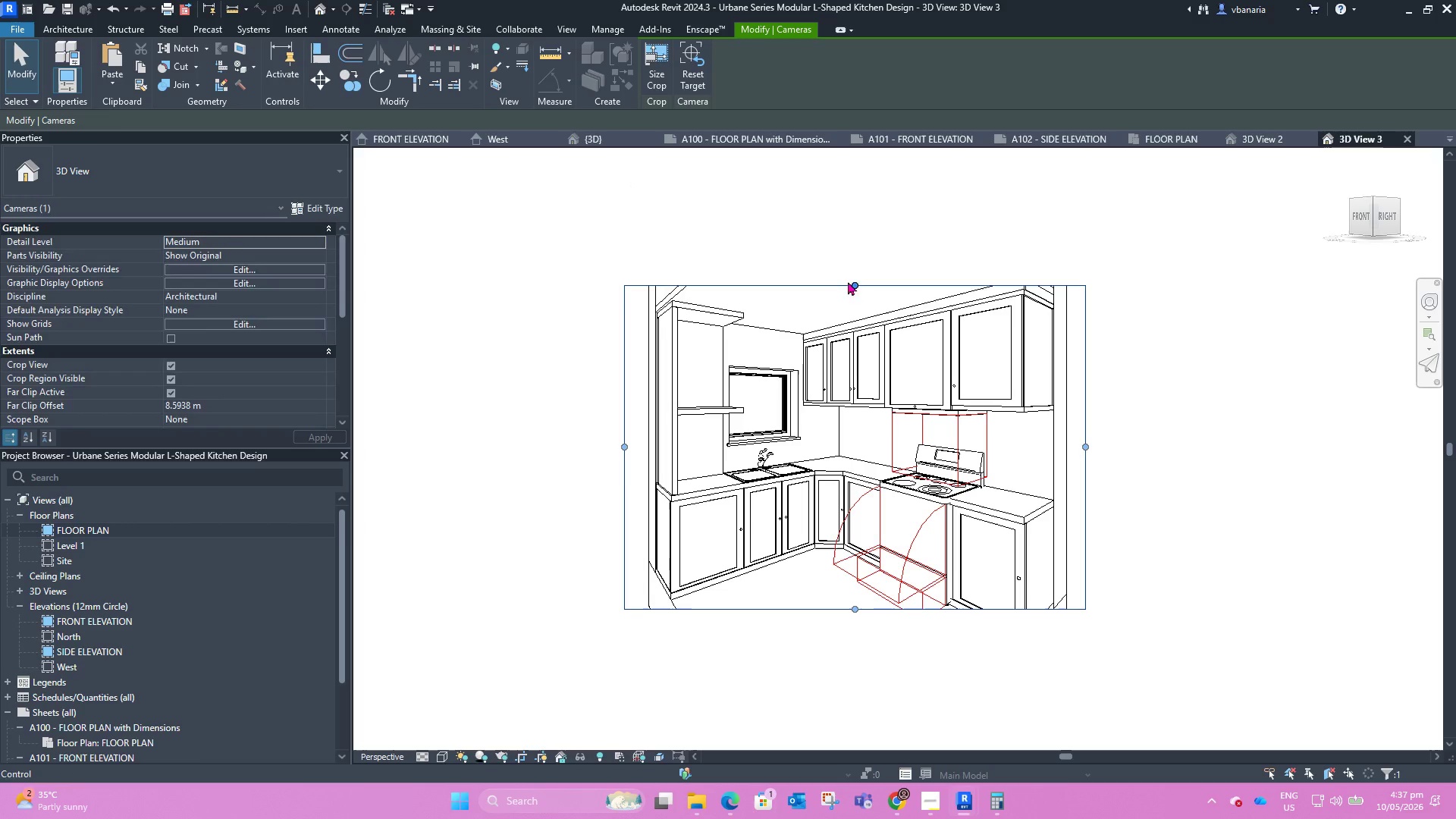 
left_click_drag(start_coordinate=[848, 281], to_coordinate=[844, 271])
 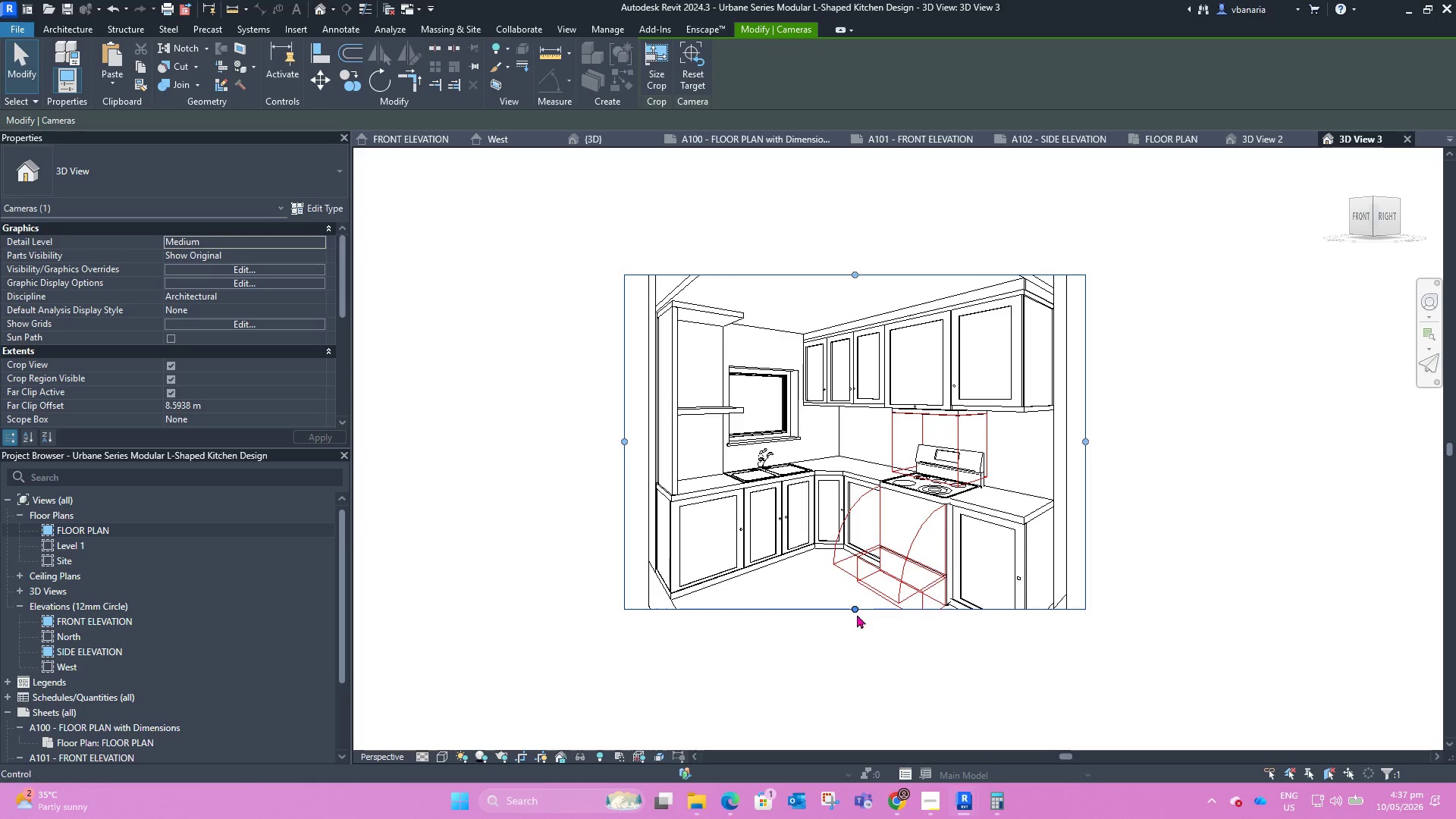 
left_click_drag(start_coordinate=[855, 611], to_coordinate=[852, 653])
 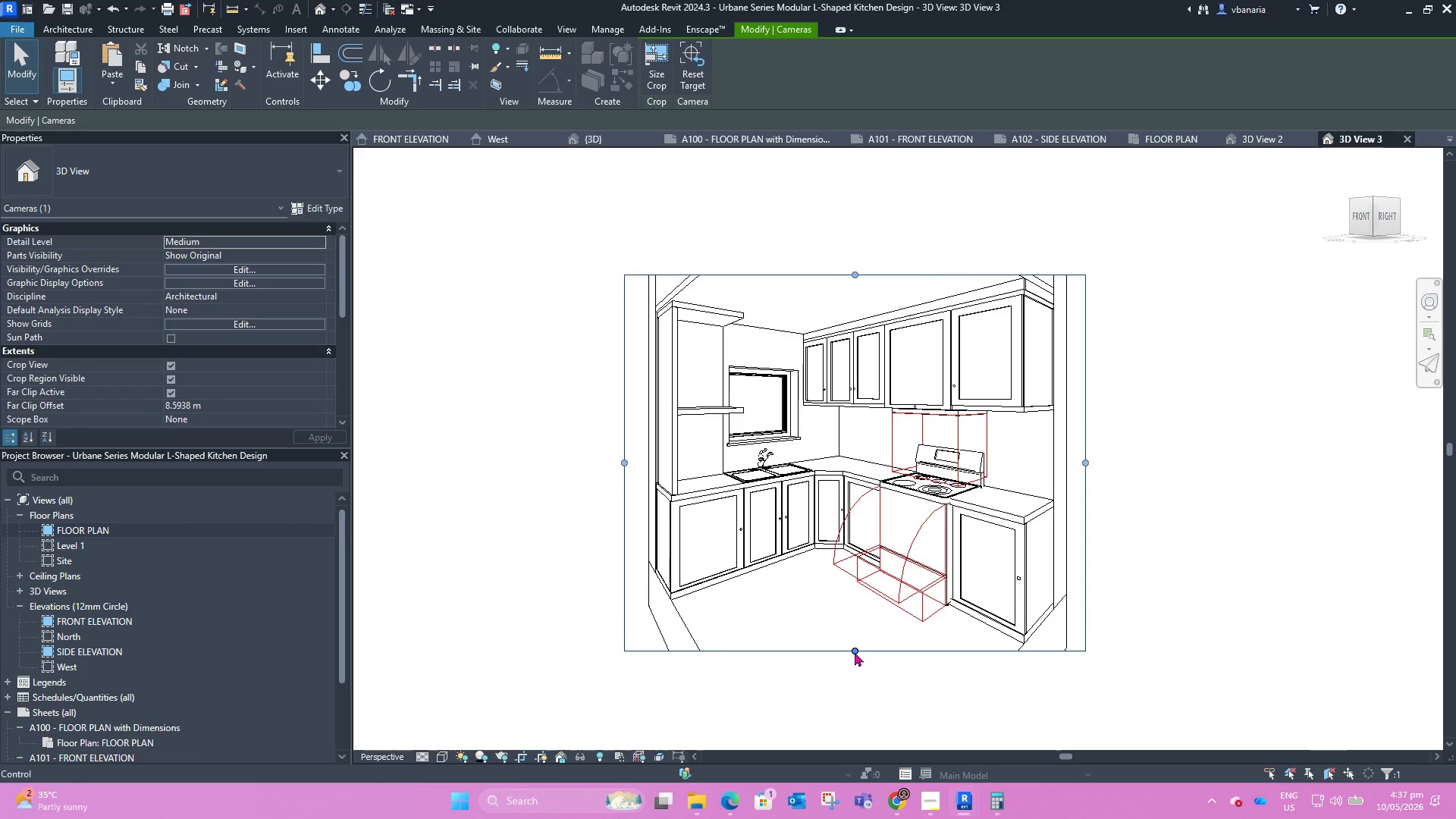 
left_click_drag(start_coordinate=[855, 650], to_coordinate=[853, 645])
 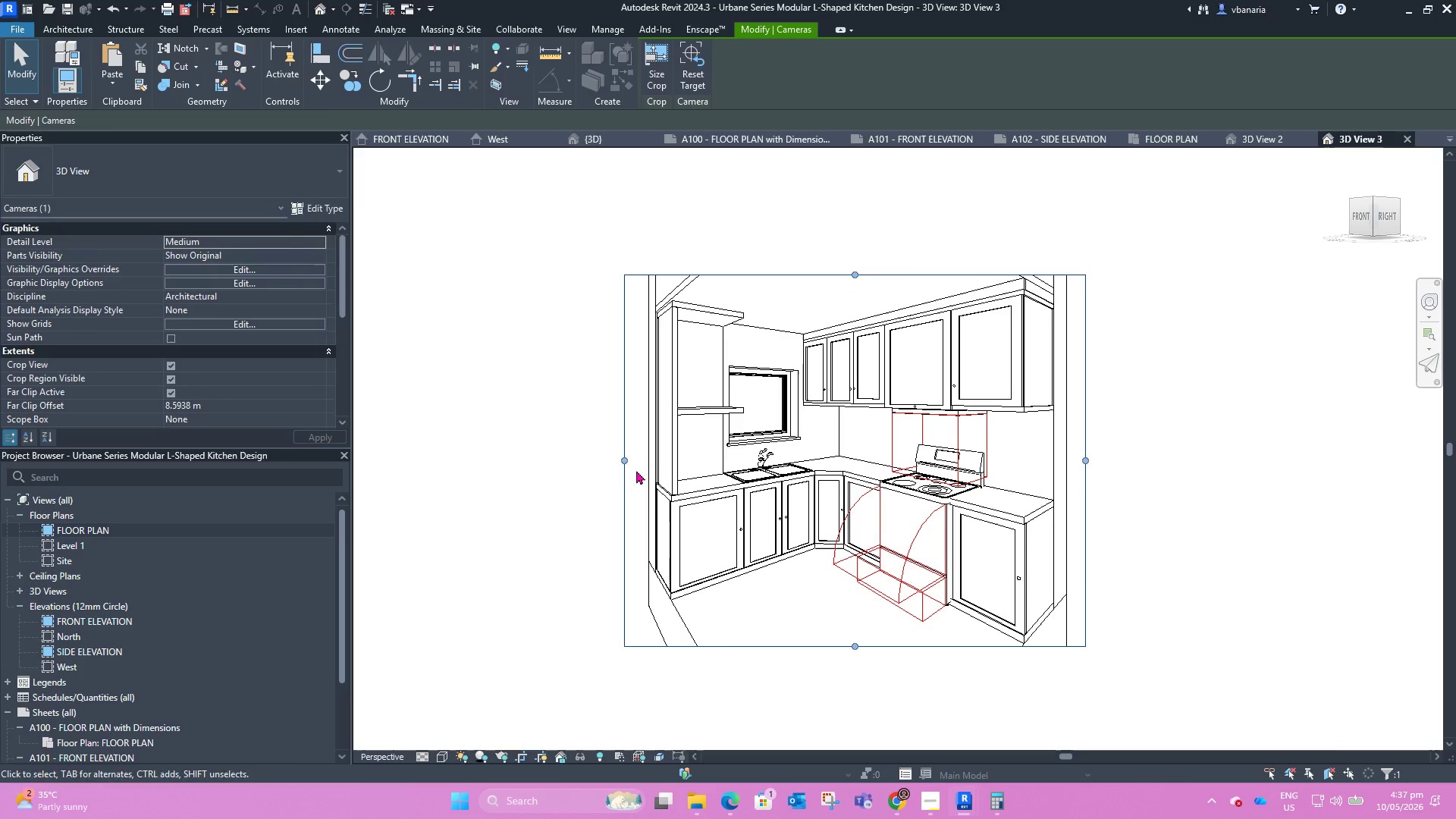 
left_click_drag(start_coordinate=[628, 466], to_coordinate=[651, 471])
 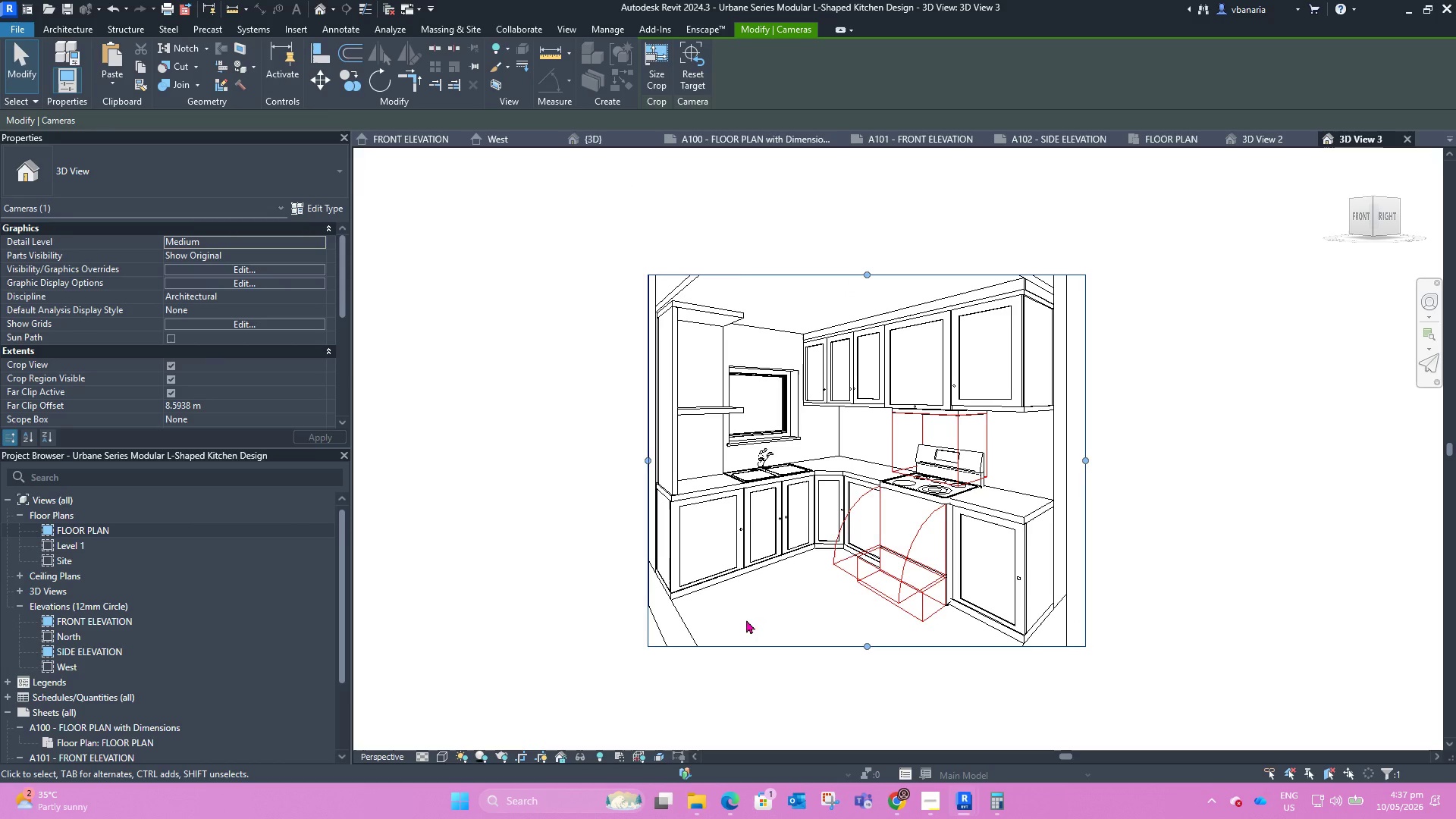 
left_click([876, 214])
 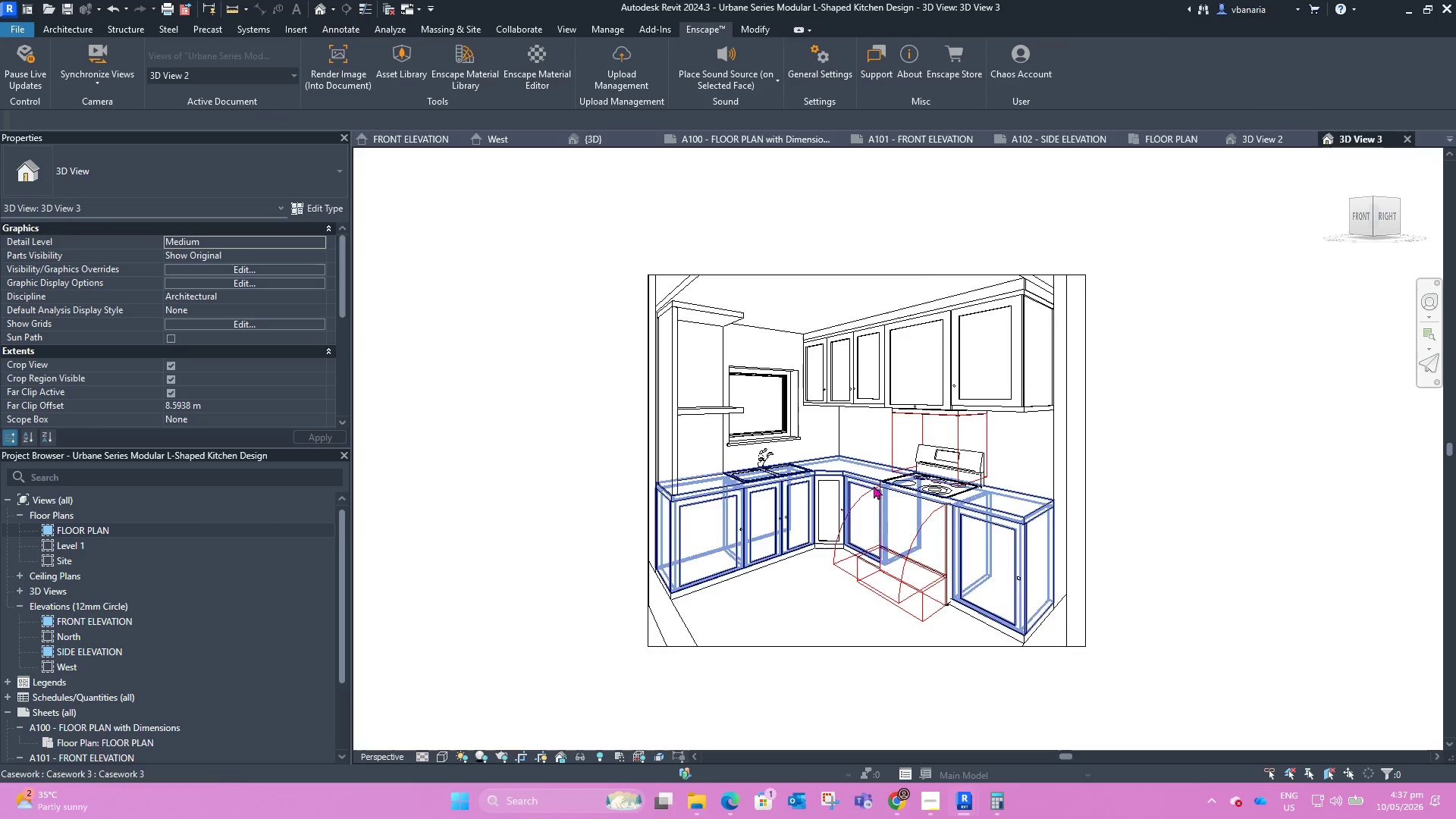 
scroll: coordinate [871, 512], scroll_direction: up, amount: 2.0
 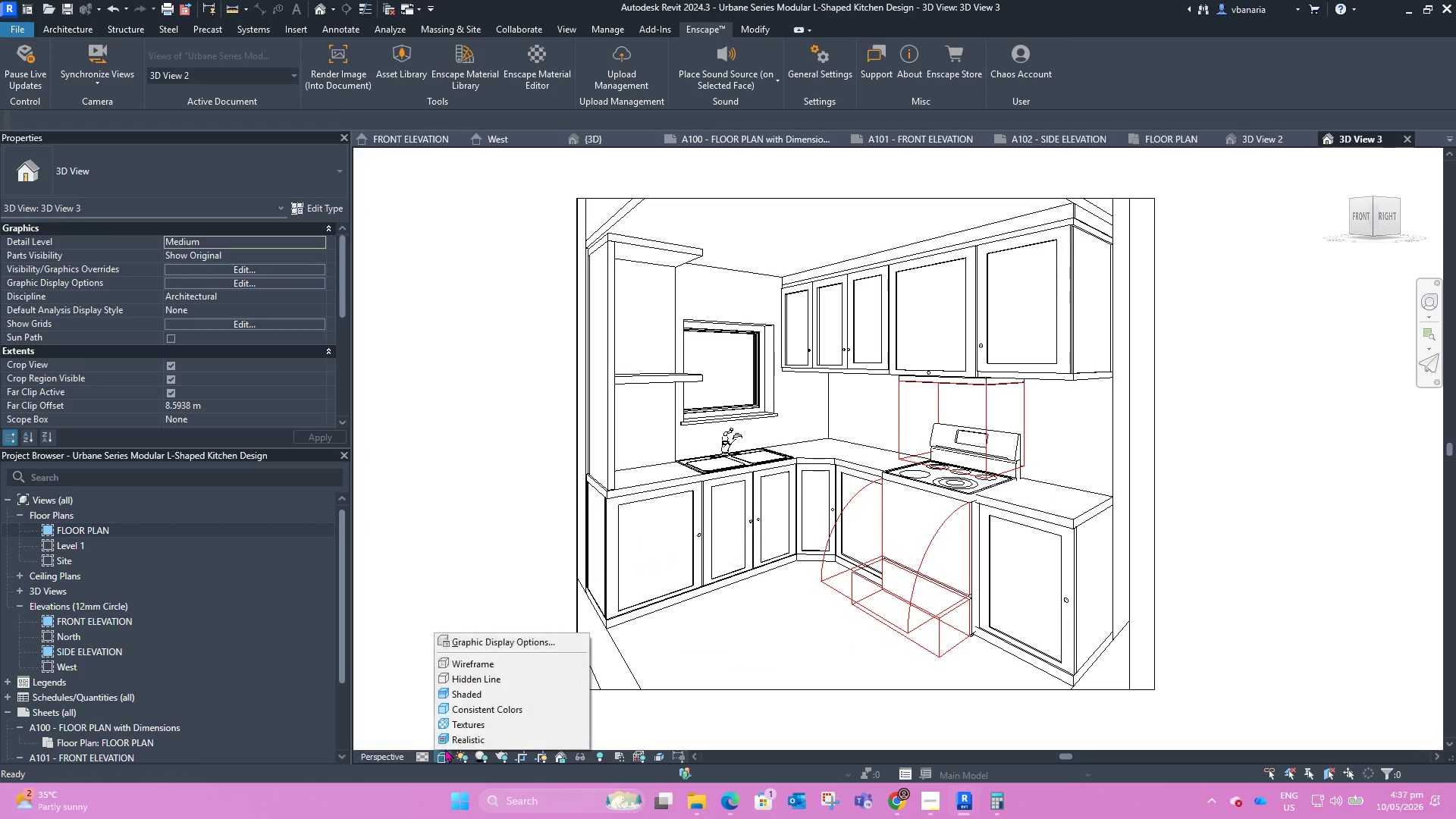 
left_click([446, 740])
 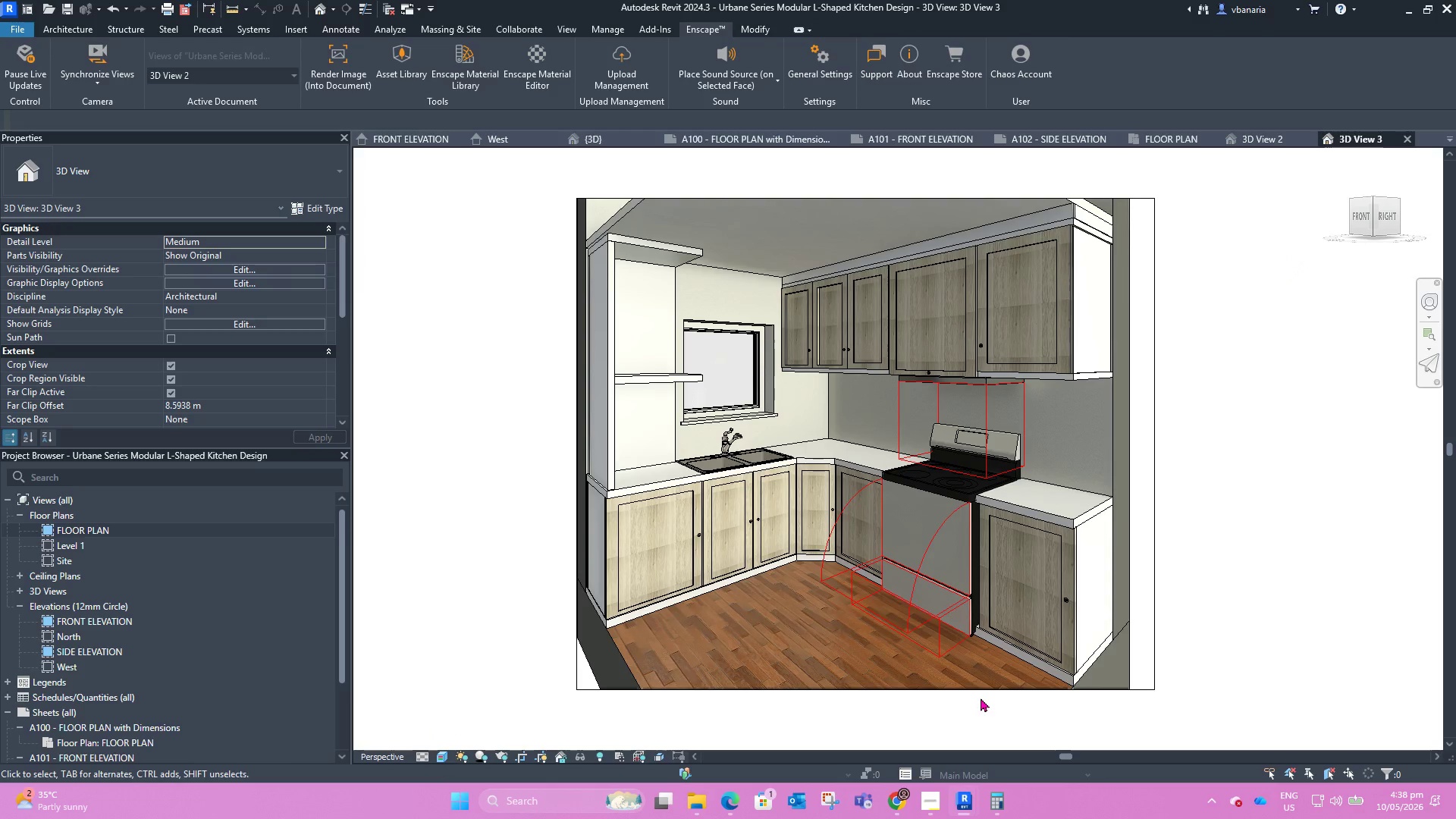 
wait(6.94)
 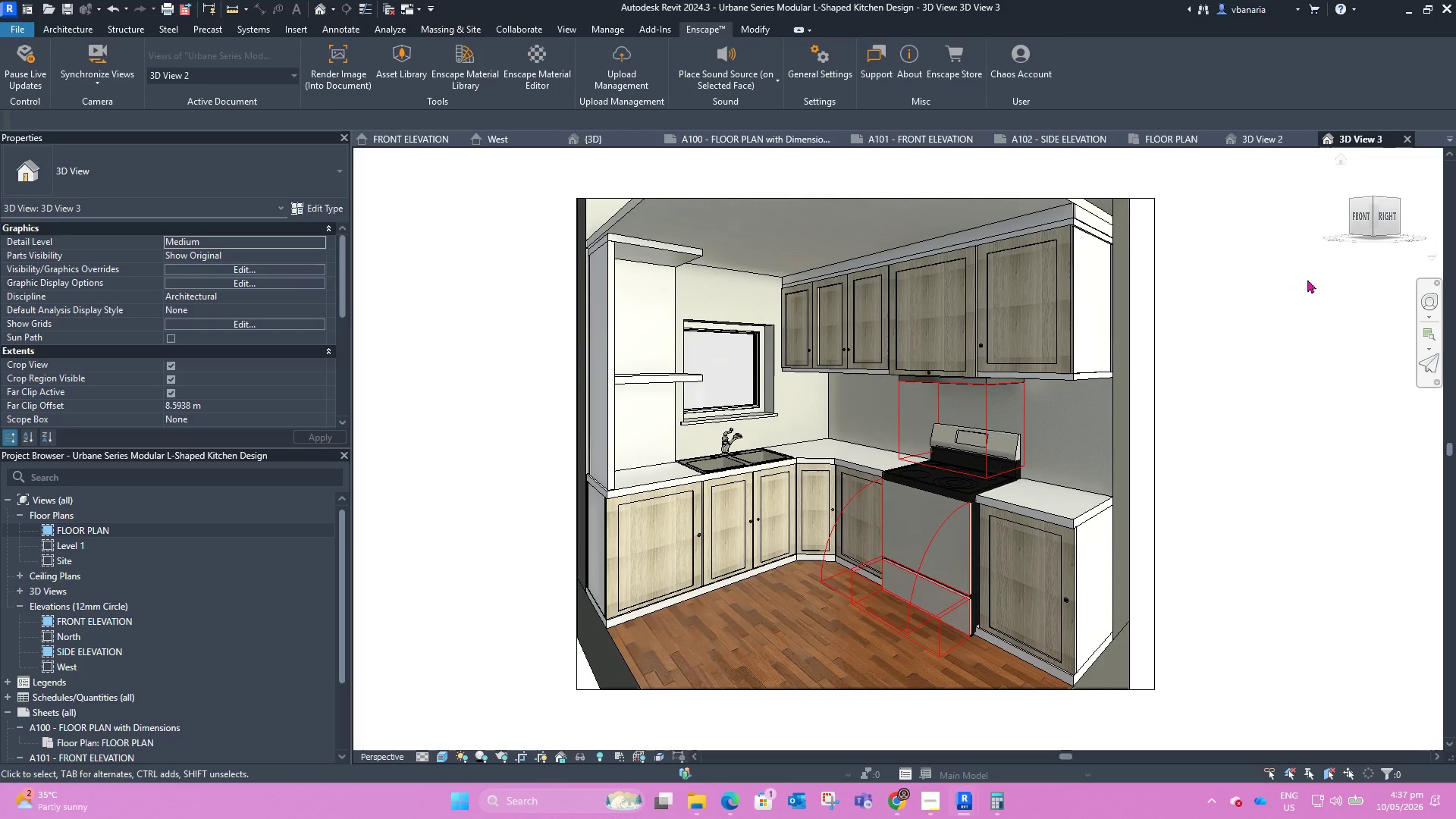 
left_click([1028, 726])
 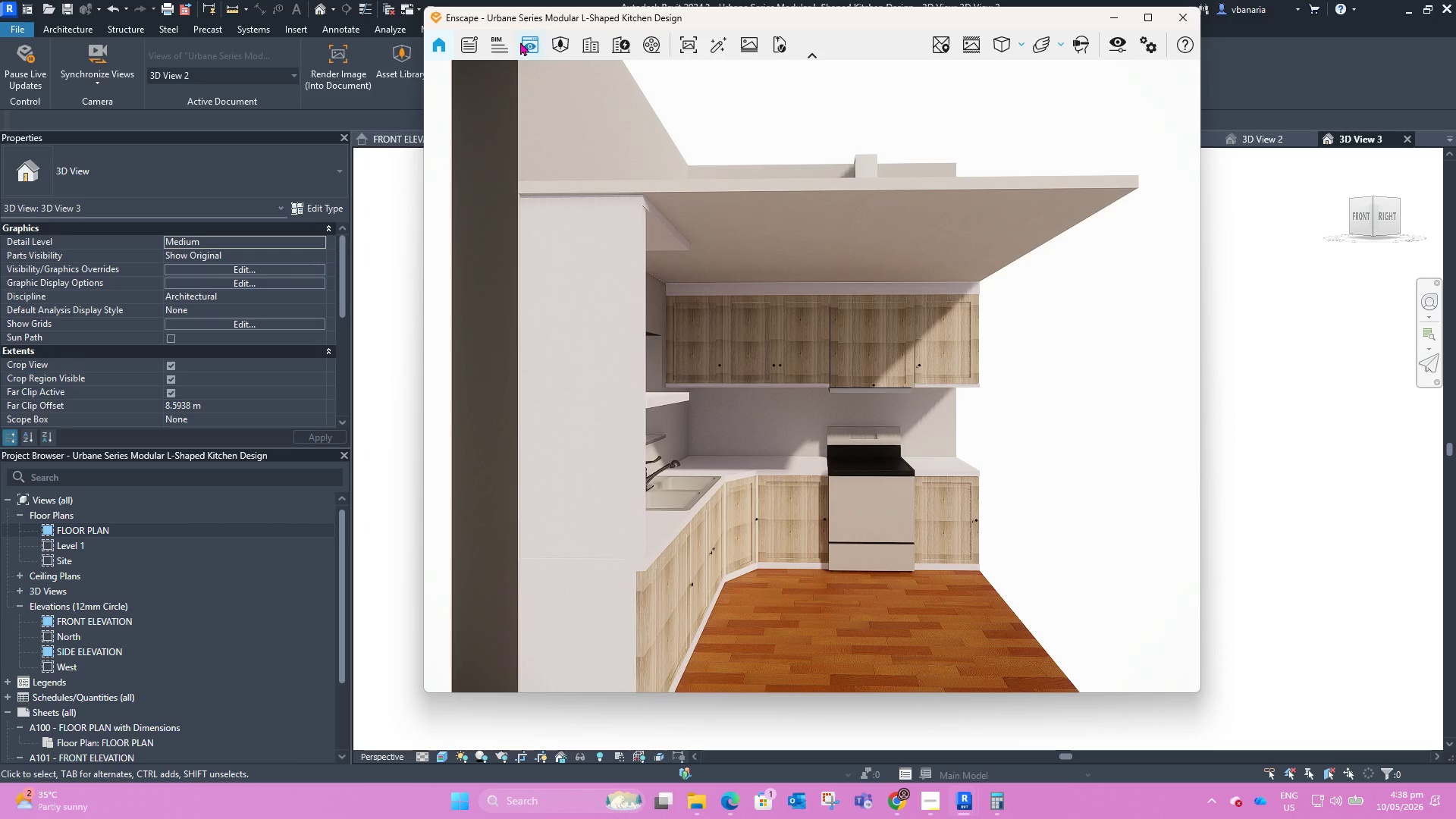 
mouse_move([108, 86])
 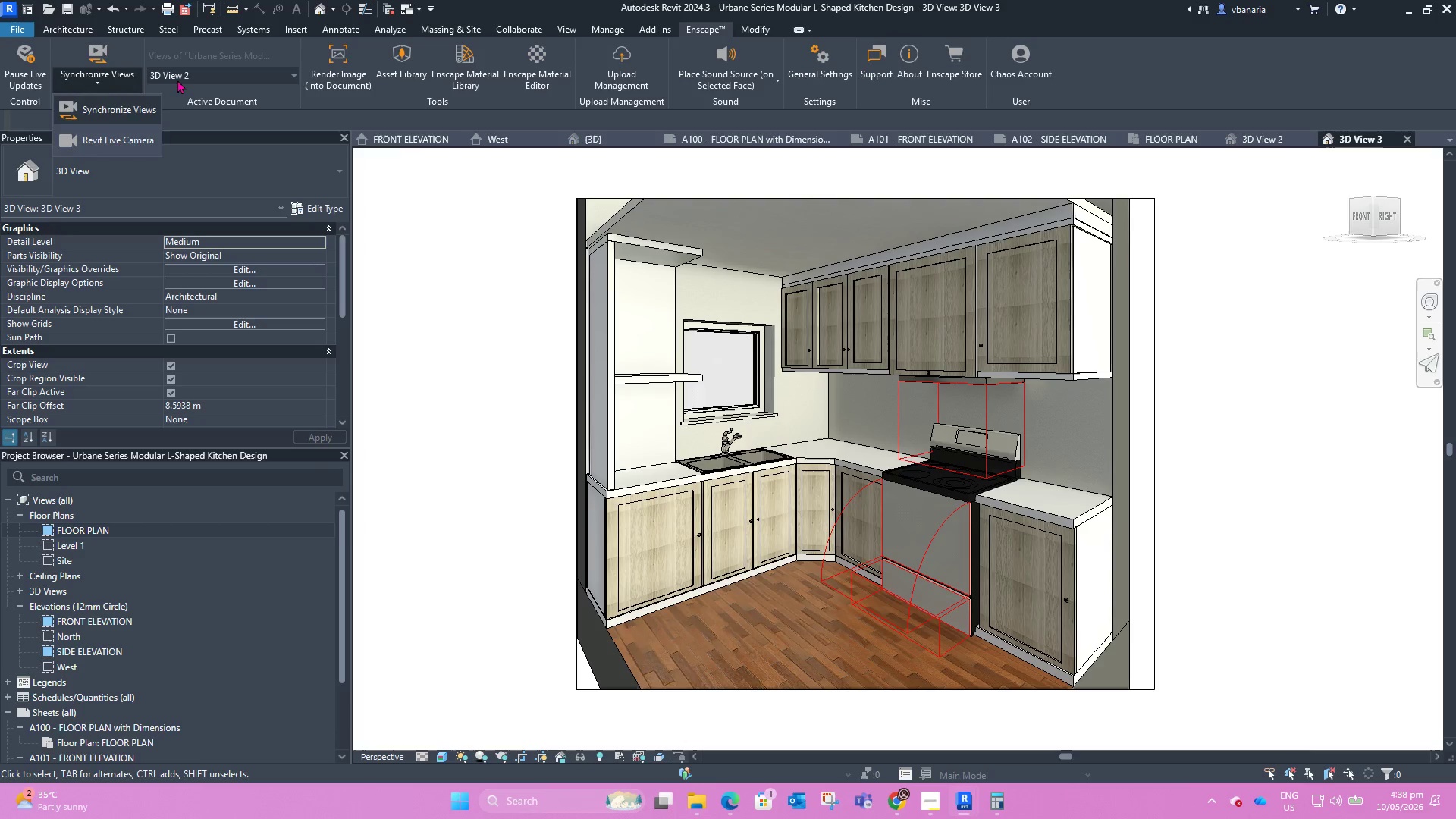 
left_click([180, 78])
 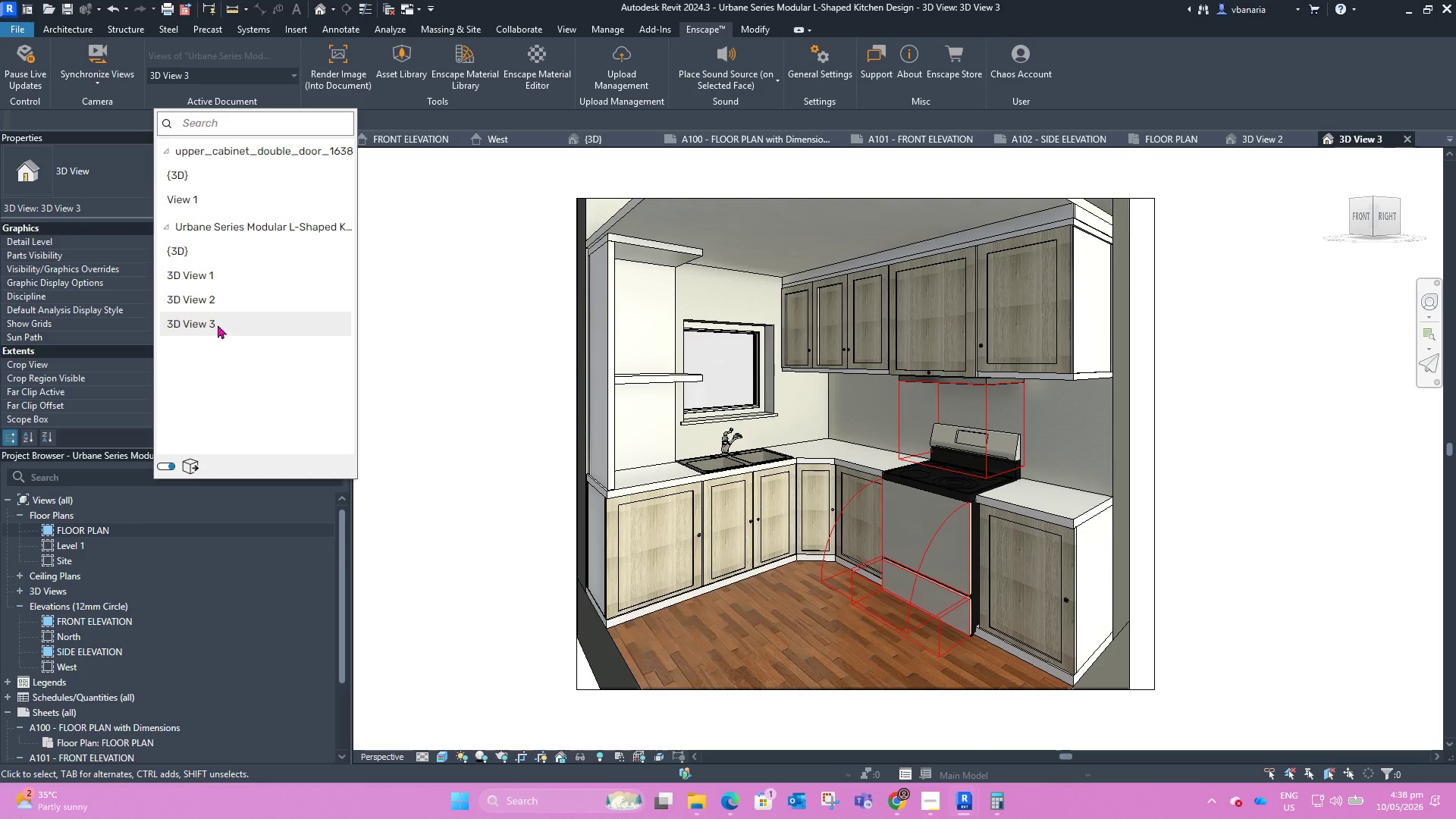 
left_click([965, 796])
 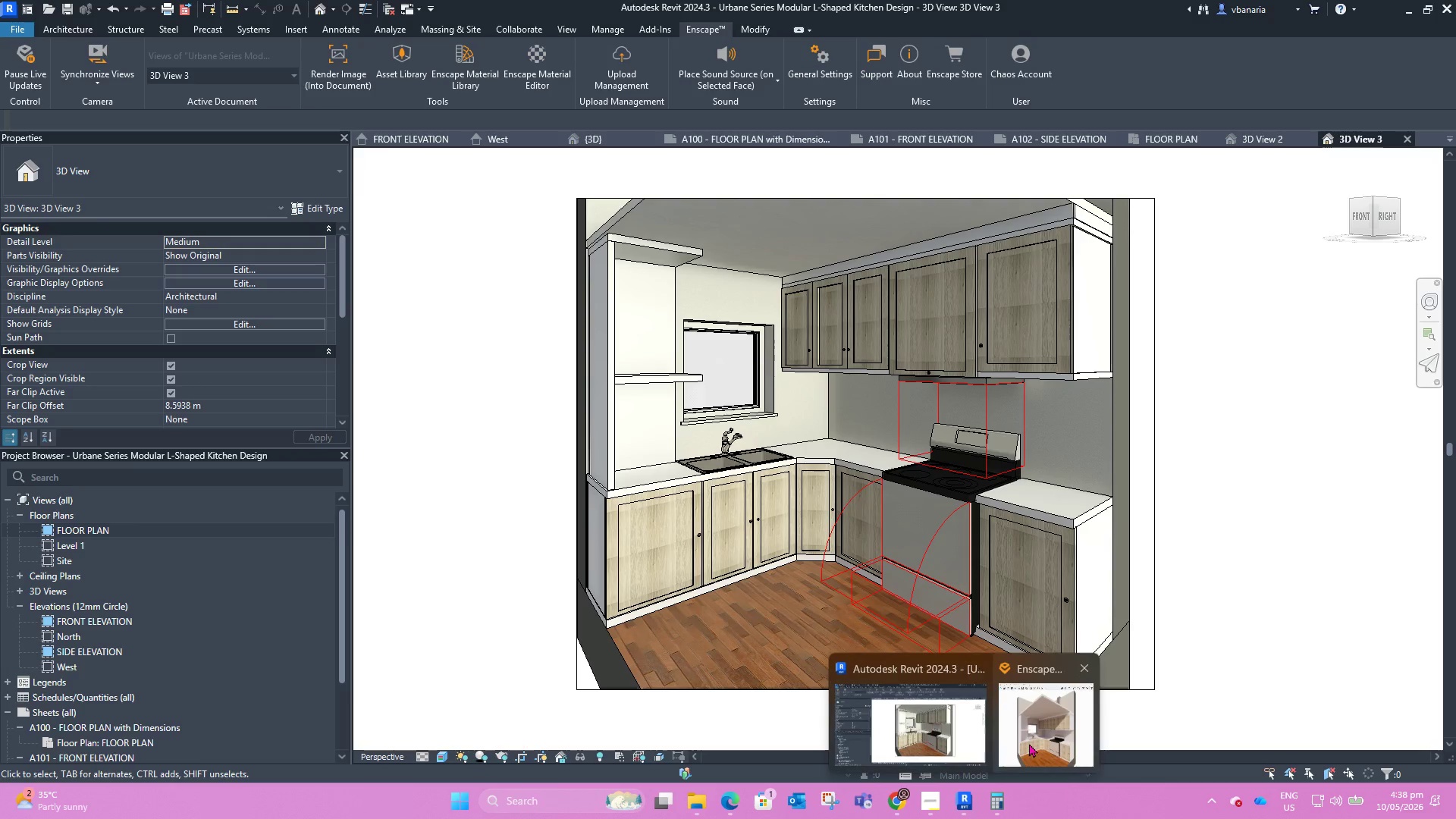 
left_click([1029, 742])
 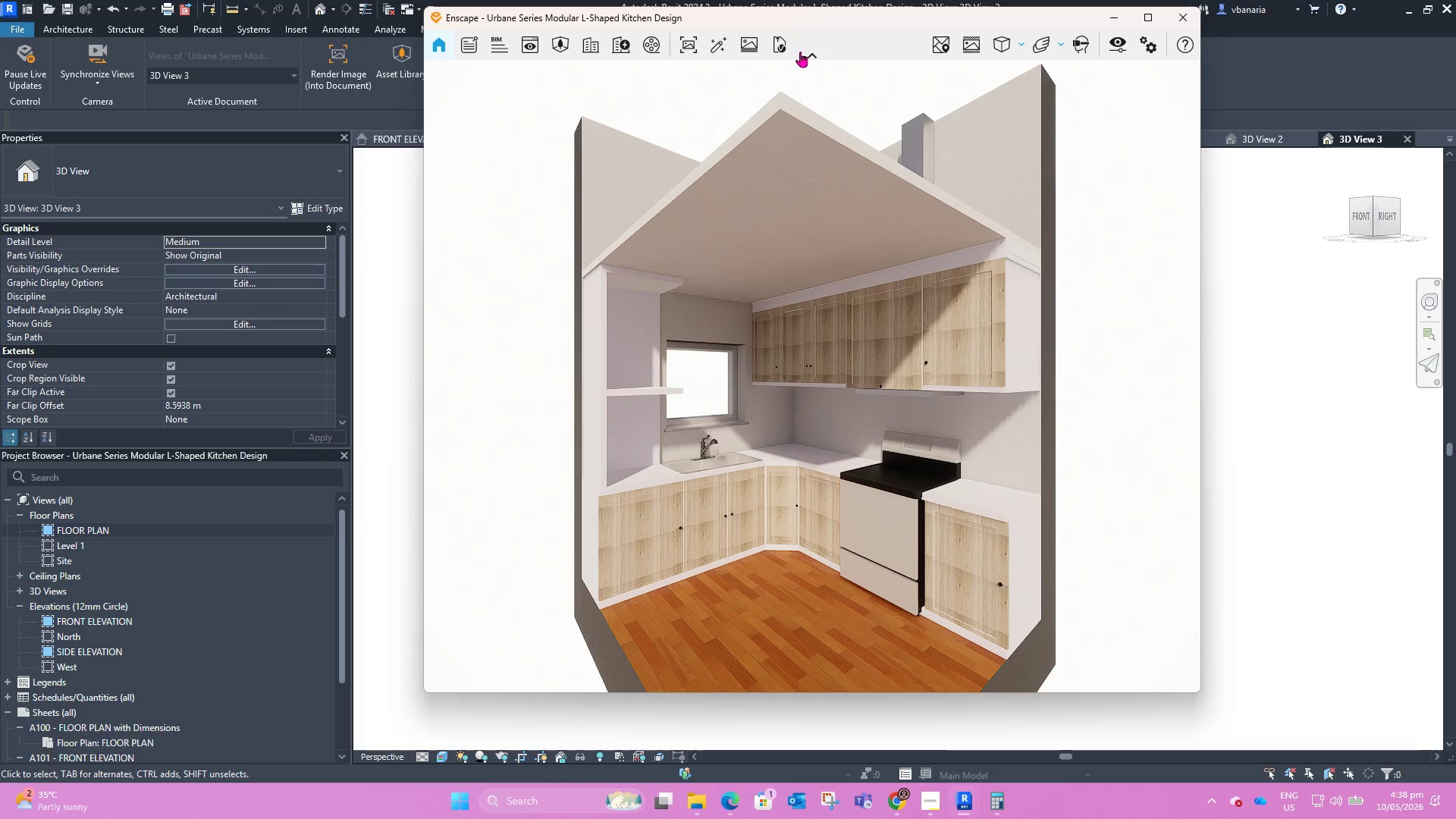 
wait(10.19)
 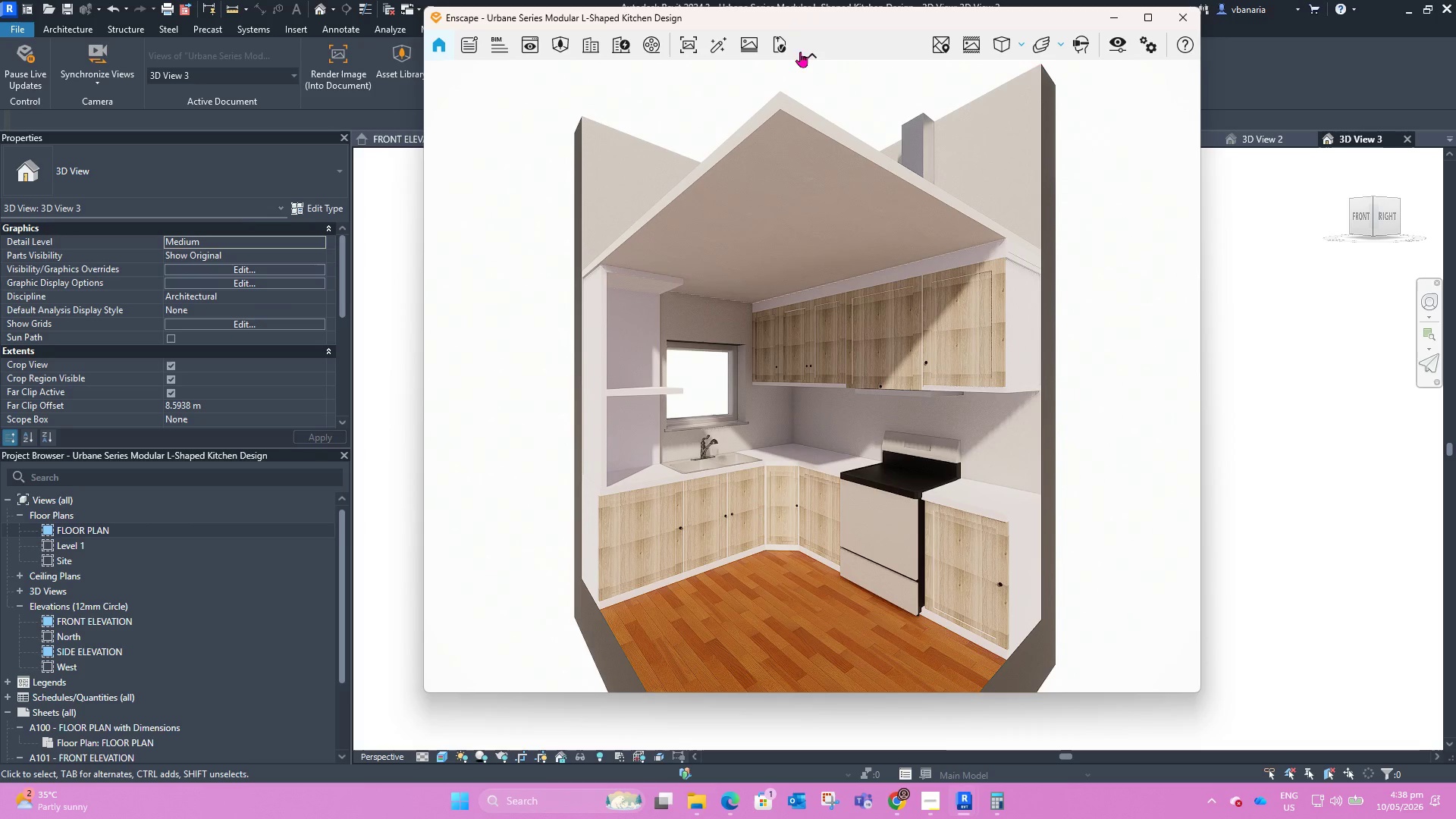 
left_click([1112, 23])
 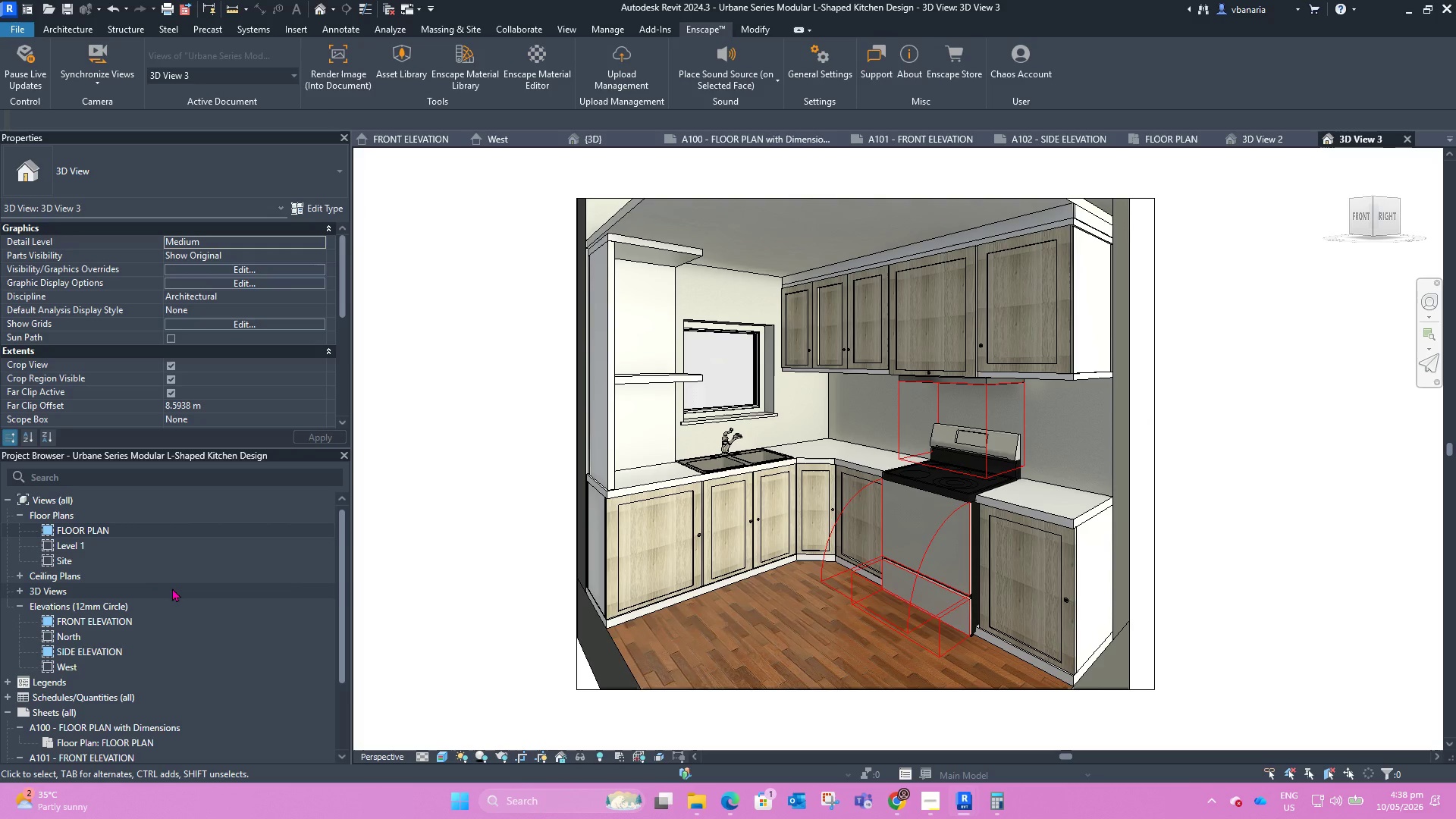 
wait(6.94)
 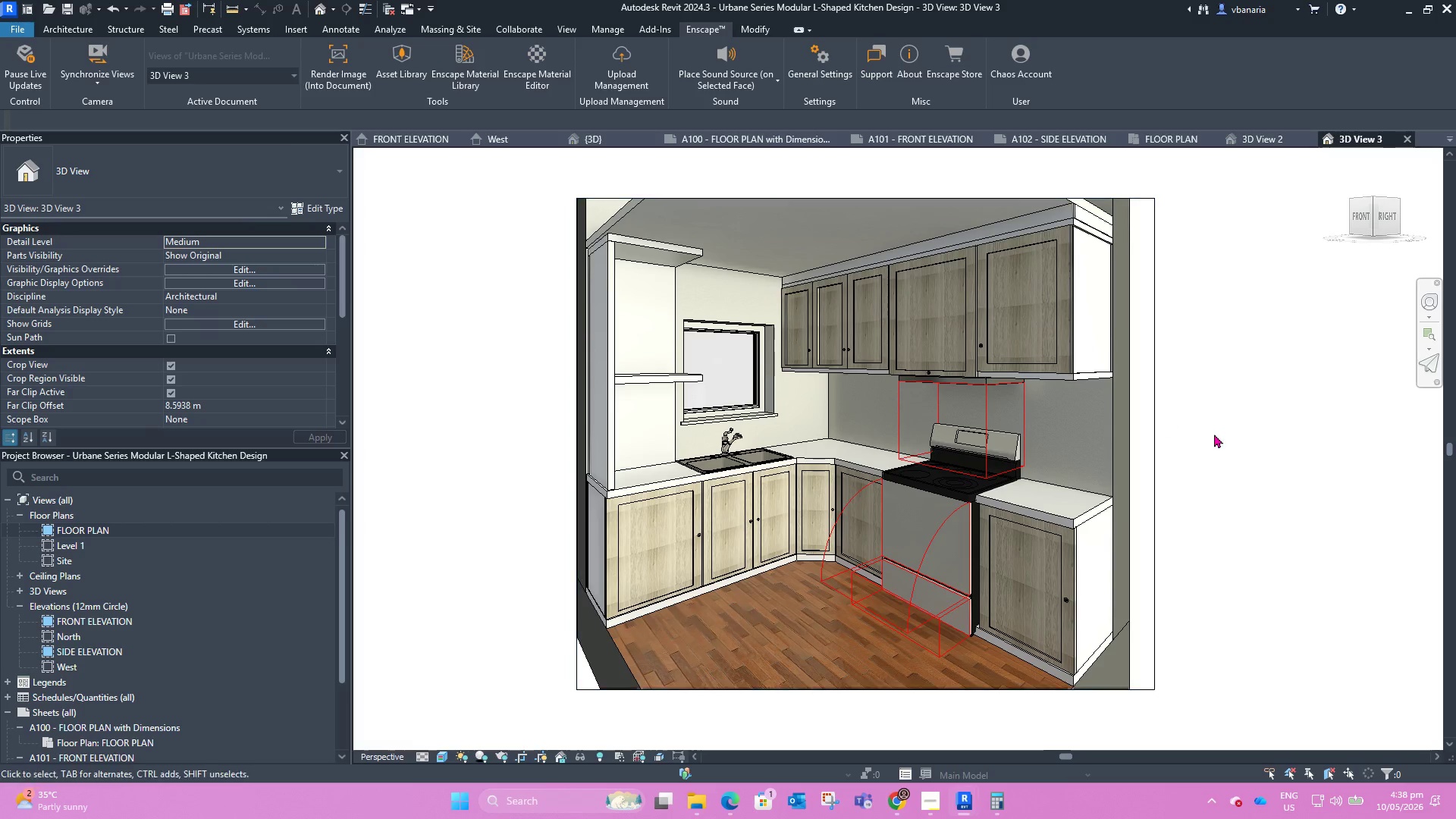 
double_click([81, 526])
 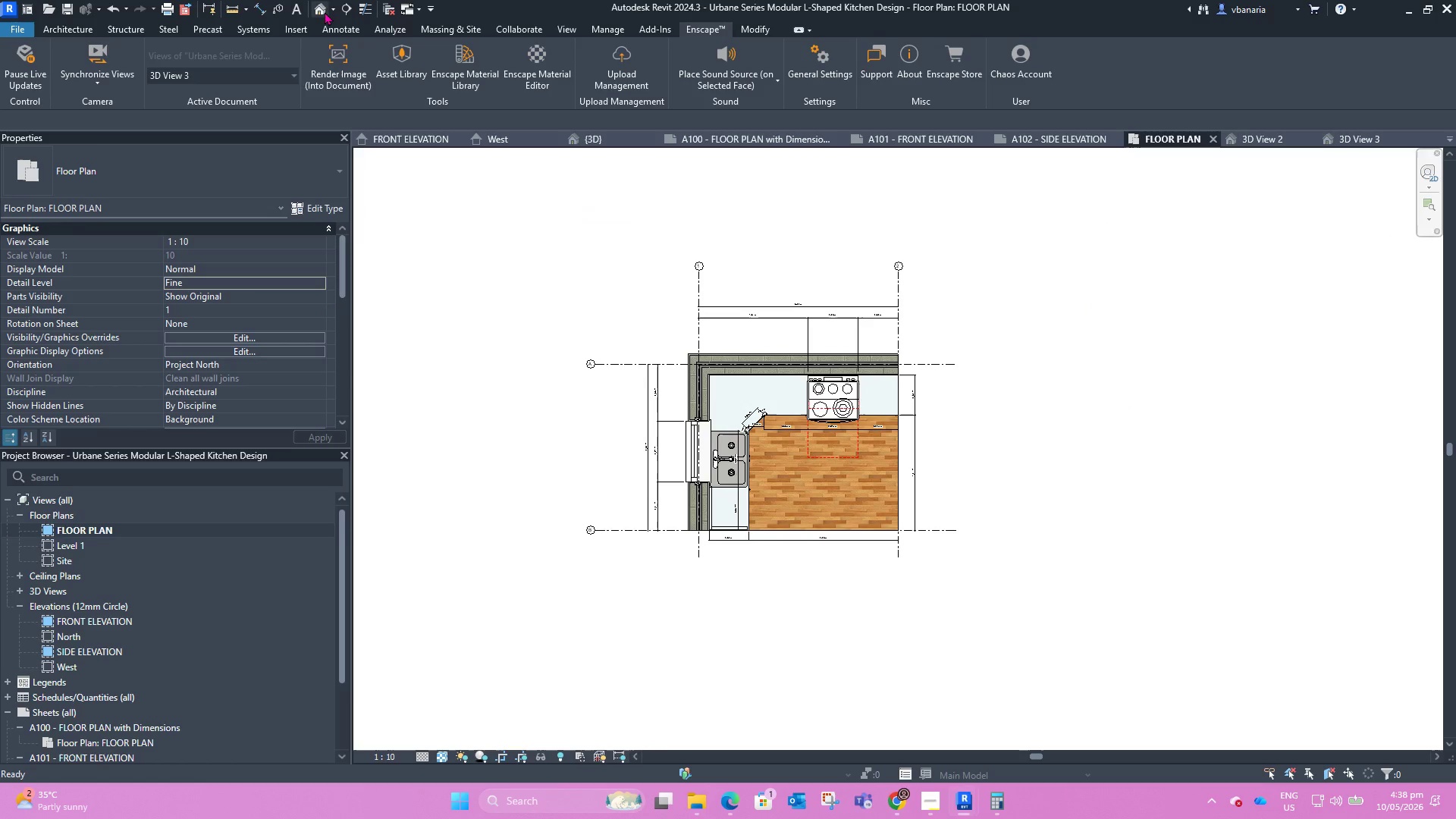 
left_click([333, 9])
 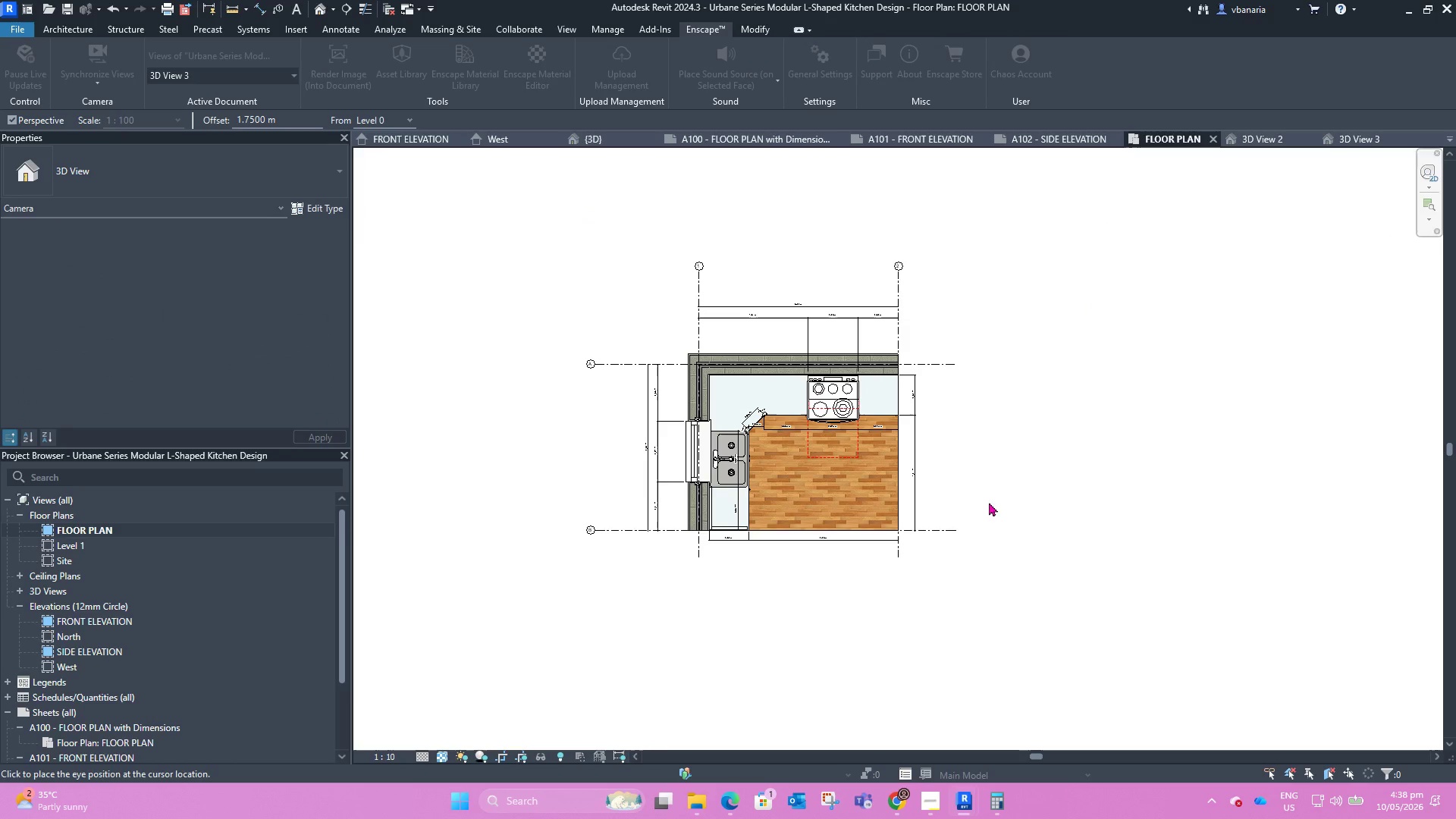 
left_click_drag(start_coordinate=[939, 549], to_coordinate=[934, 545])
 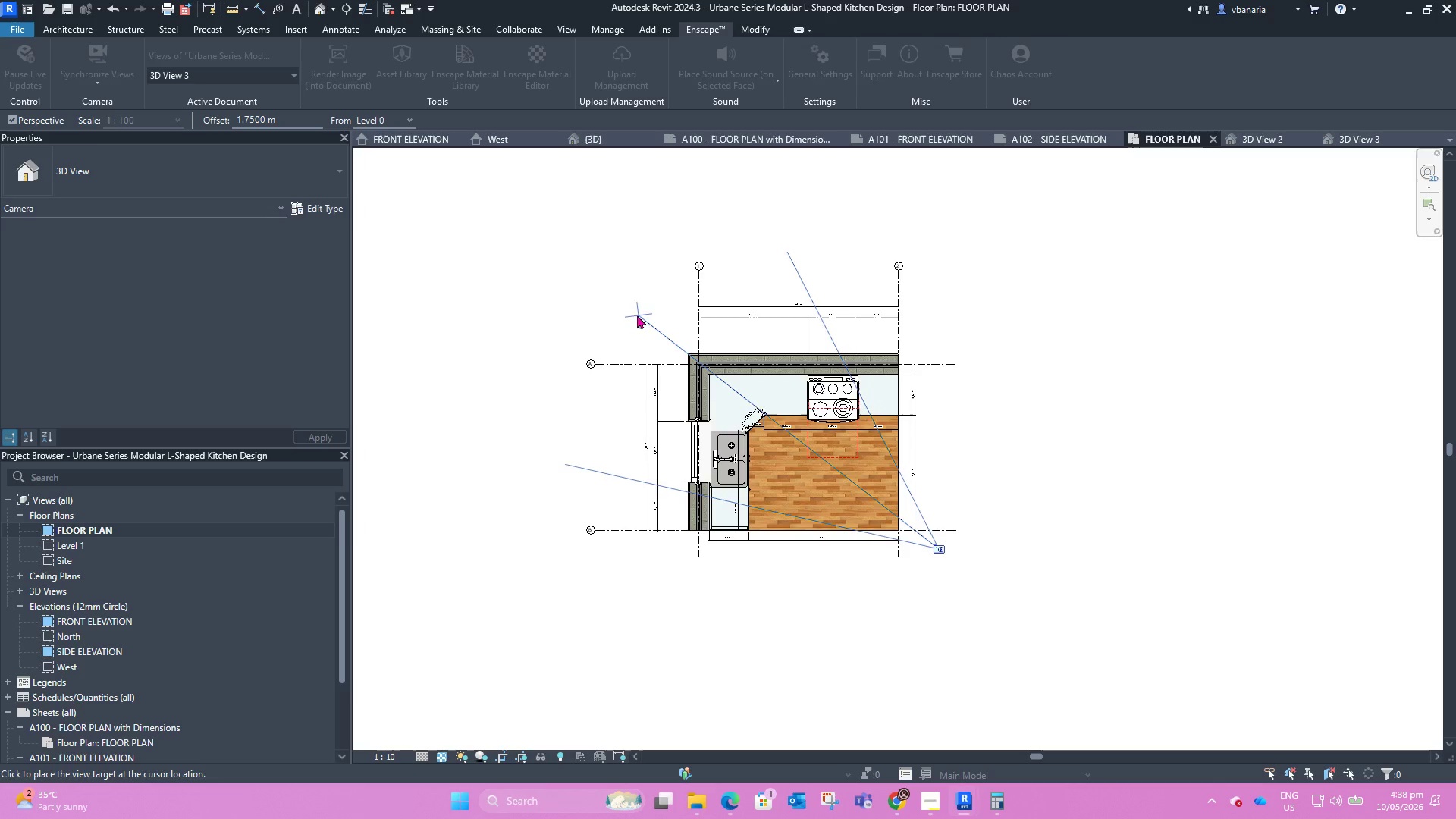 
left_click([624, 306])
 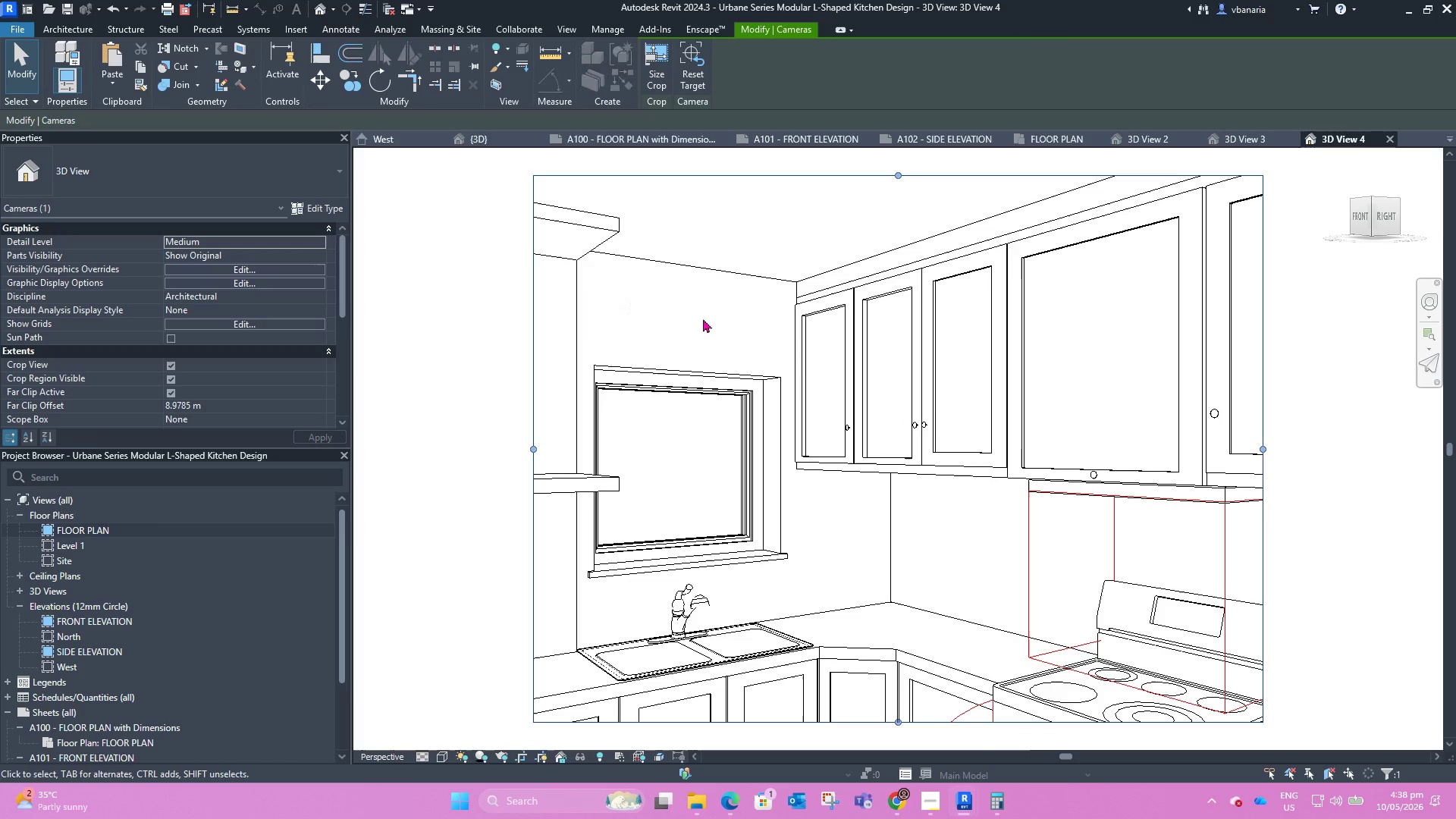 
scroll: coordinate [769, 390], scroll_direction: down, amount: 6.0
 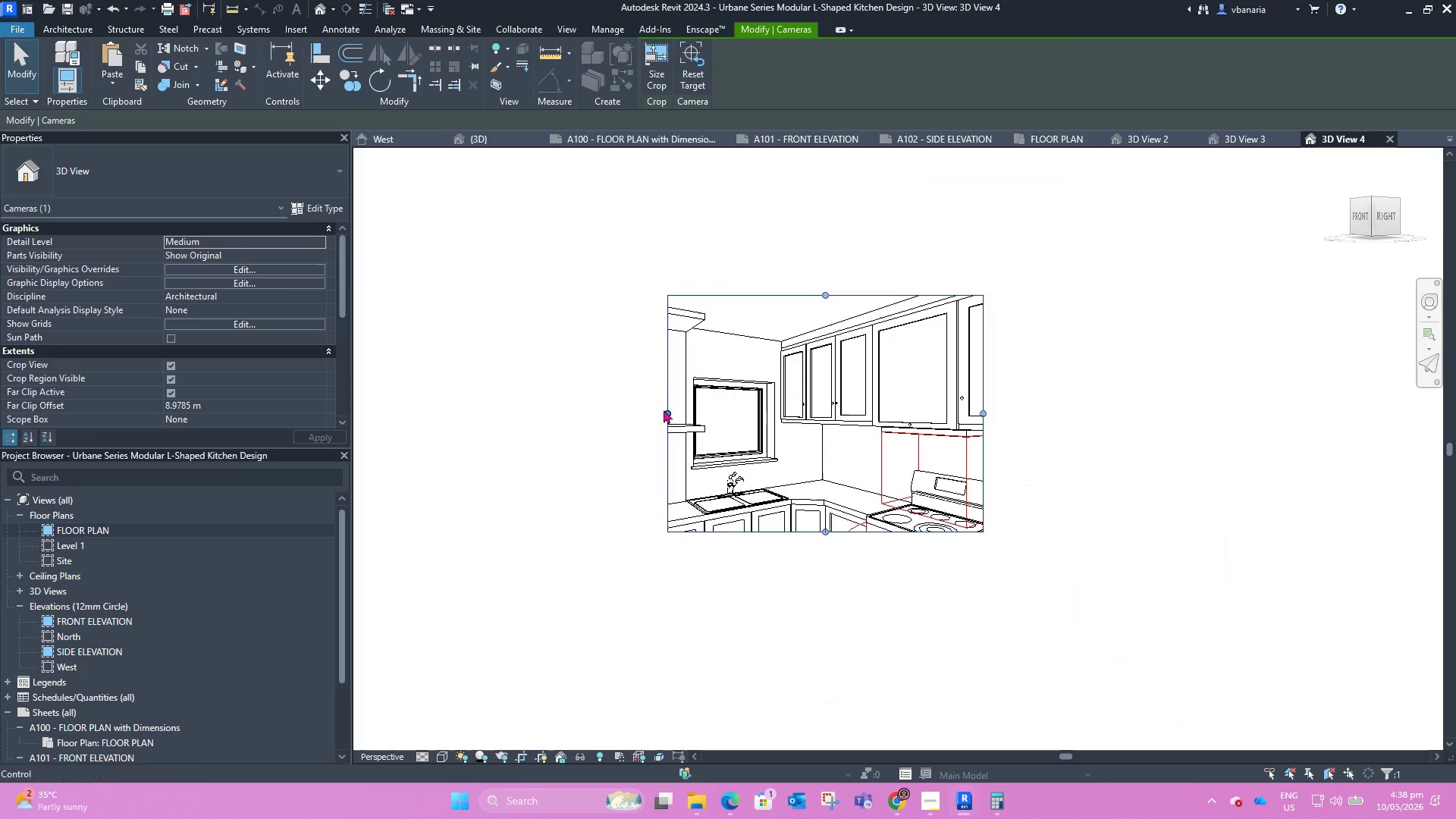 
left_click_drag(start_coordinate=[666, 412], to_coordinate=[516, 410])
 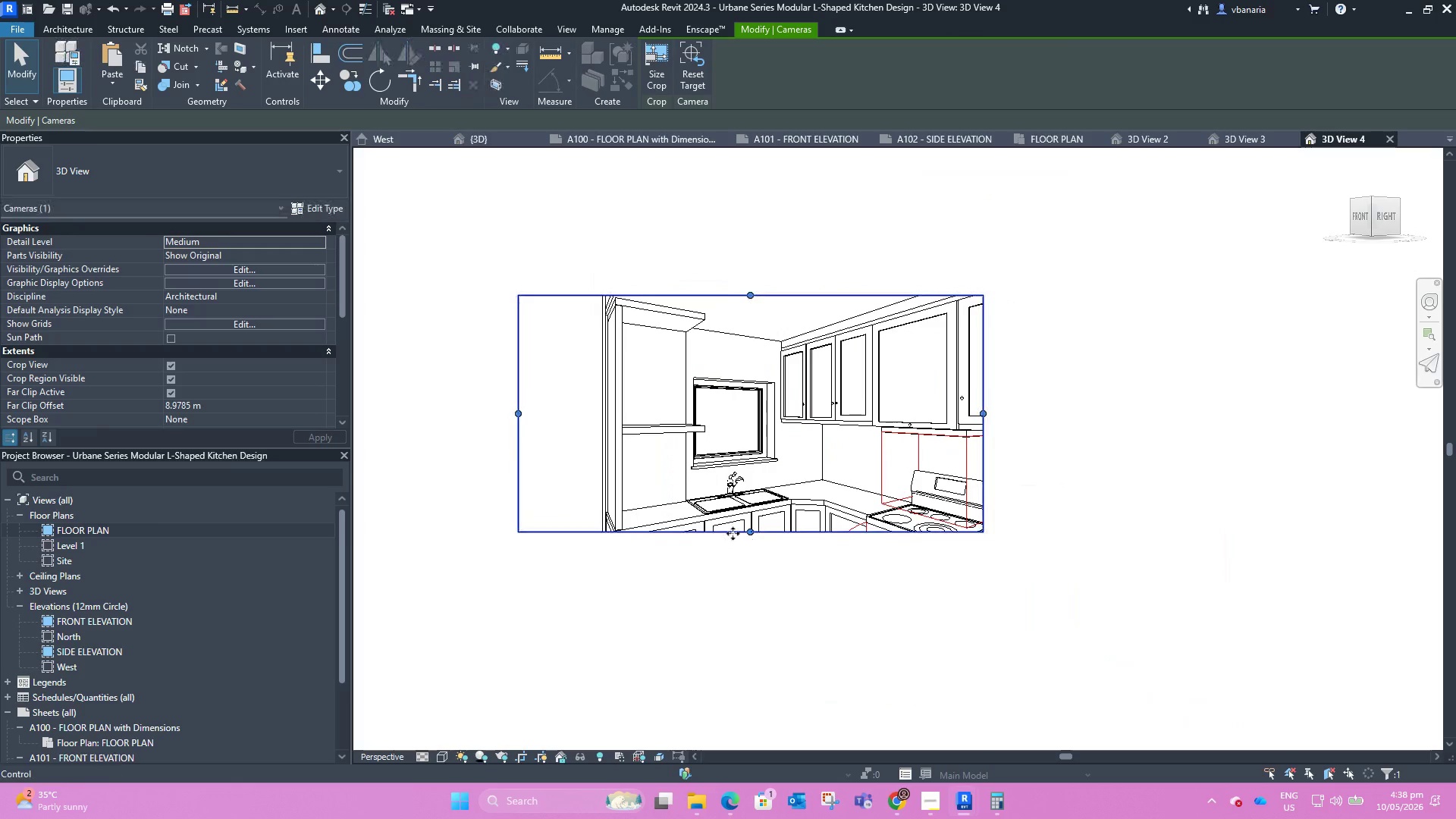 
left_click_drag(start_coordinate=[731, 533], to_coordinate=[752, 661])
 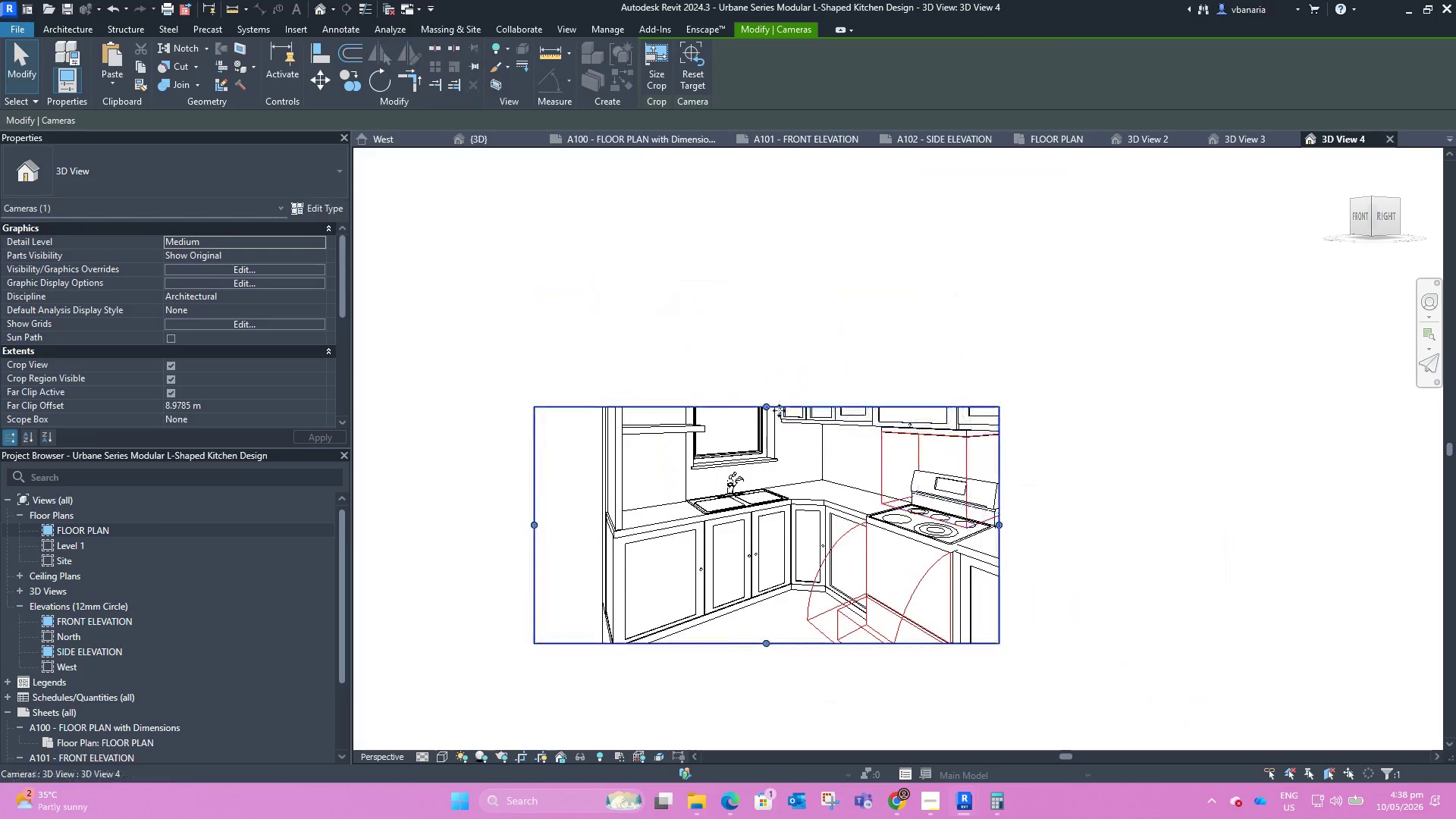 
left_click_drag(start_coordinate=[771, 410], to_coordinate=[780, 224])
 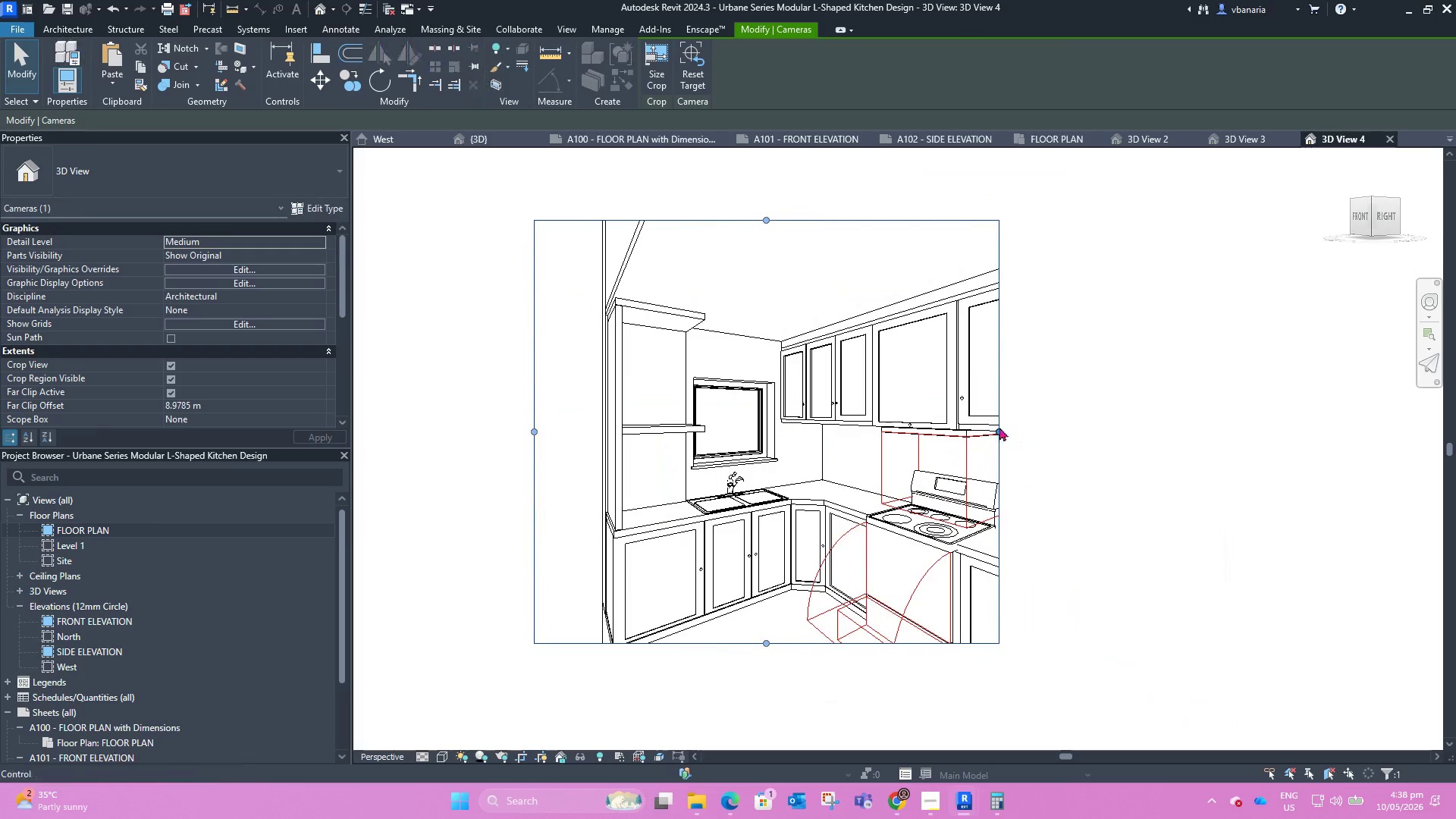 
left_click_drag(start_coordinate=[999, 426], to_coordinate=[1129, 438])
 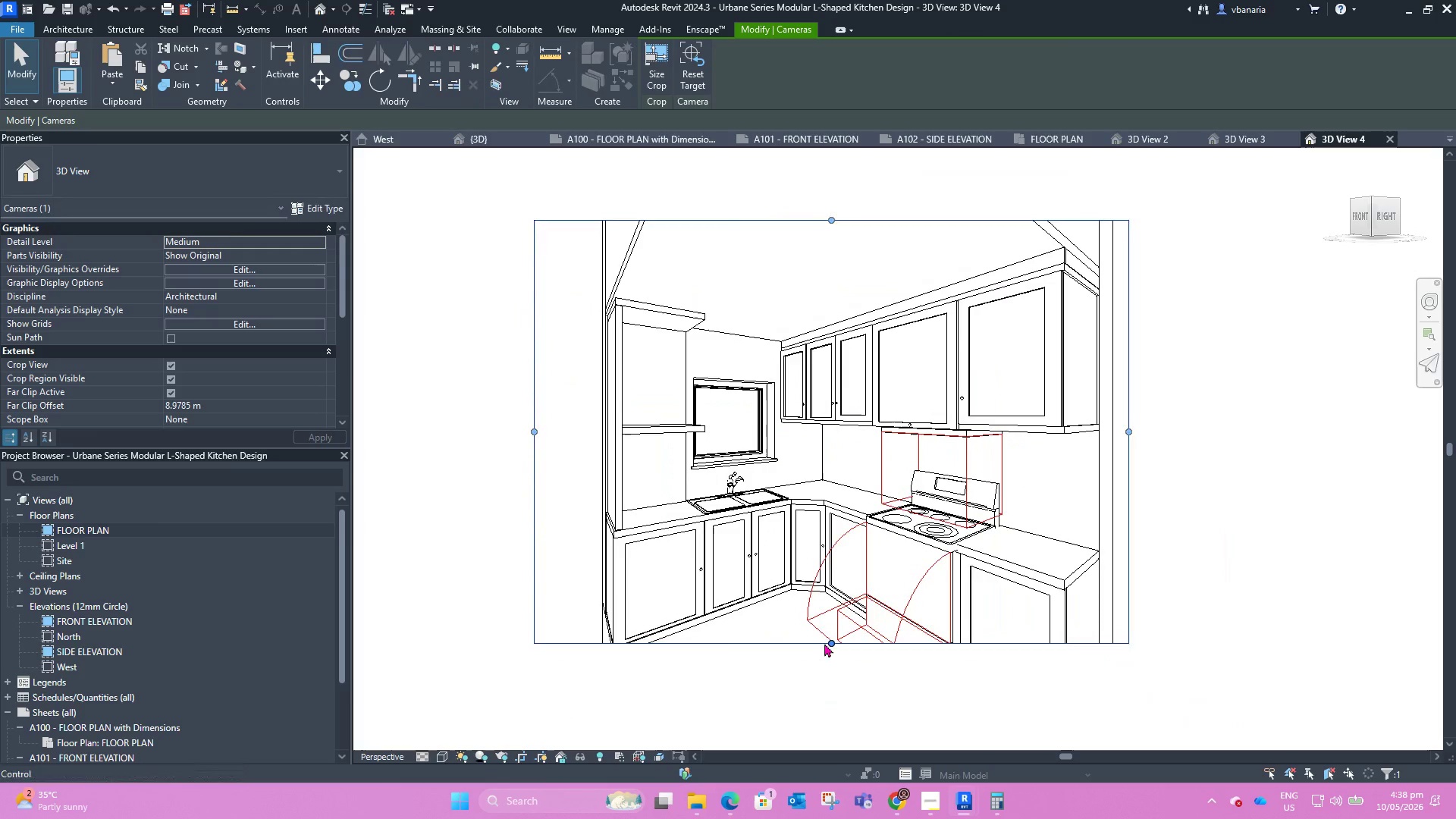 
left_click_drag(start_coordinate=[833, 647], to_coordinate=[844, 734])
 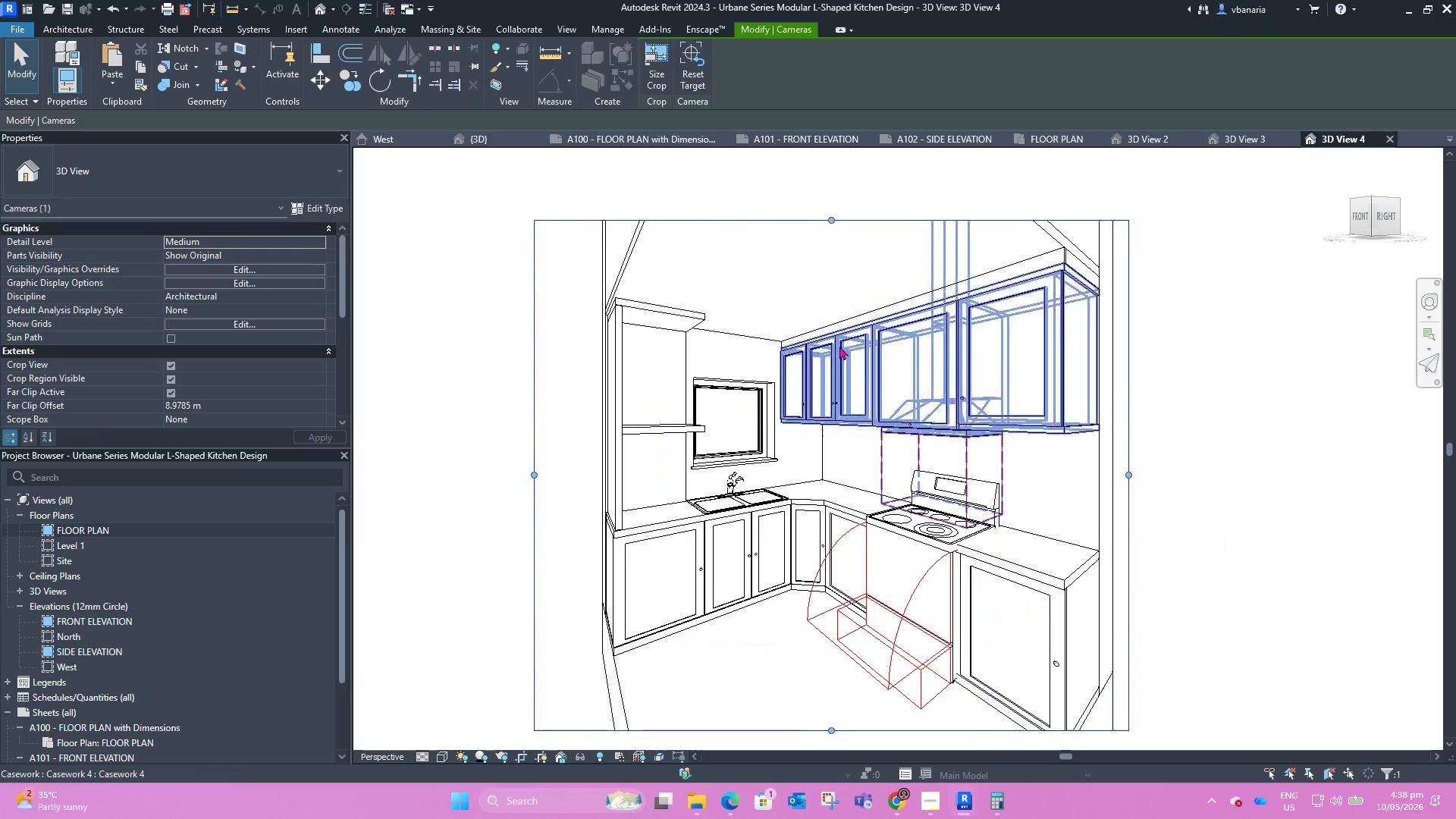 
scroll: coordinate [839, 345], scroll_direction: down, amount: 3.0
 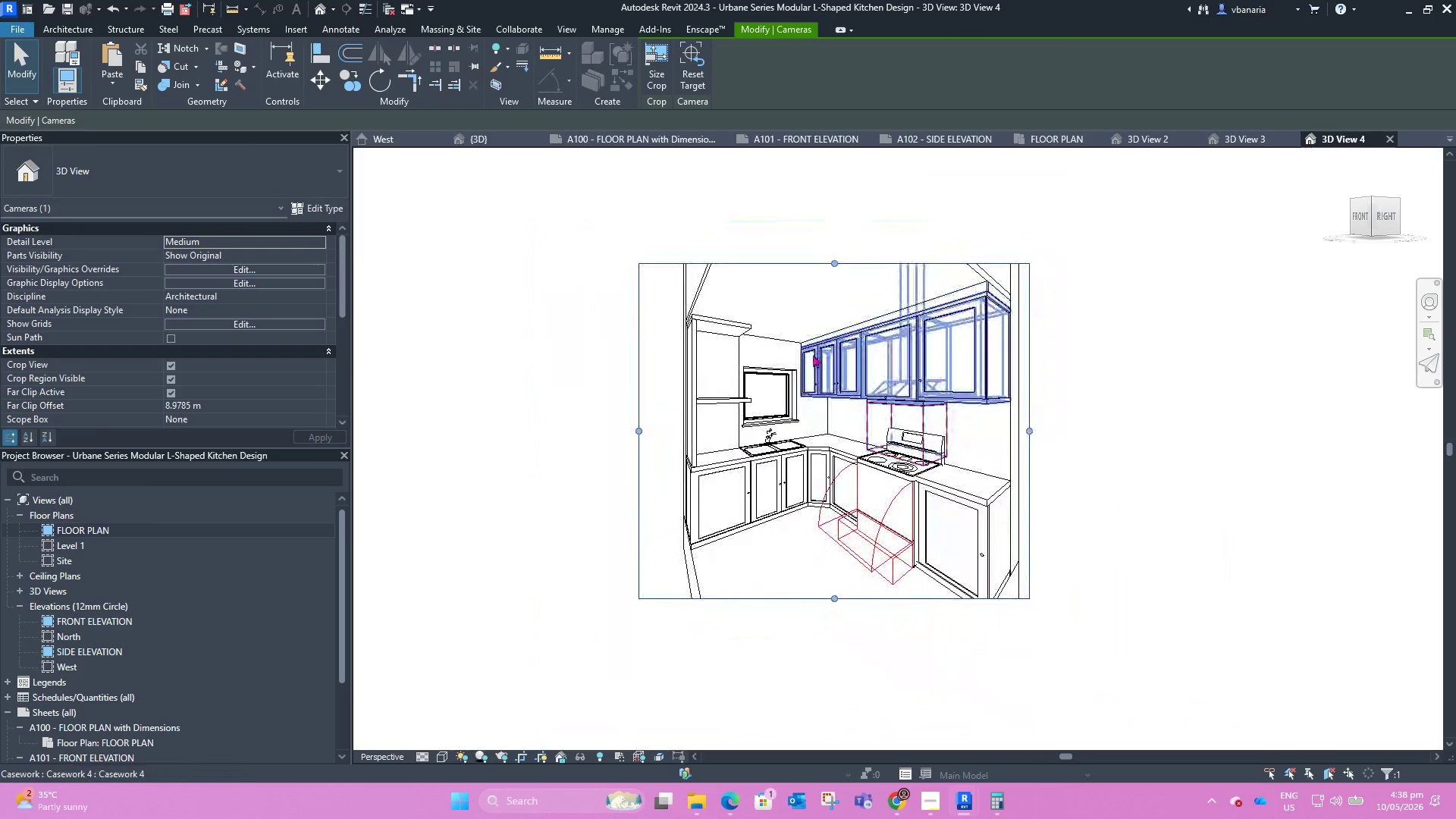 
hold_key(key=ShiftLeft, duration=3.17)
 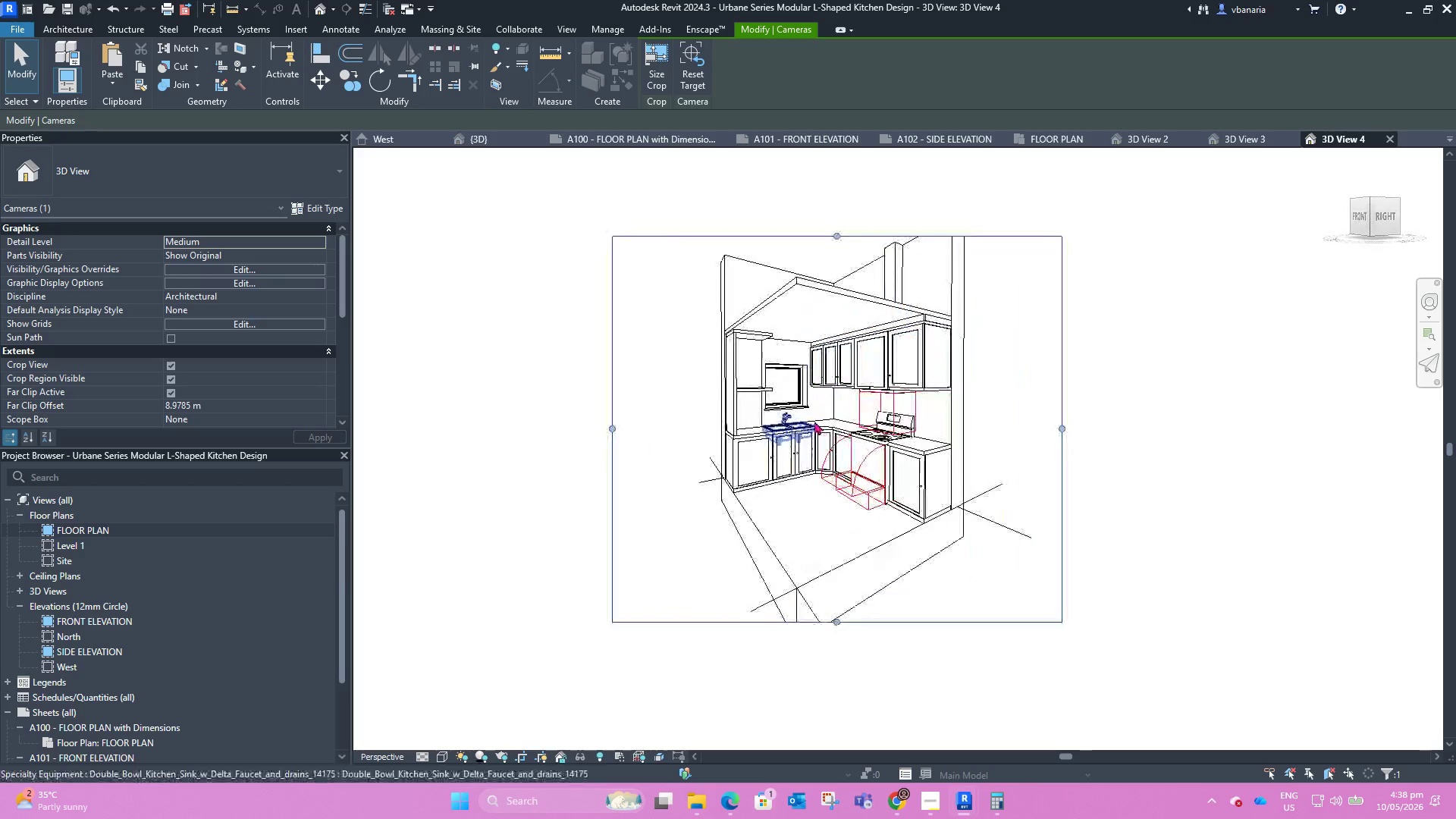 
scroll: coordinate [814, 421], scroll_direction: up, amount: 1.0
 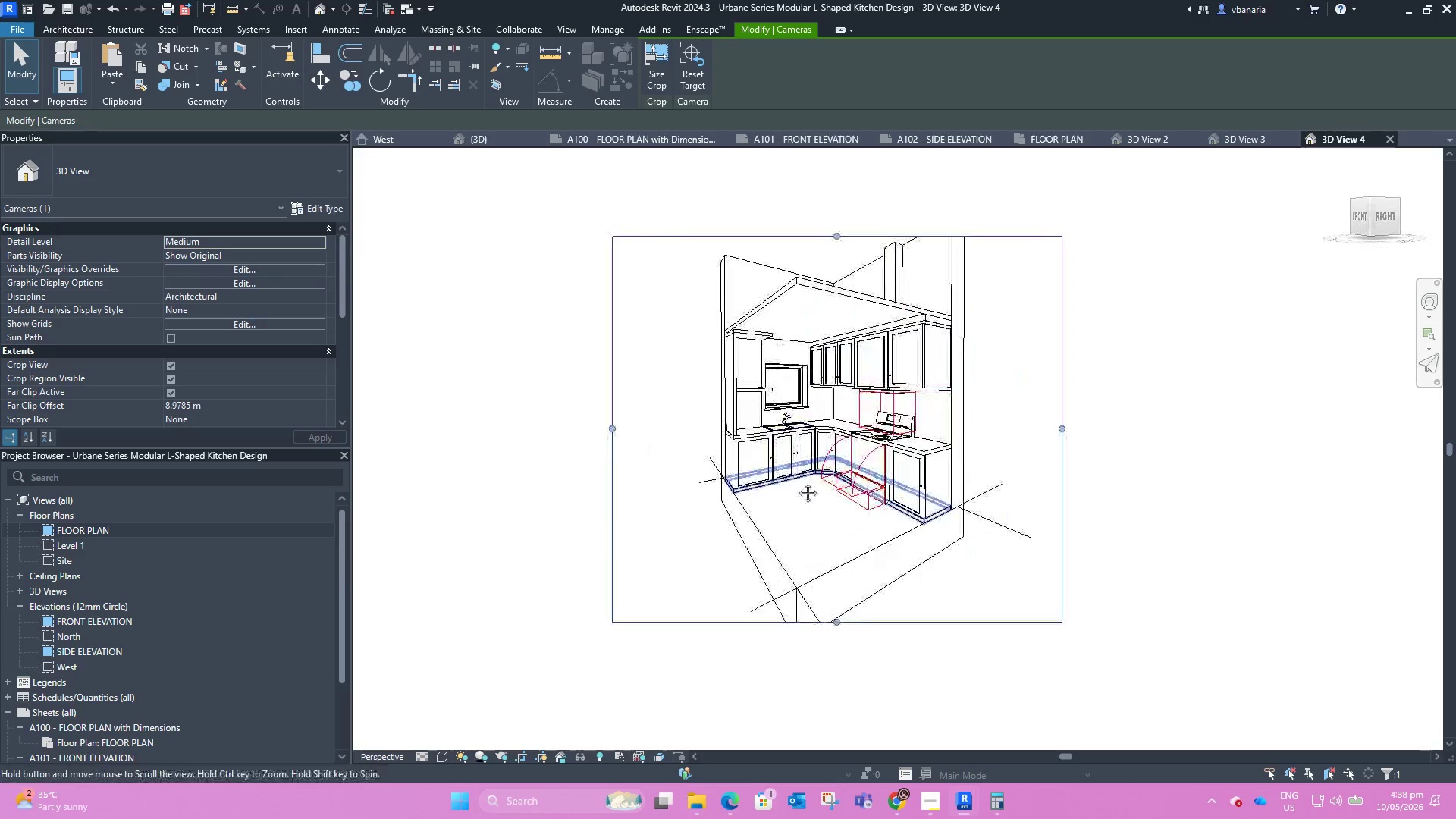 
hold_key(key=ShiftLeft, duration=2.58)
scroll: coordinate [846, 415], scroll_direction: down, amount: 7.0
 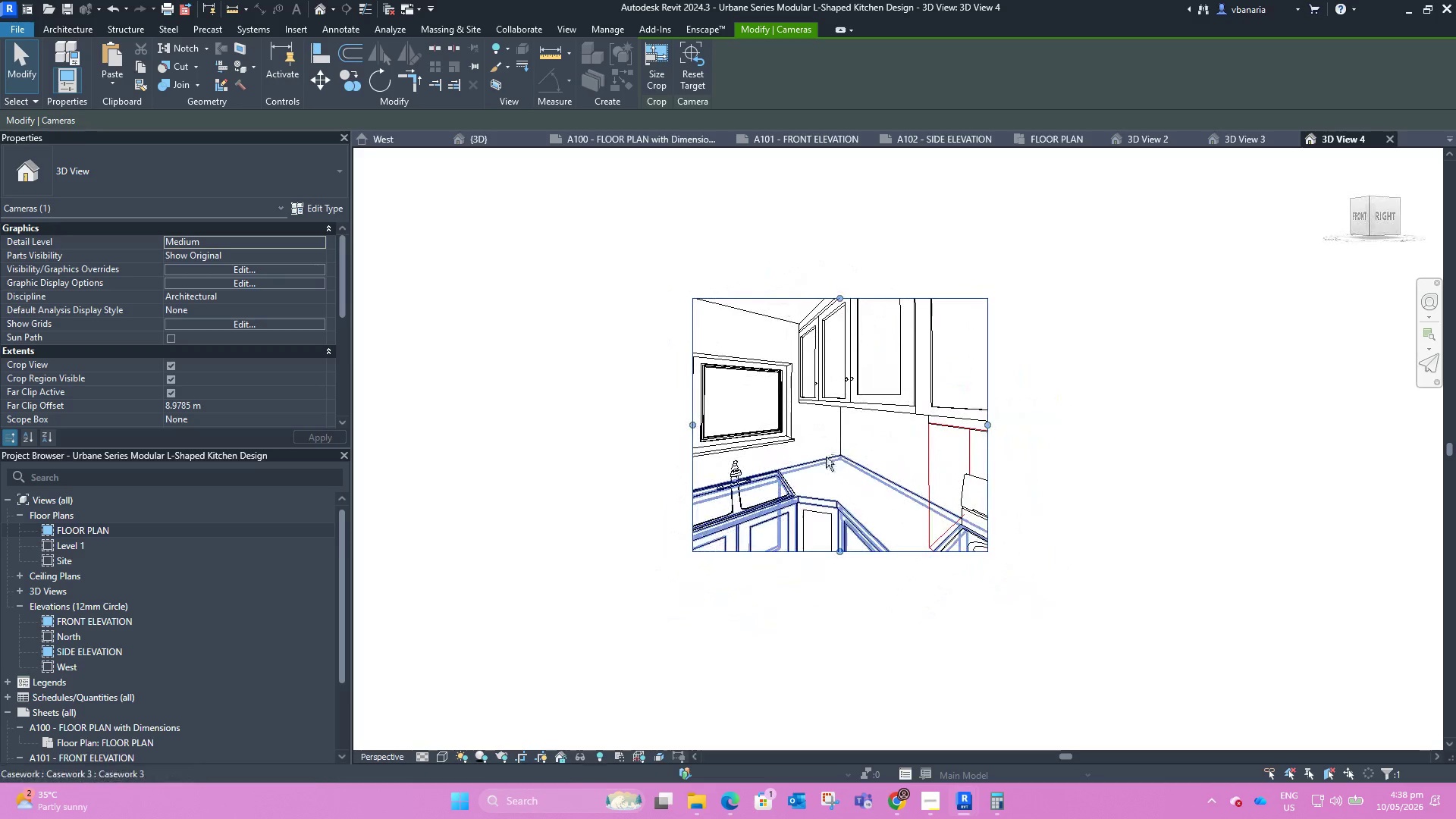 
hold_key(key=ShiftLeft, duration=5.22)
scroll: coordinate [846, 435], scroll_direction: down, amount: 1.0
 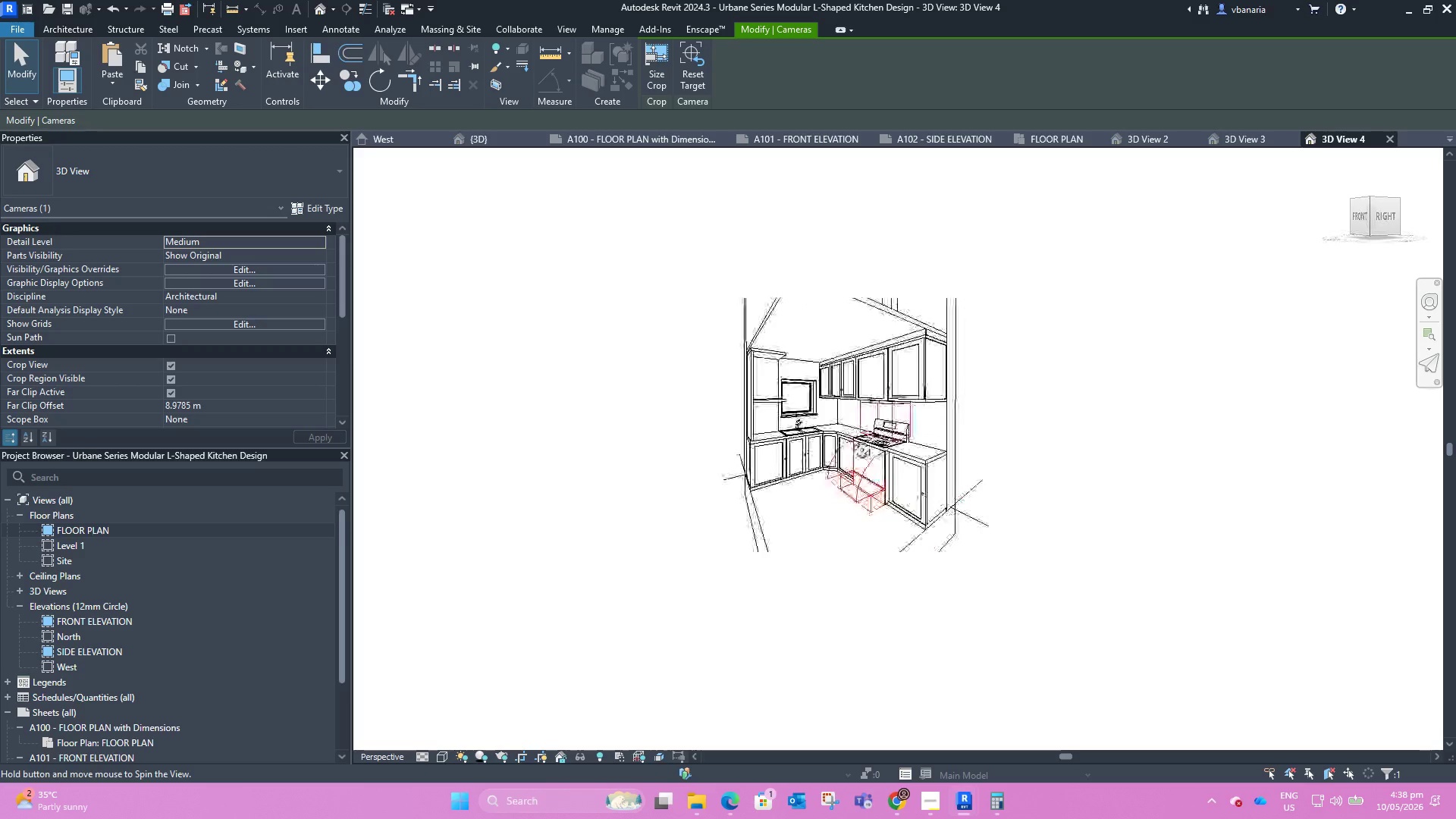 
left_click_drag(start_coordinate=[836, 294], to_coordinate=[844, 231])
 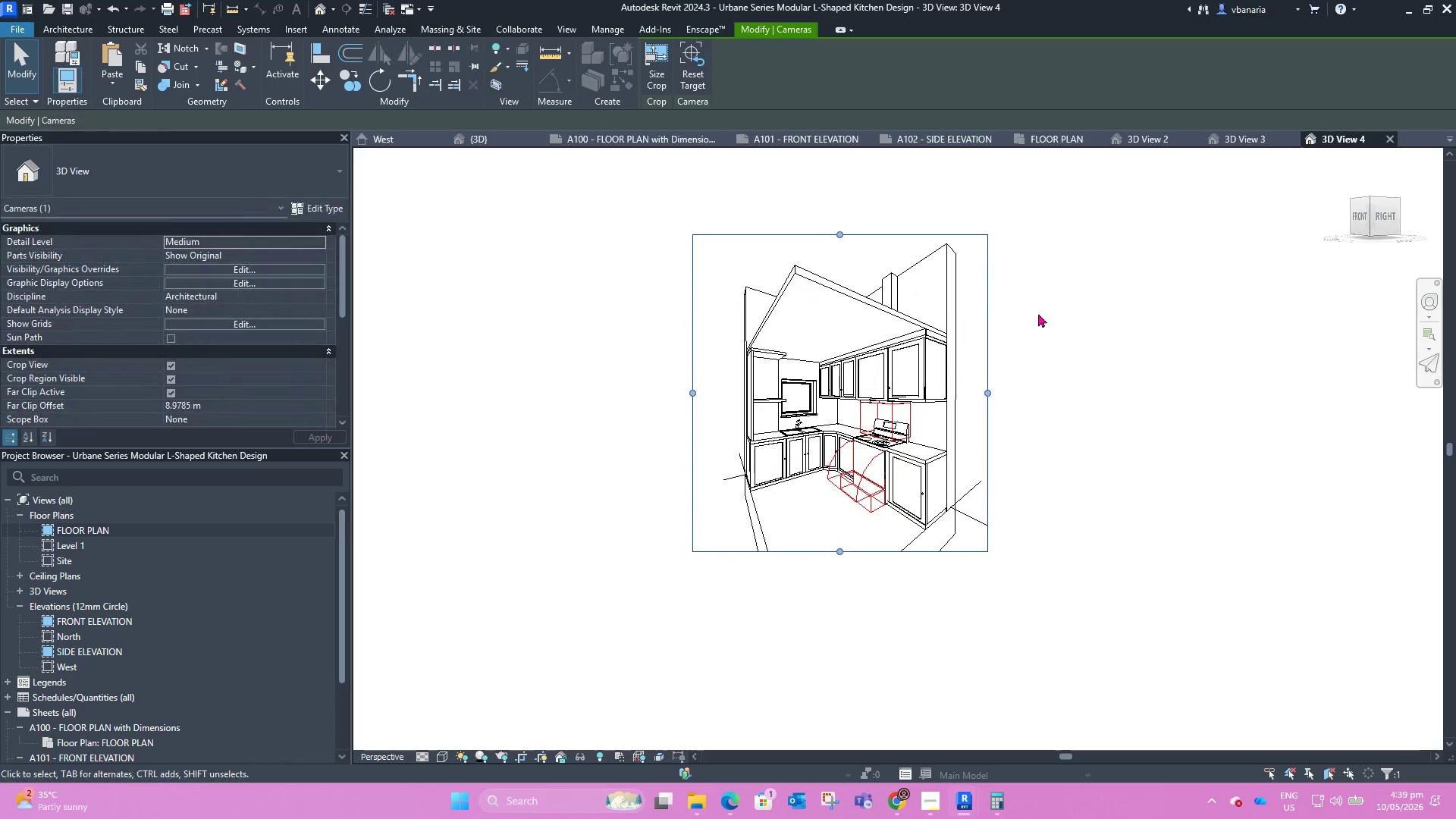 
scroll: coordinate [922, 442], scroll_direction: up, amount: 4.0
 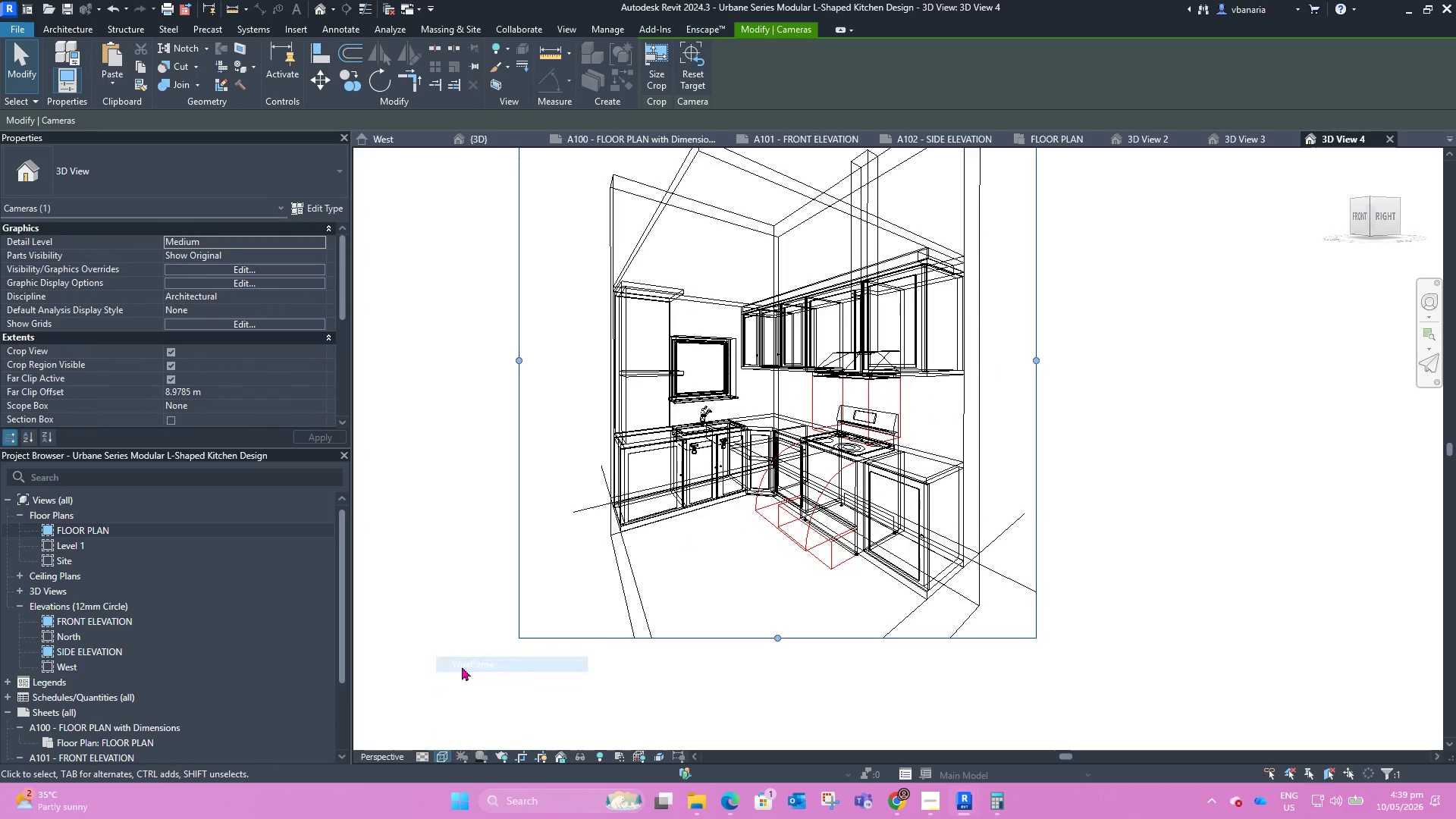 
scroll: coordinate [721, 570], scroll_direction: down, amount: 2.0
 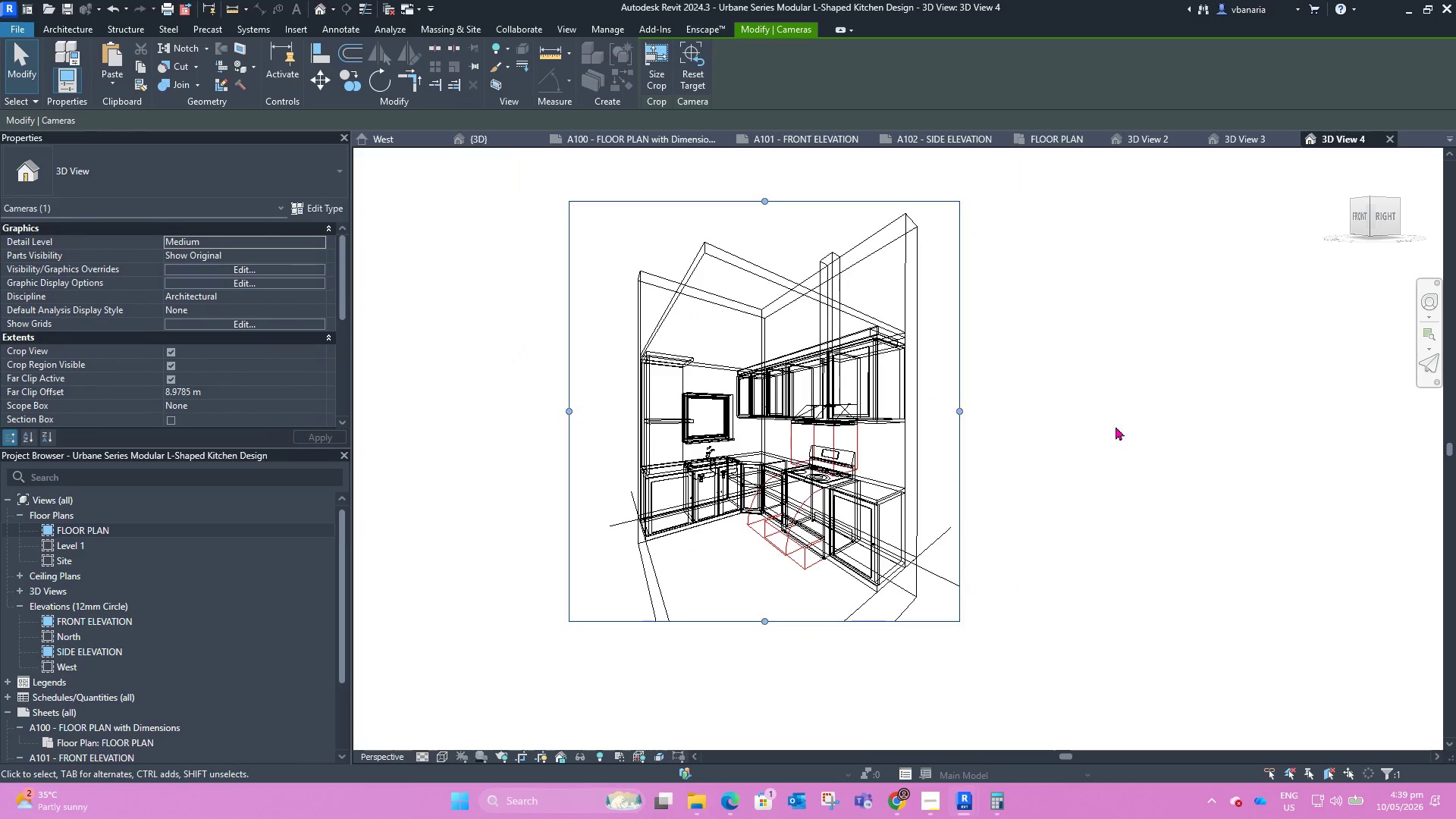 
left_click([1116, 426])
 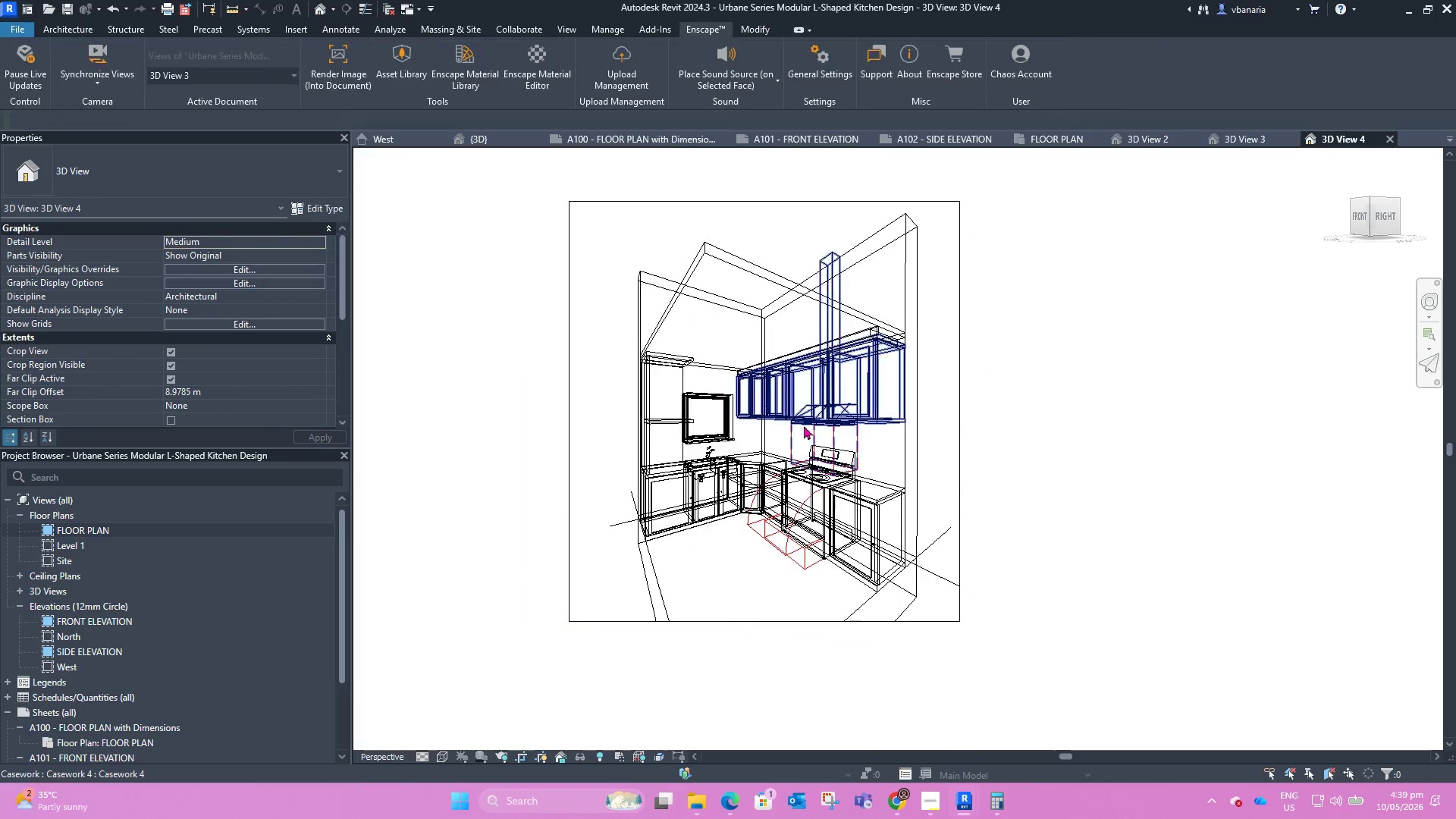 
scroll: coordinate [804, 425], scroll_direction: up, amount: 4.0
 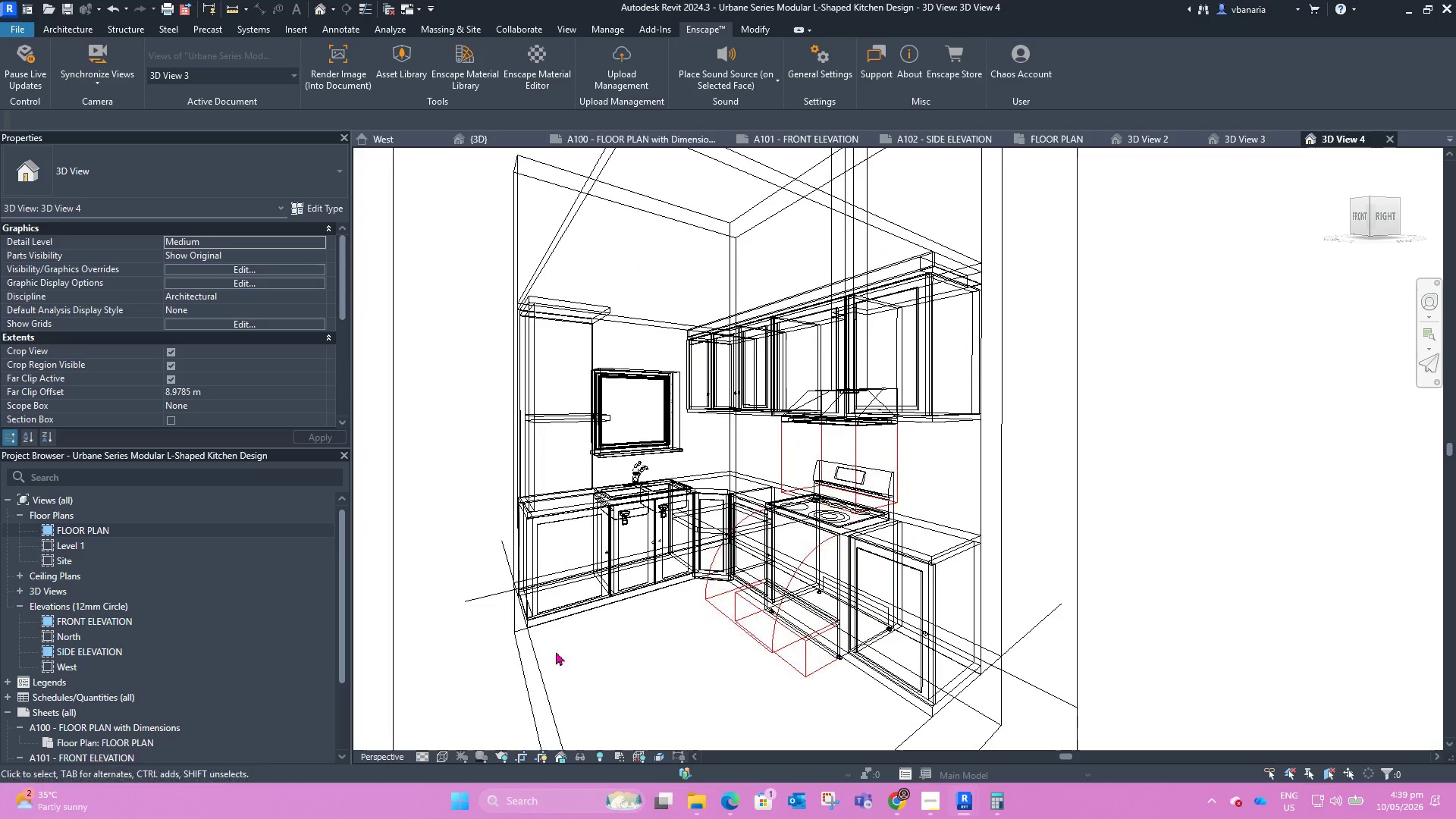 
scroll: coordinate [619, 622], scroll_direction: down, amount: 2.0
 